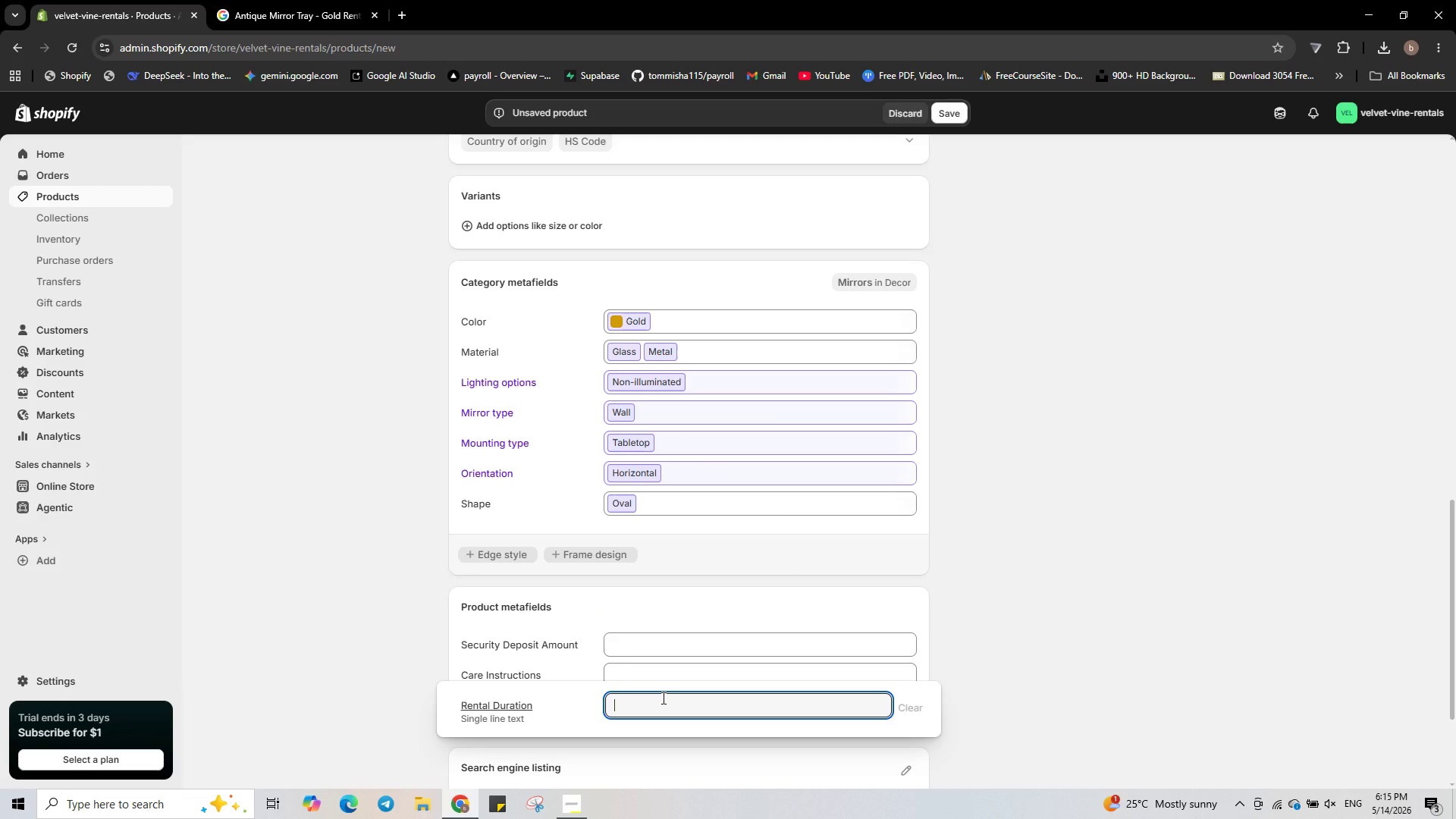 
type(72 G)
key(Backspace)
type(Hours ()
 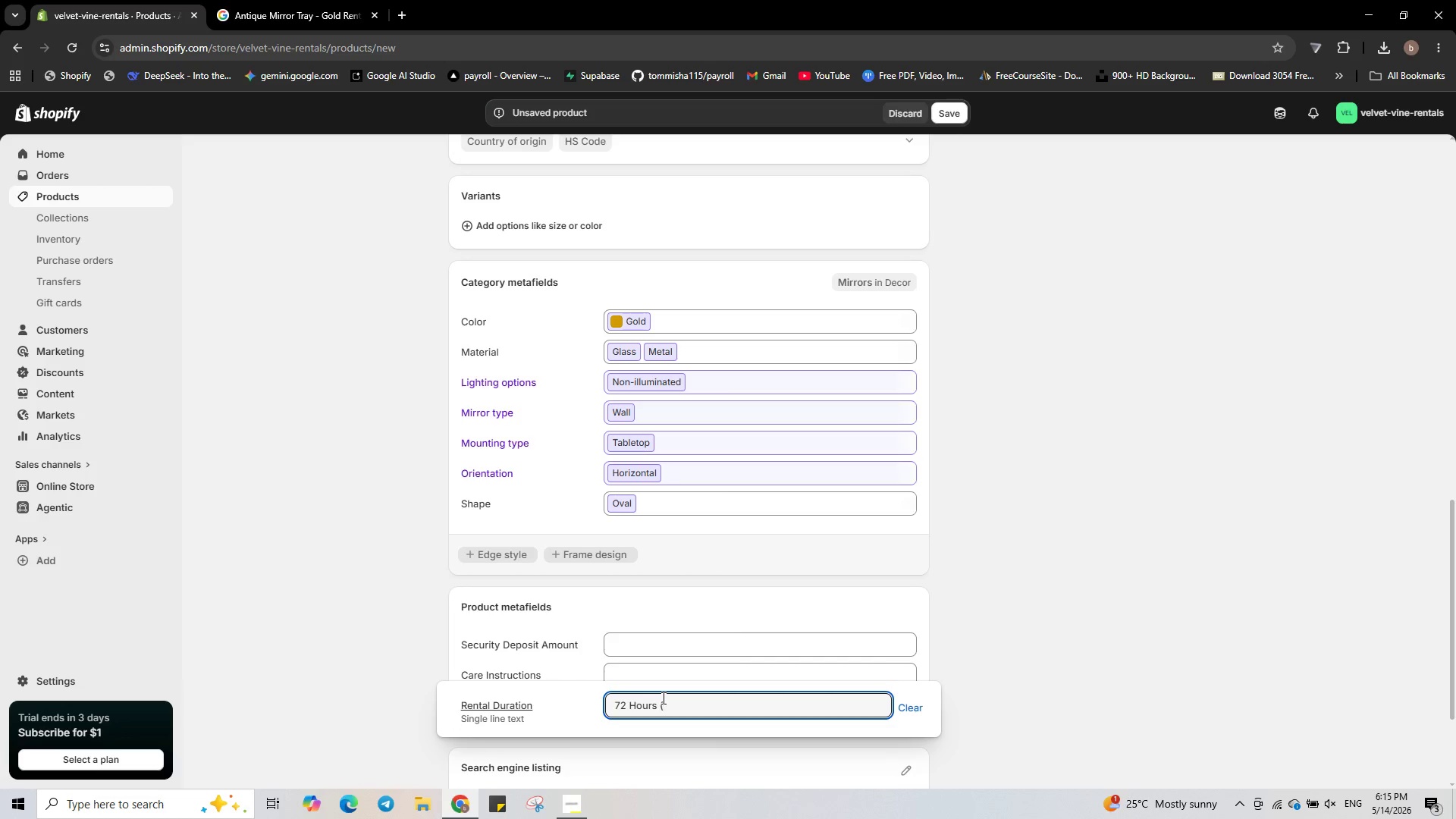 
hold_key(key=ShiftLeft, duration=0.41)
 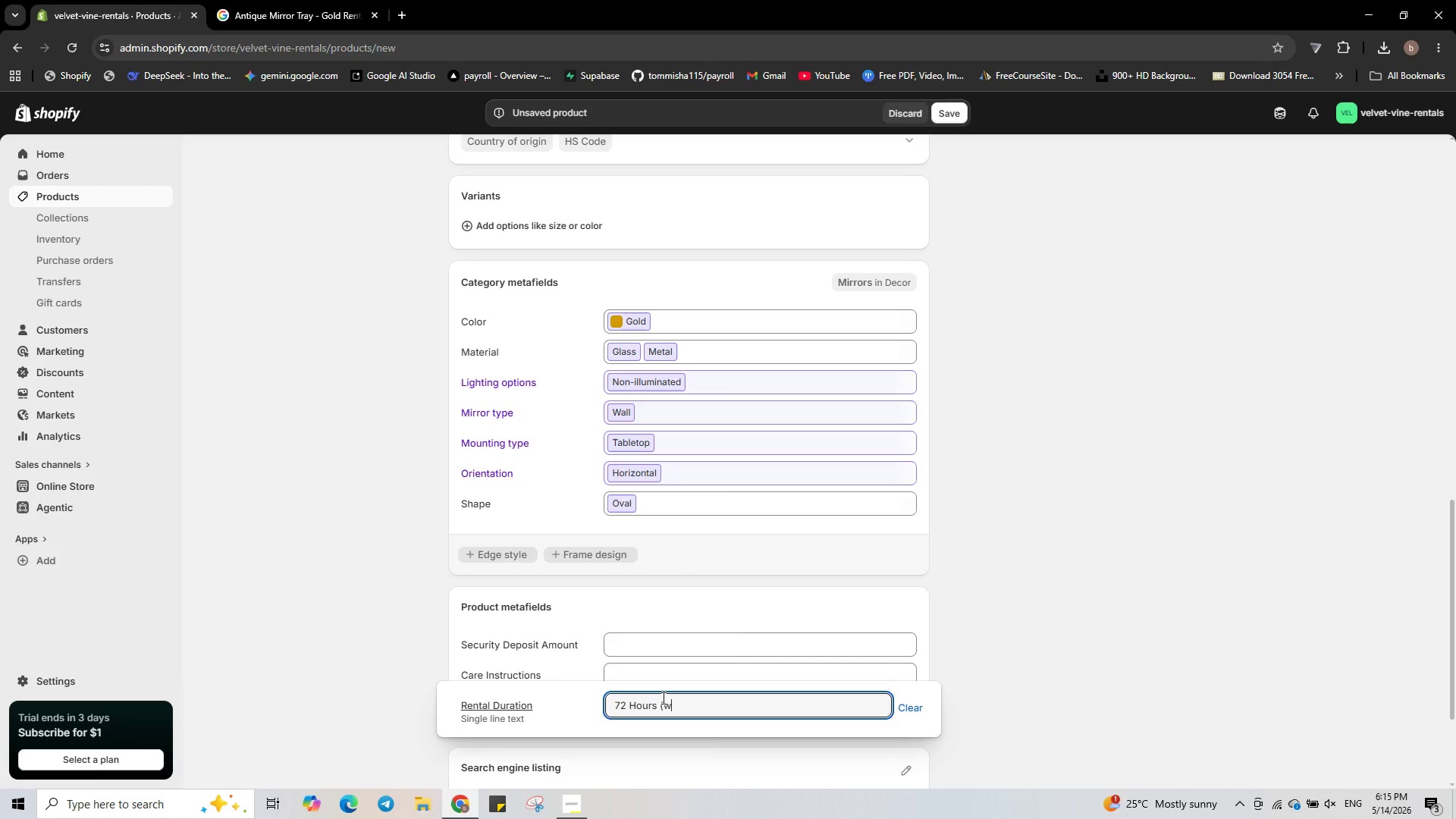 
type(weekend))
 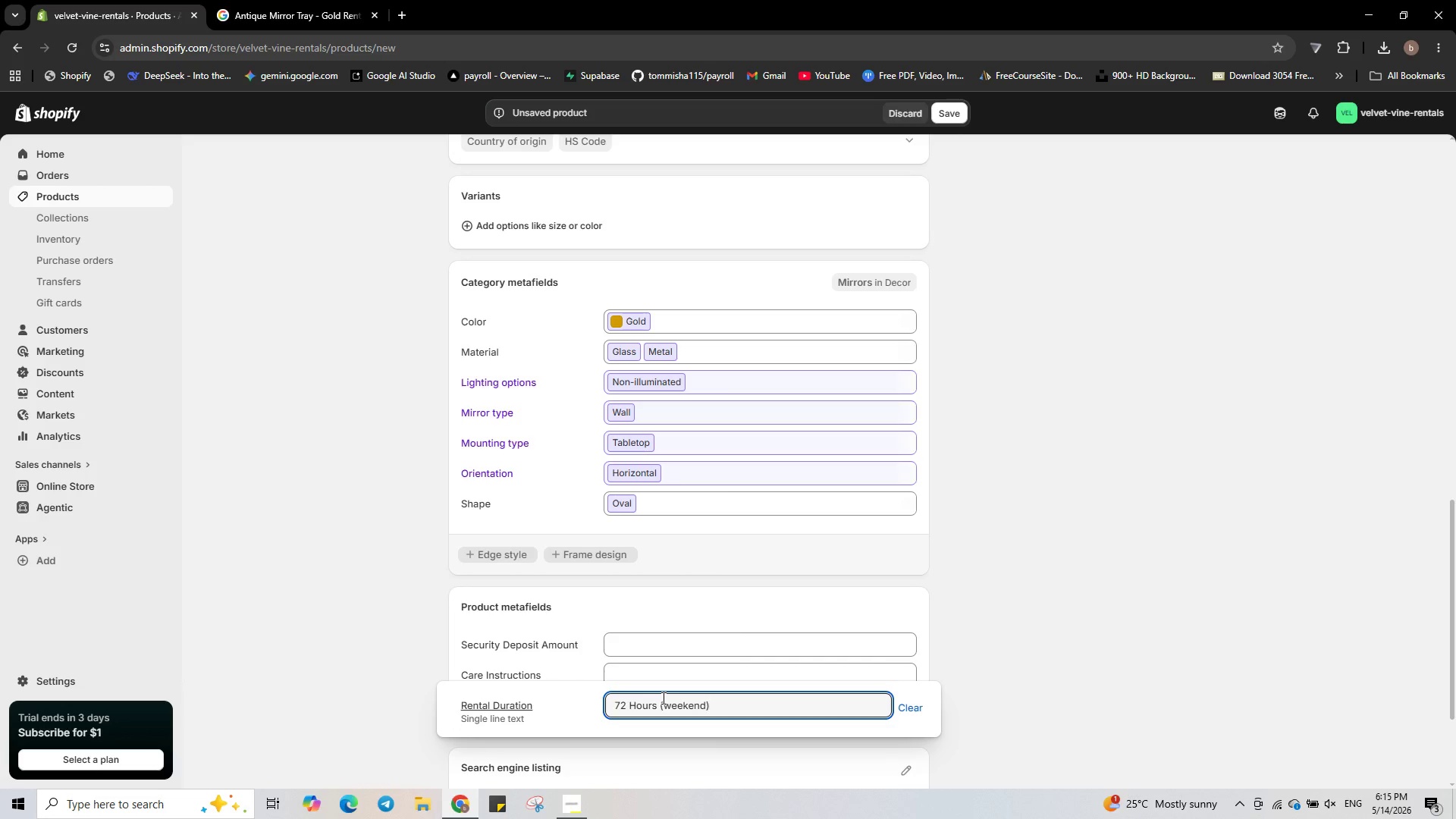 
left_click([667, 704])
 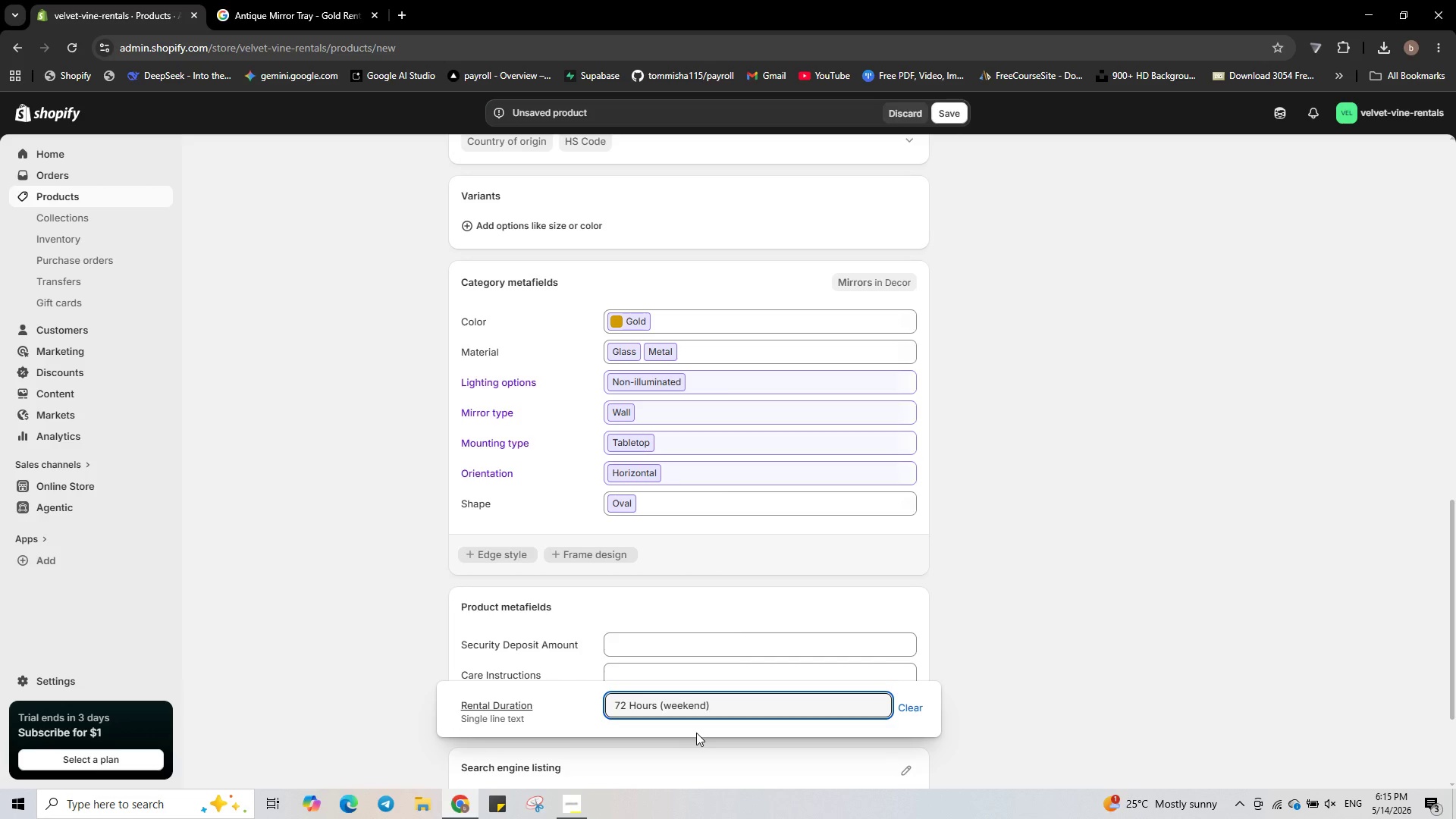 
key(Delete)
 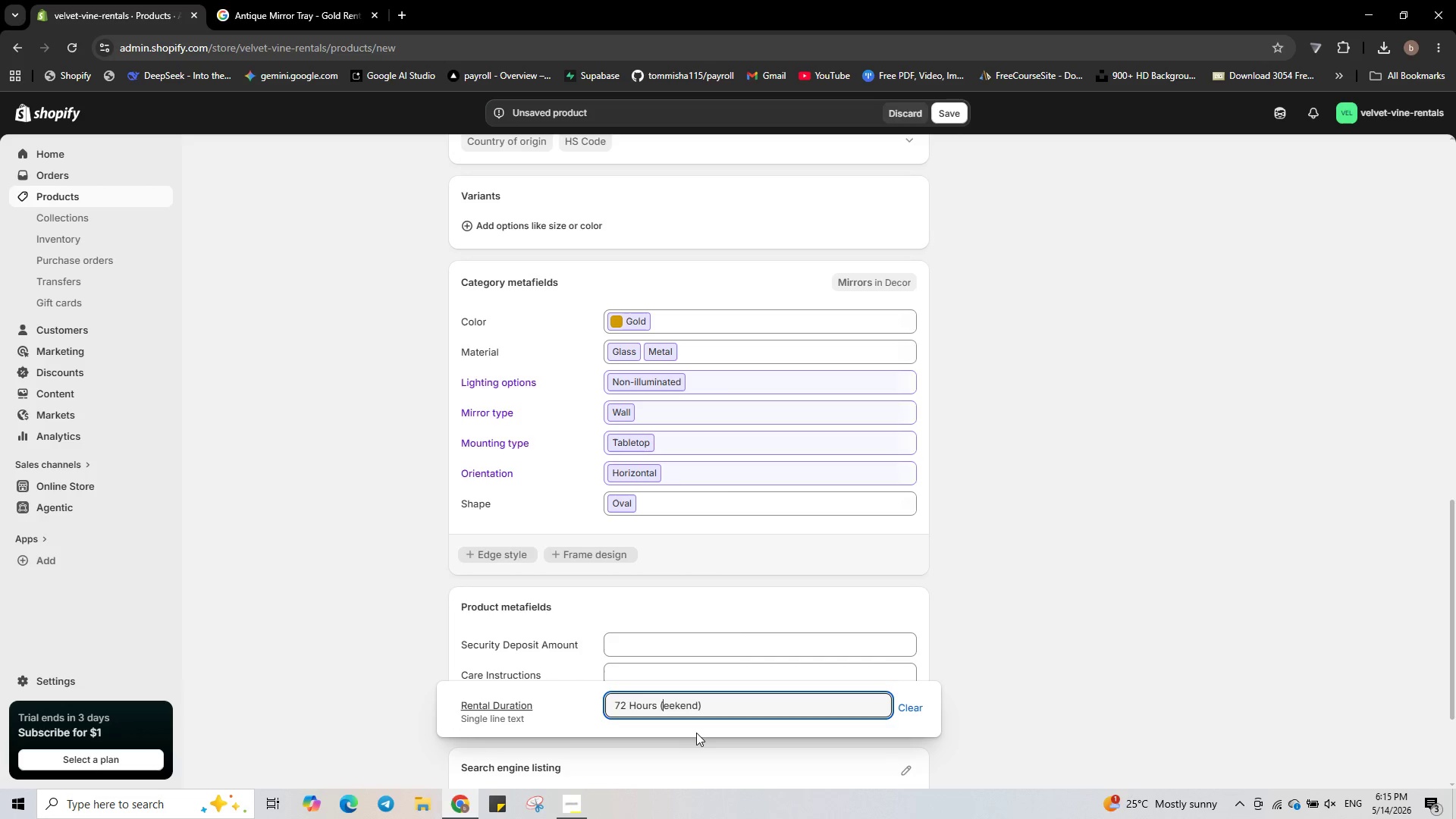 
key(Shift+W)
 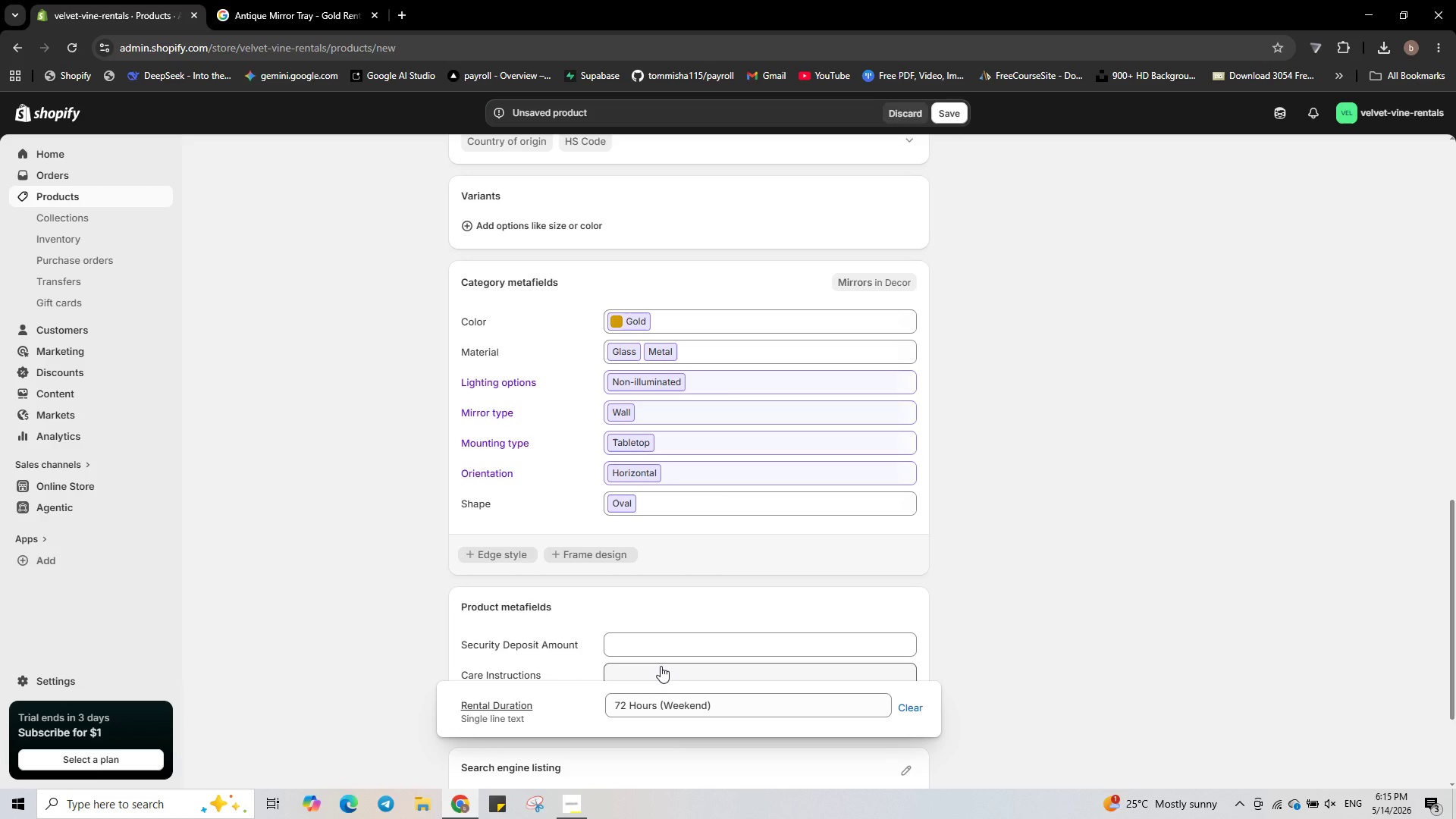 
left_click([661, 666])
 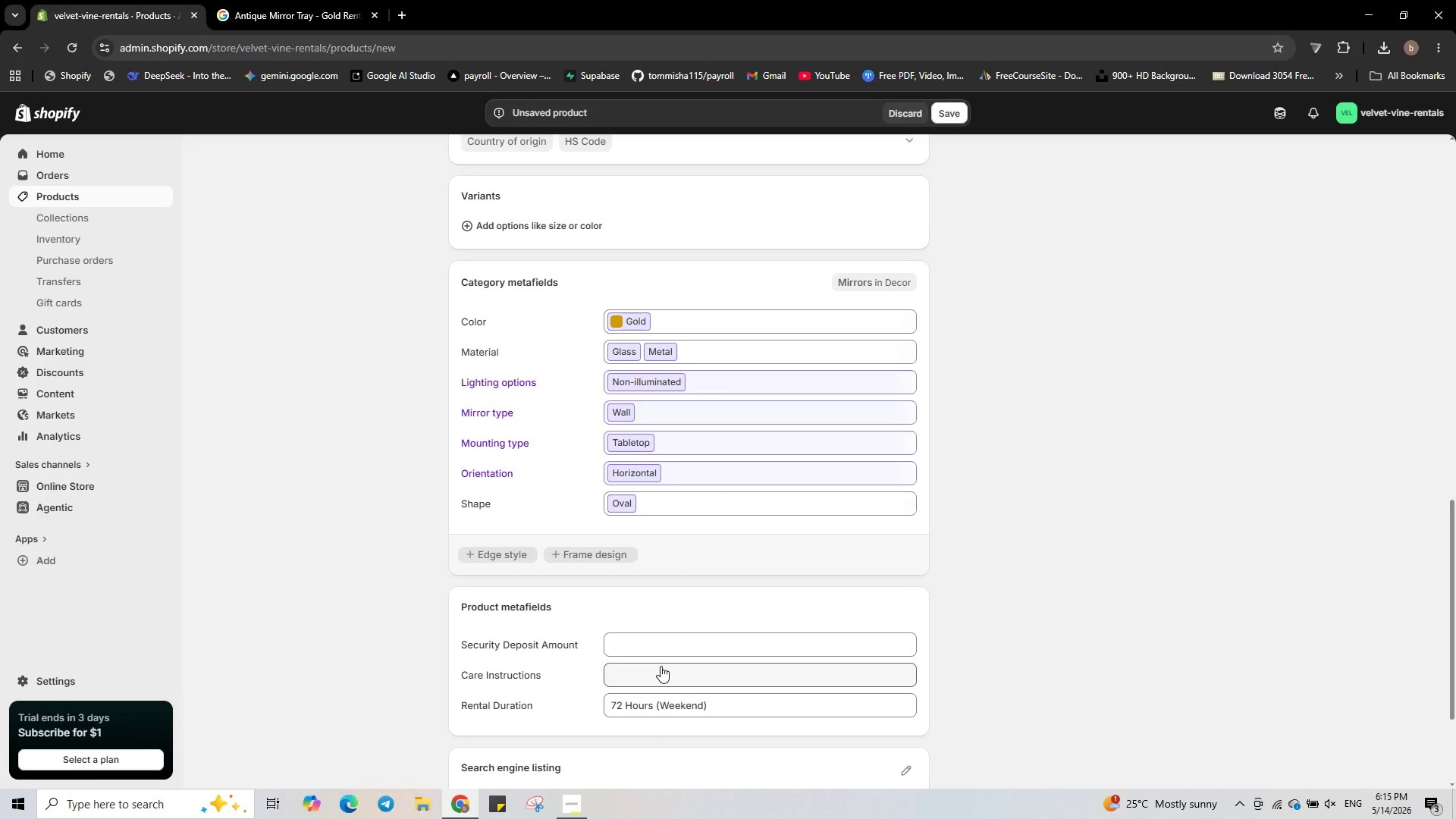 
left_click([661, 666])
 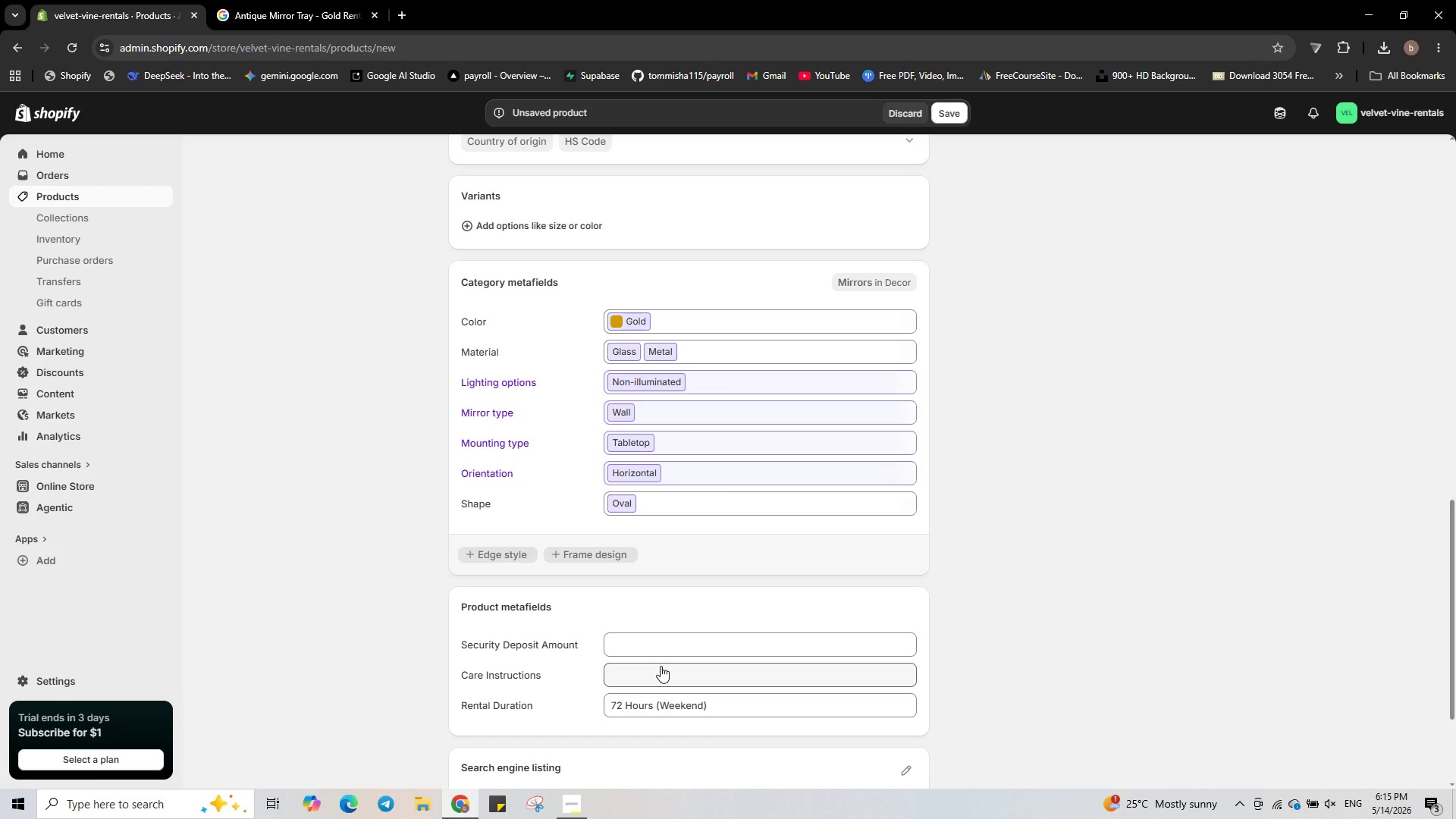 
left_click([661, 666])
 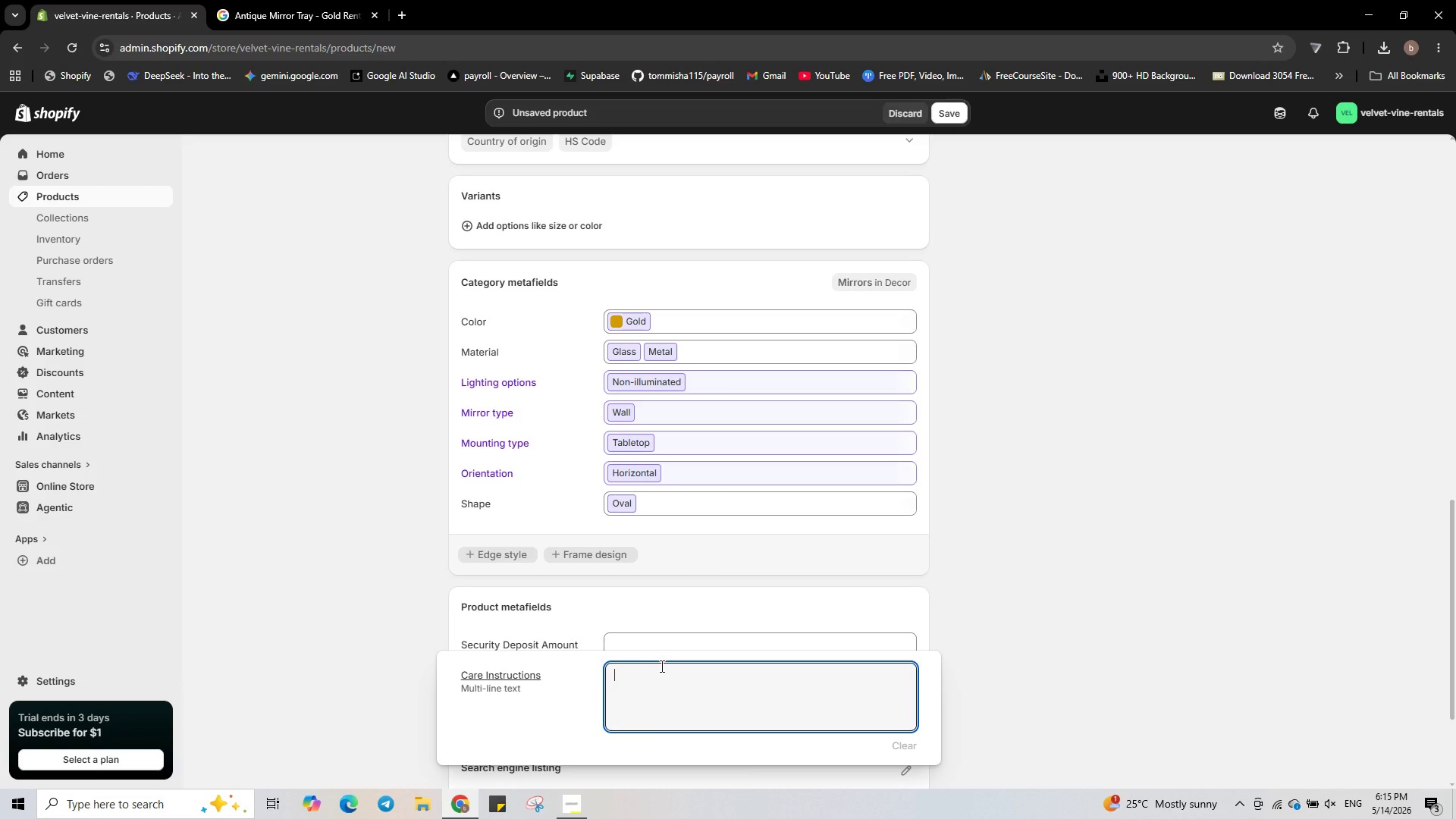 
type(Fragile - handle with extereme care.)
 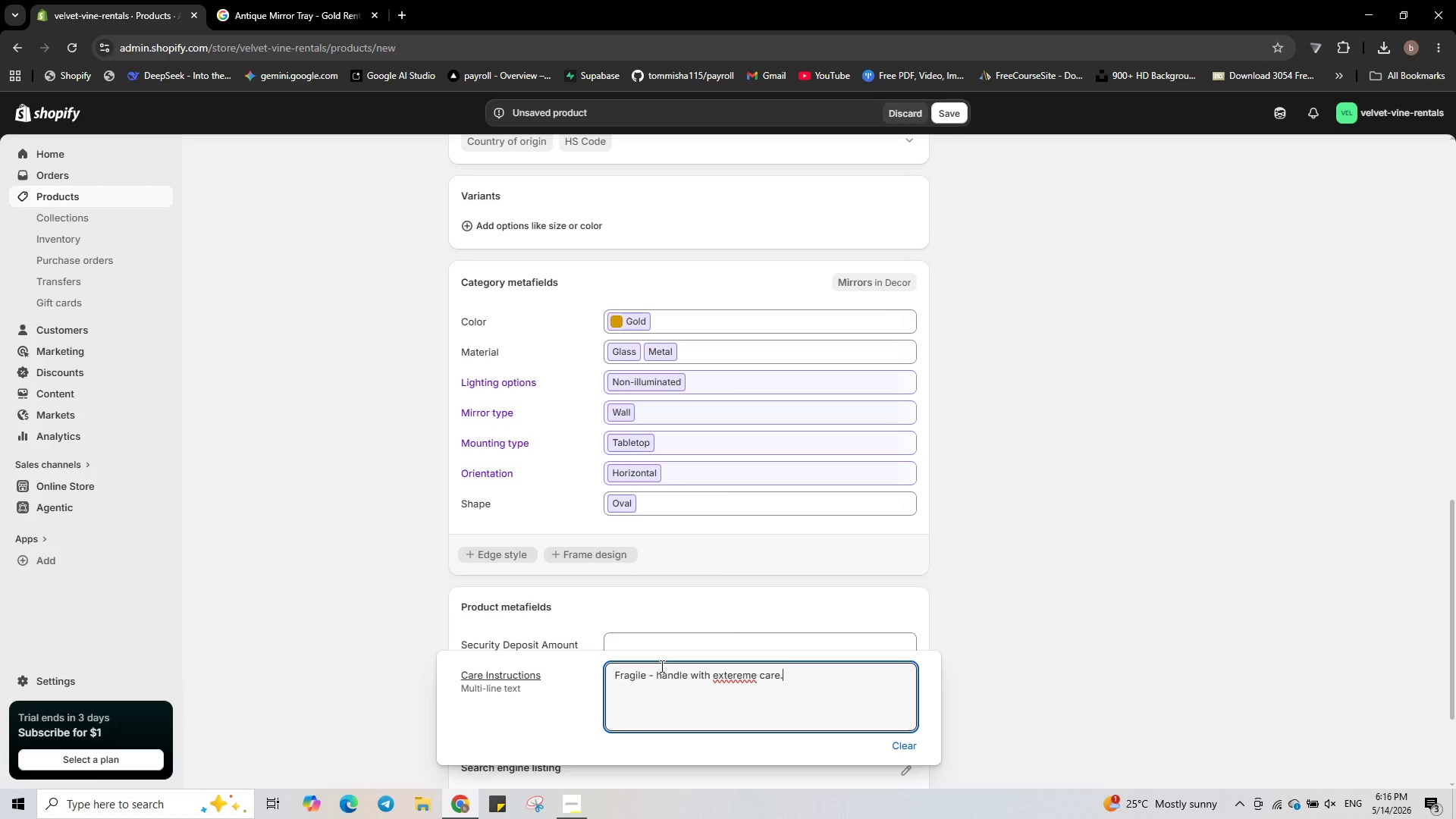 
right_click([724, 678])
 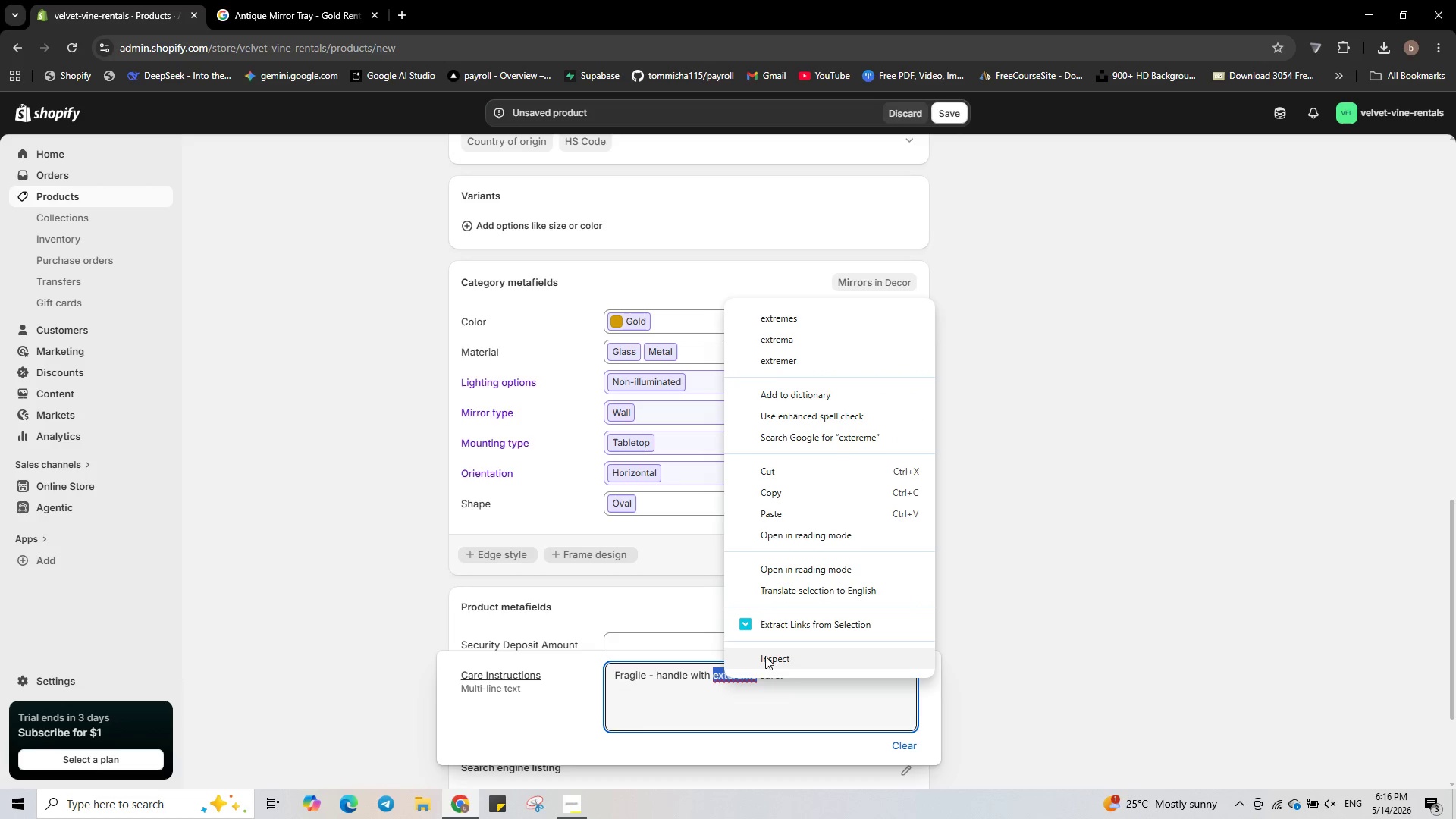 
left_click([729, 687])
 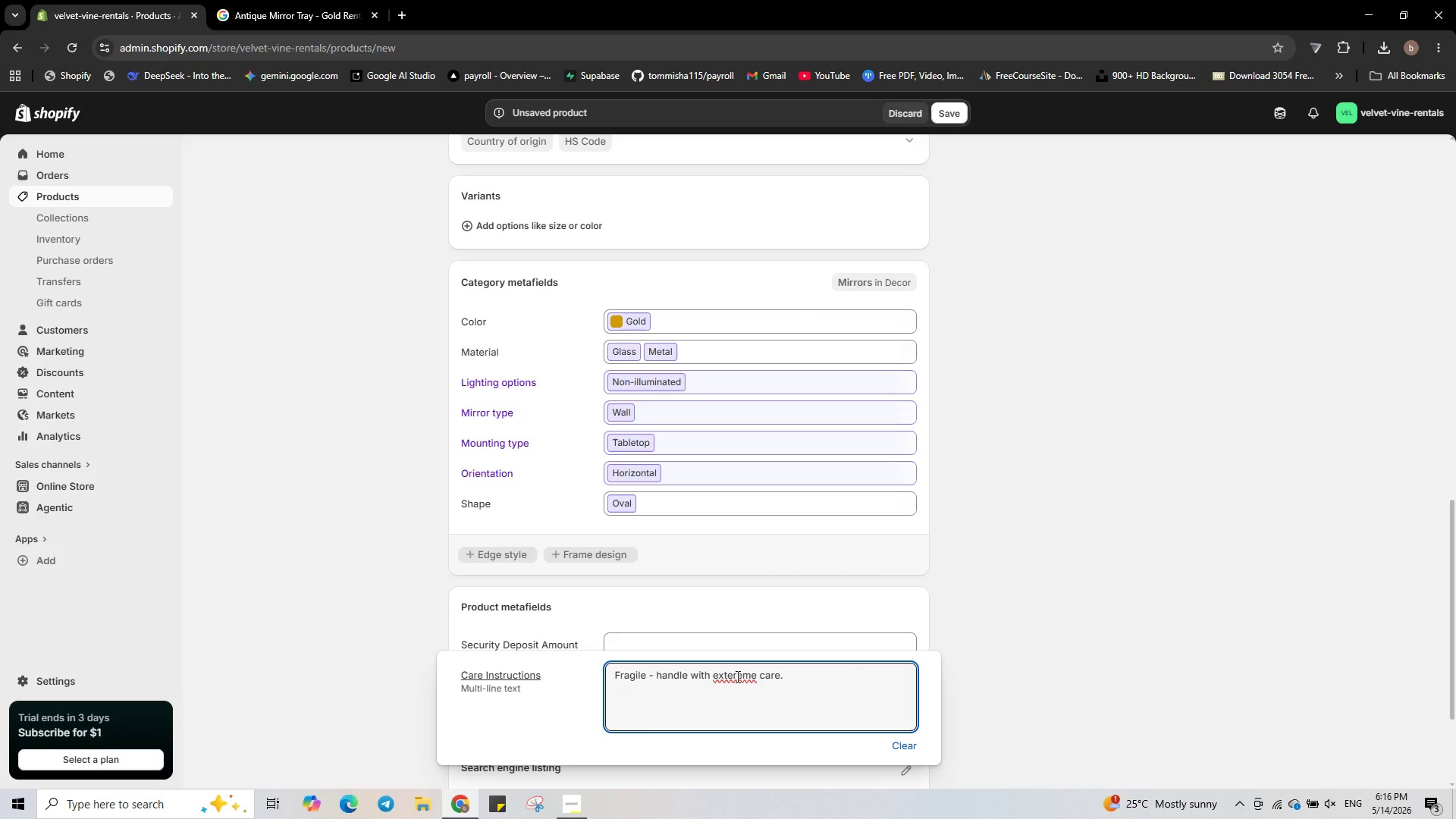 
key(Delete)
 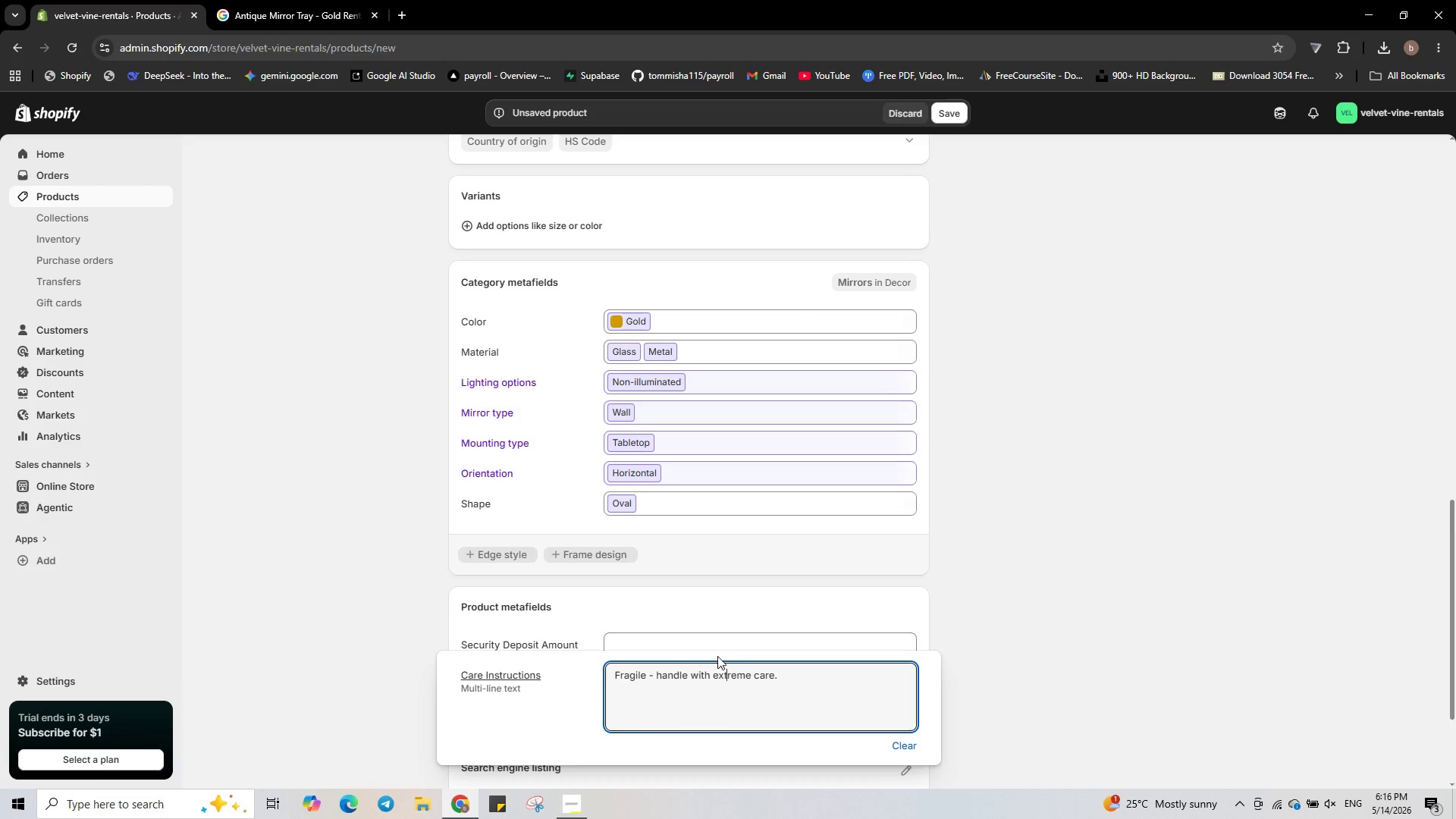 
left_click([723, 648])
 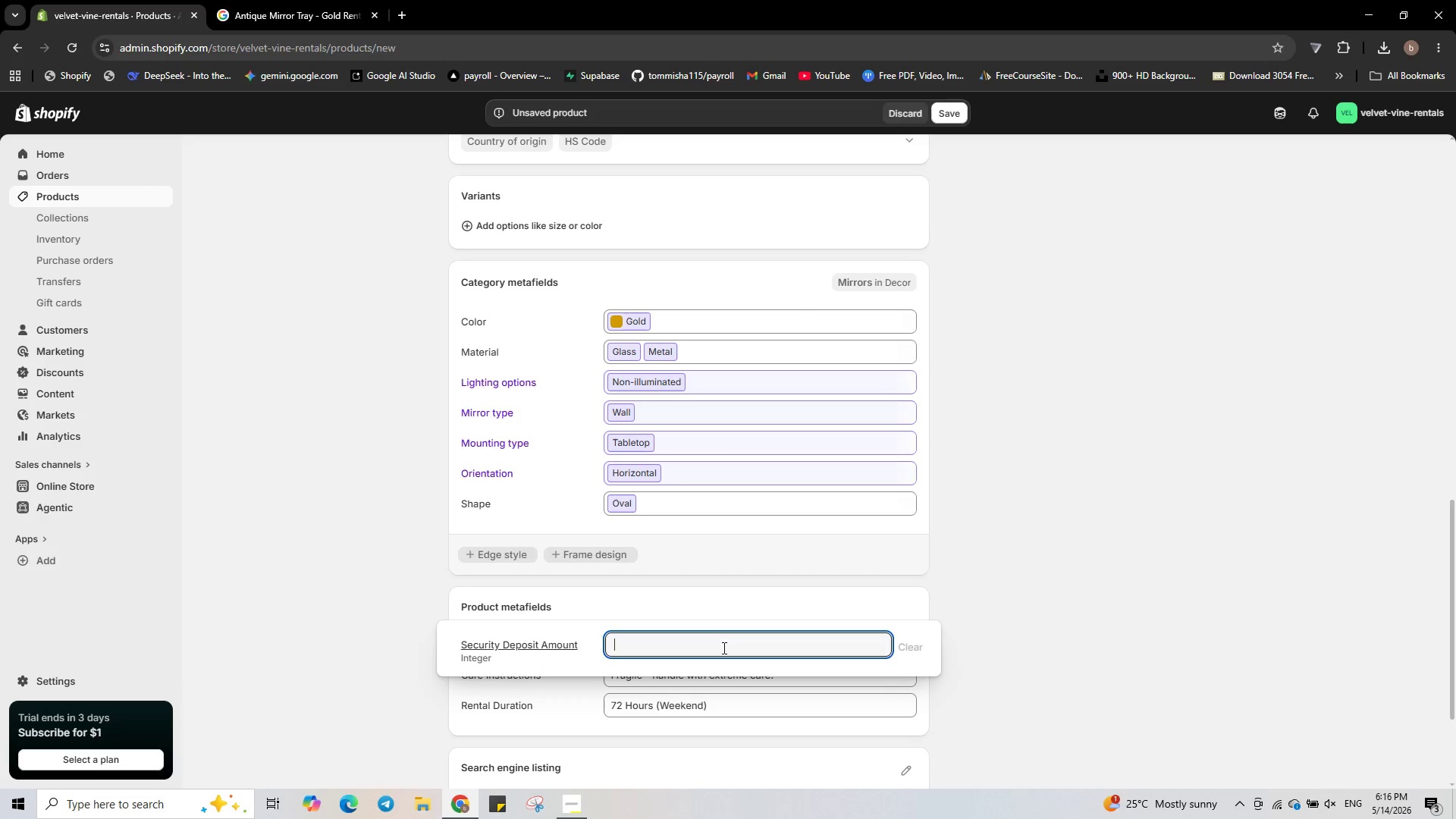 
key(Numpad8)
 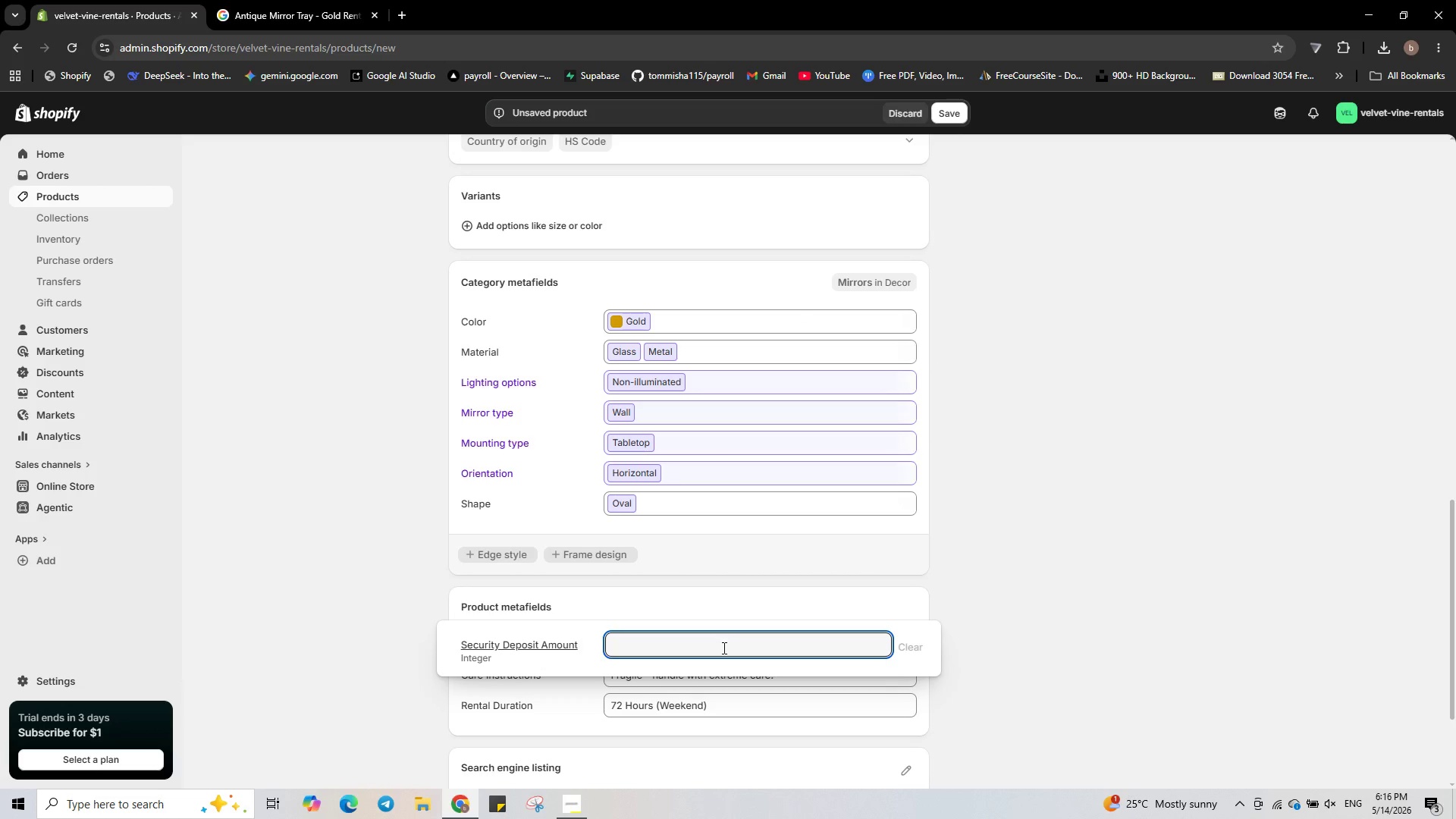 
key(Numpad0)
 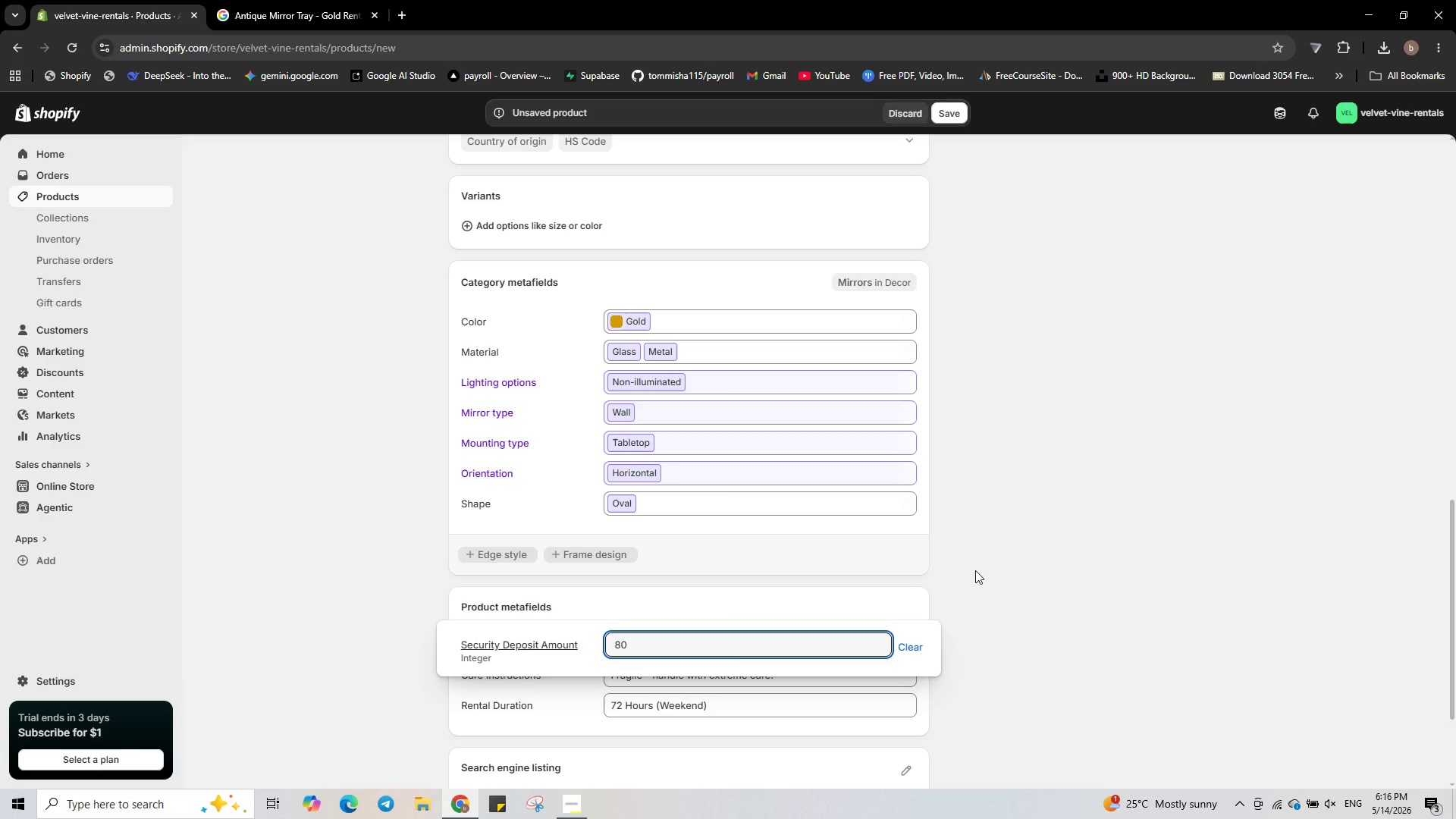 
left_click([1097, 549])
 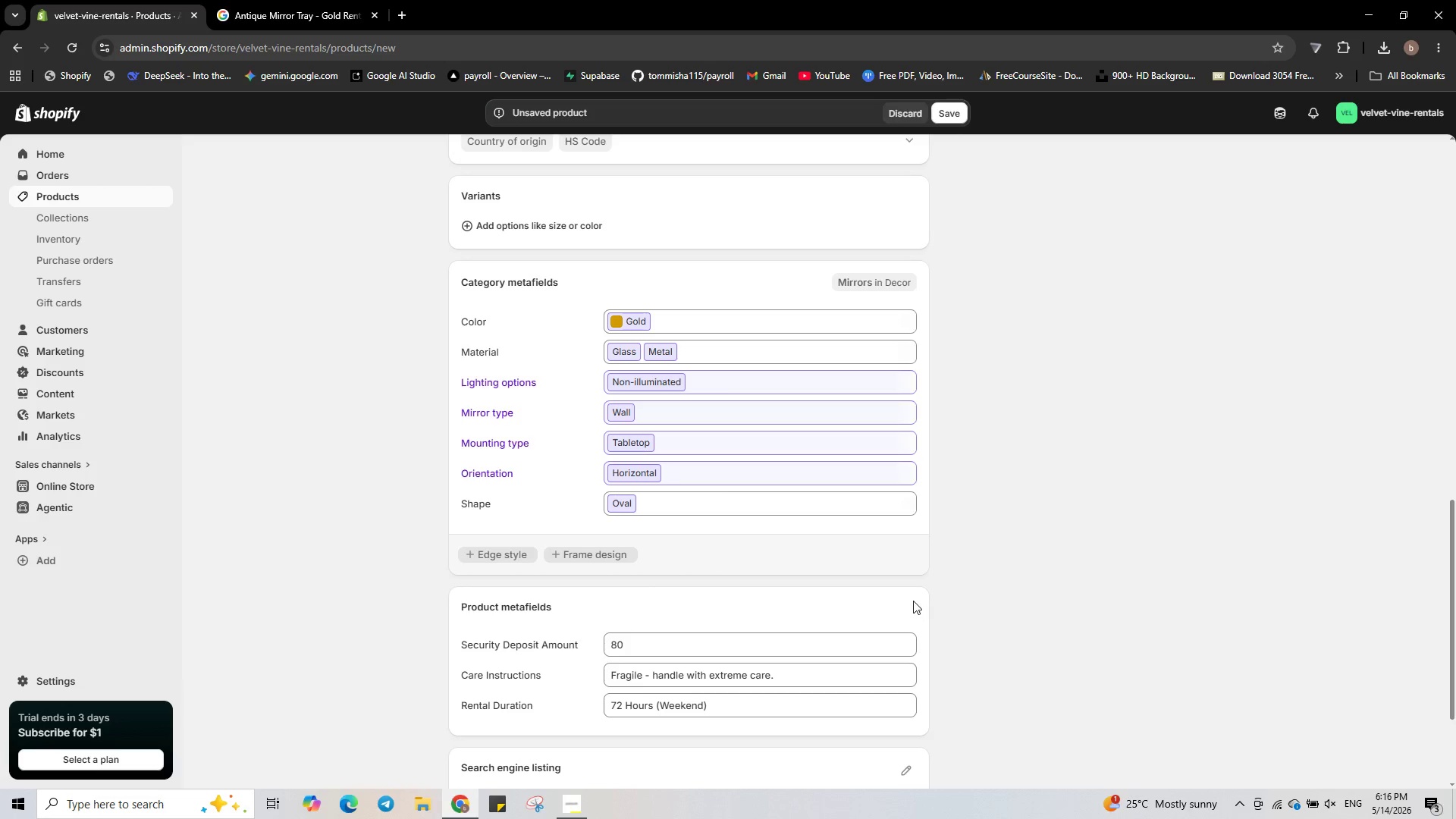 
scroll: coordinate [913, 601], scroll_direction: down, amount: 2.0
 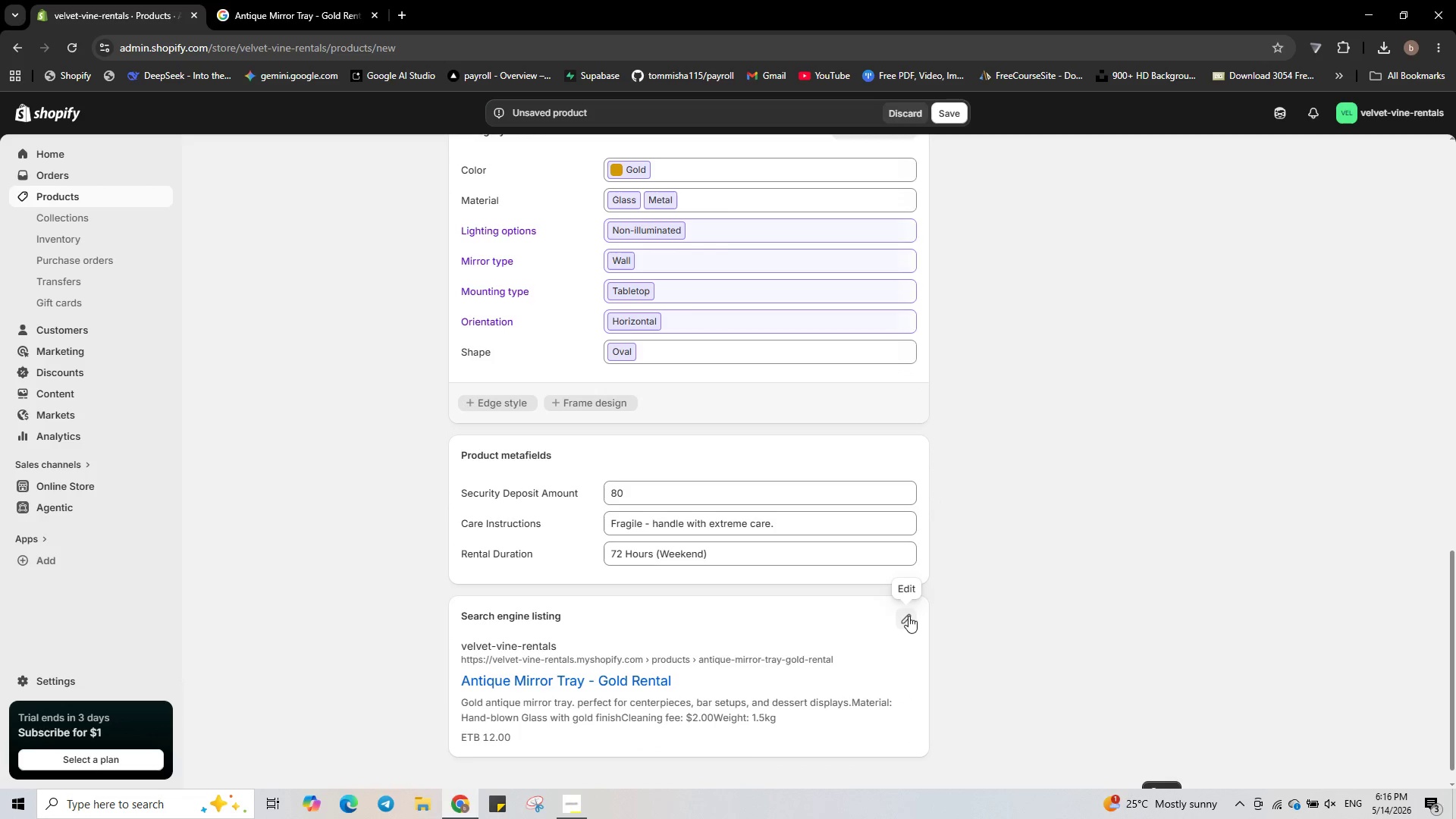 
left_click([908, 616])
 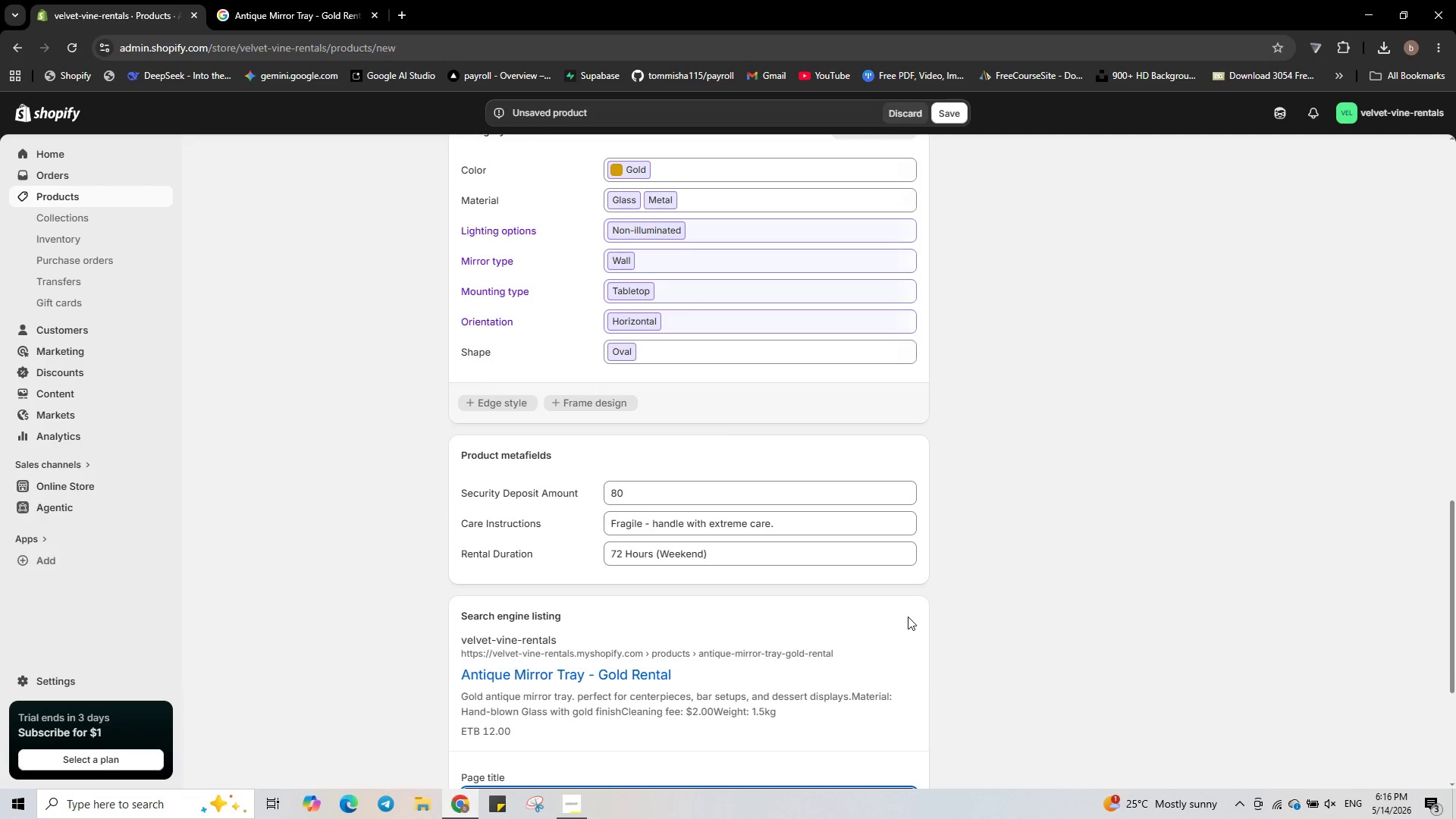 
scroll: coordinate [907, 617], scroll_direction: down, amount: 2.0
 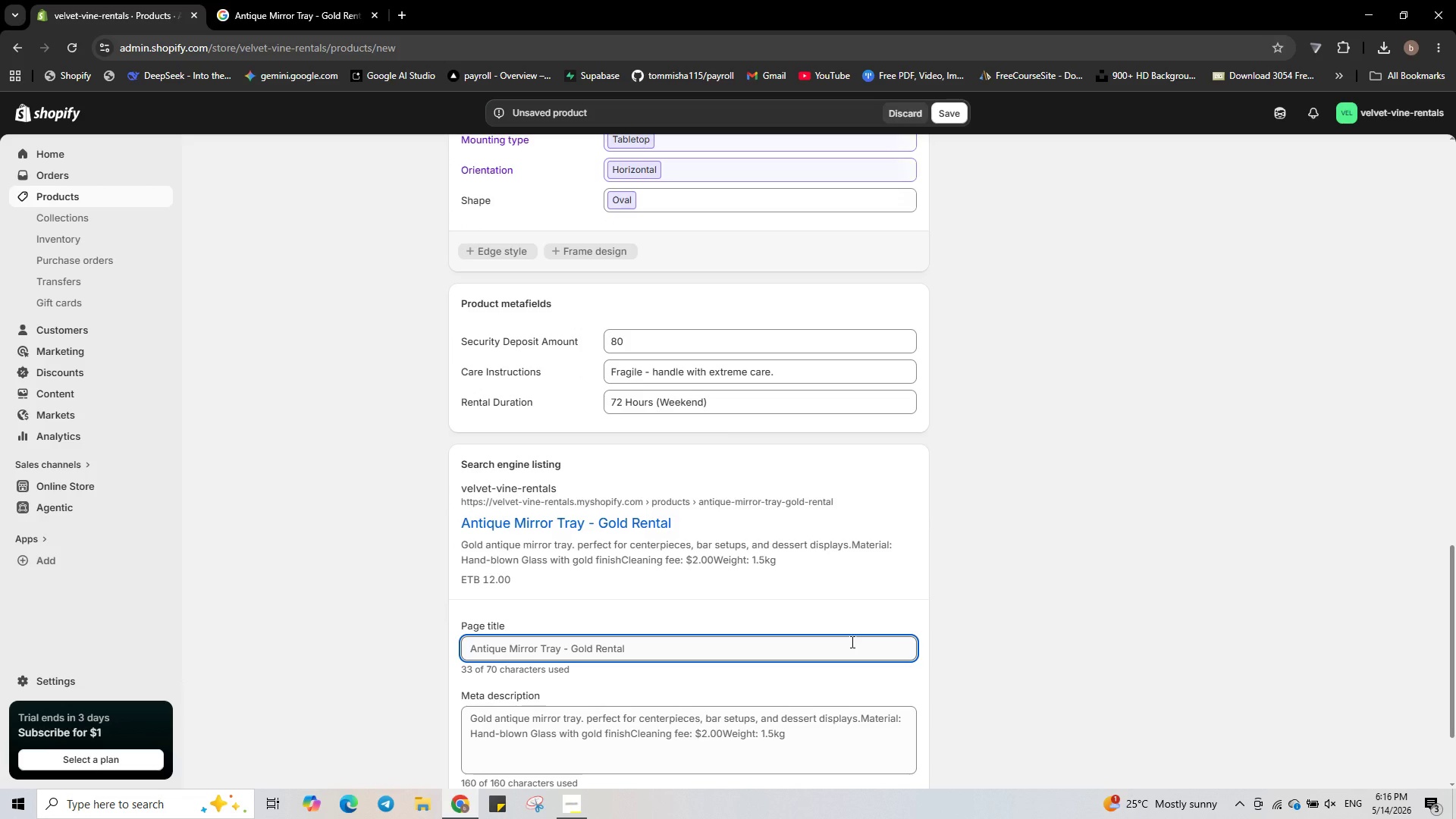 
left_click([851, 642])
 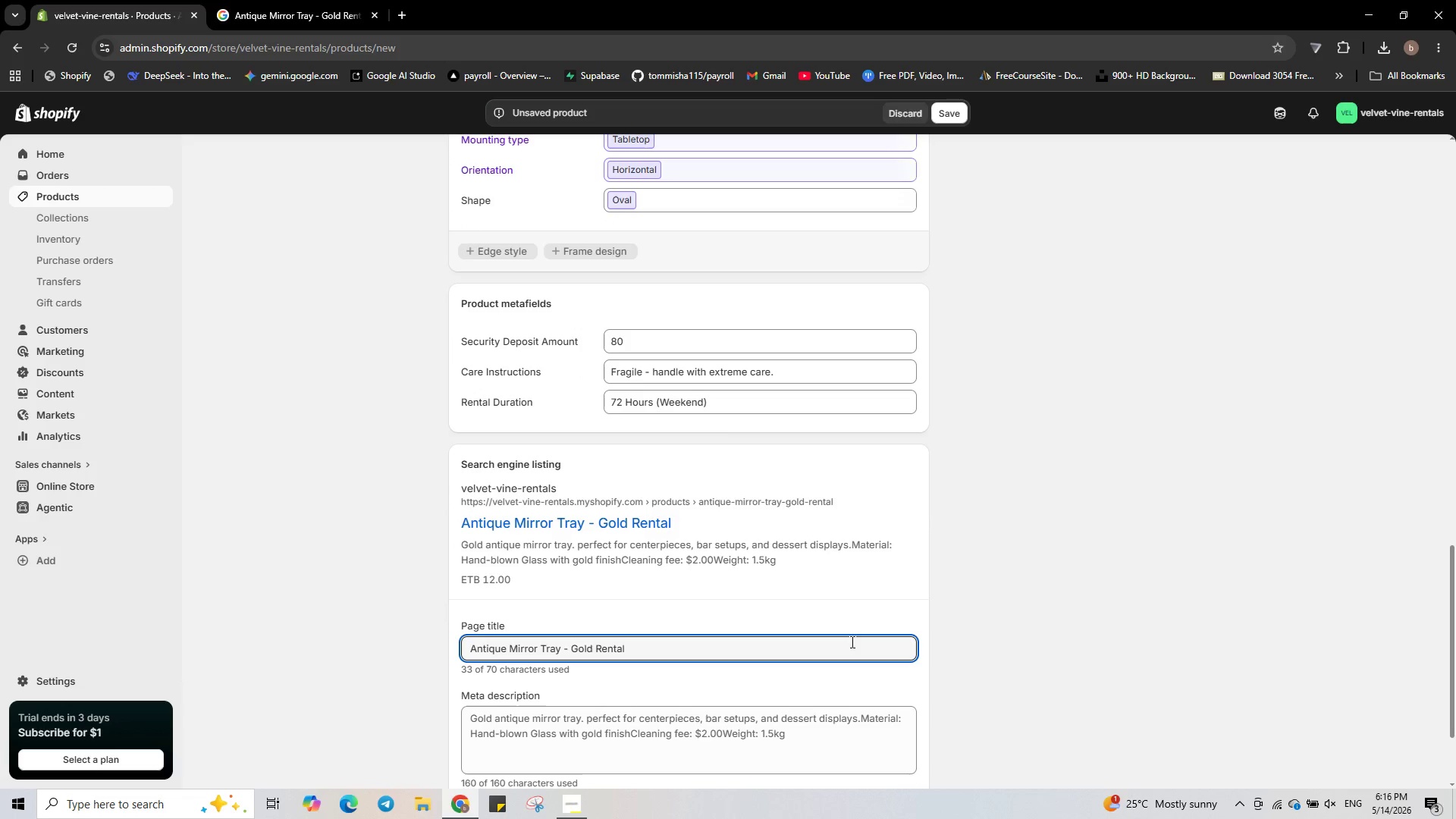 
type( | Velvet & Vine)
 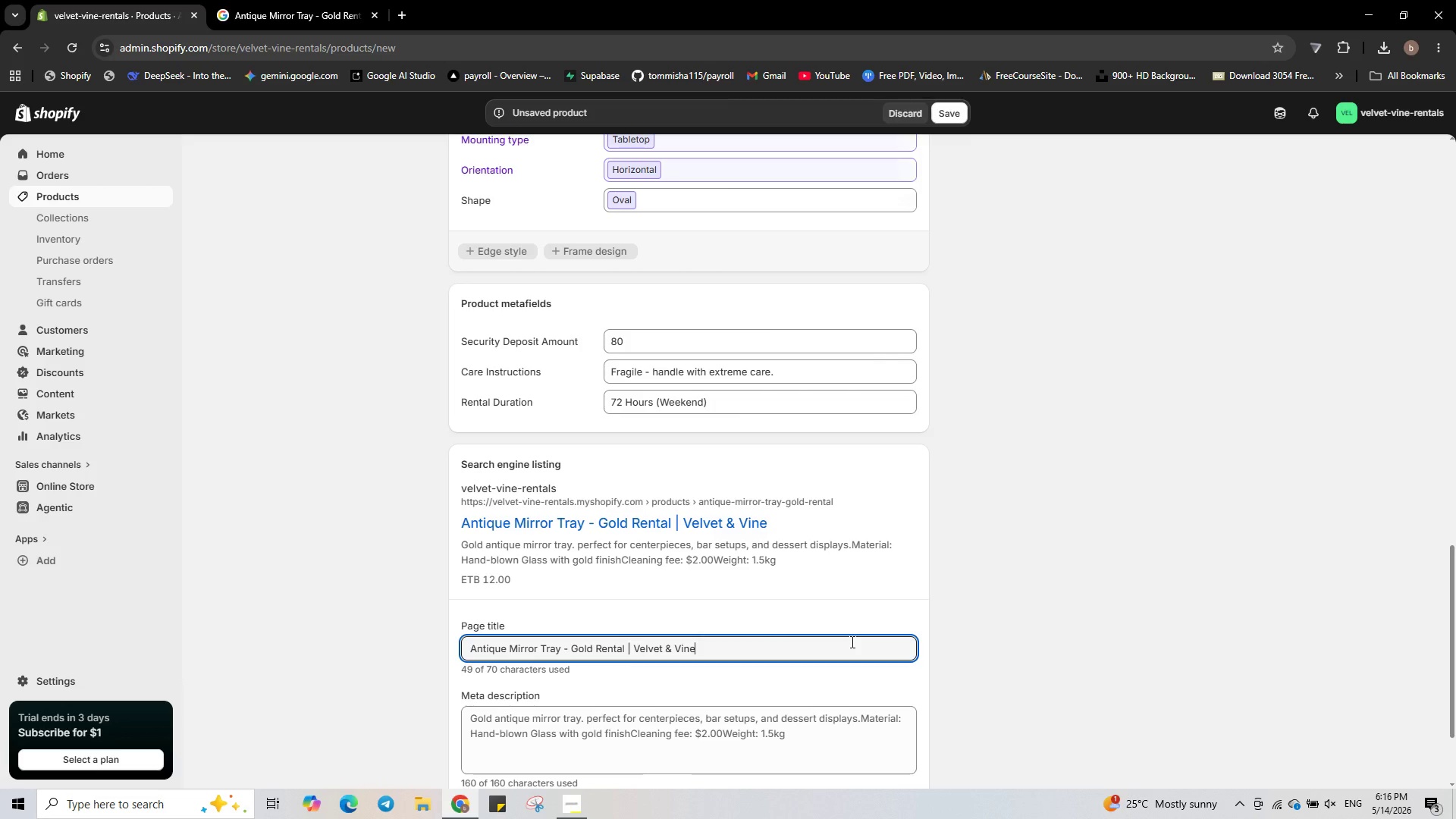 
left_click([817, 748])
 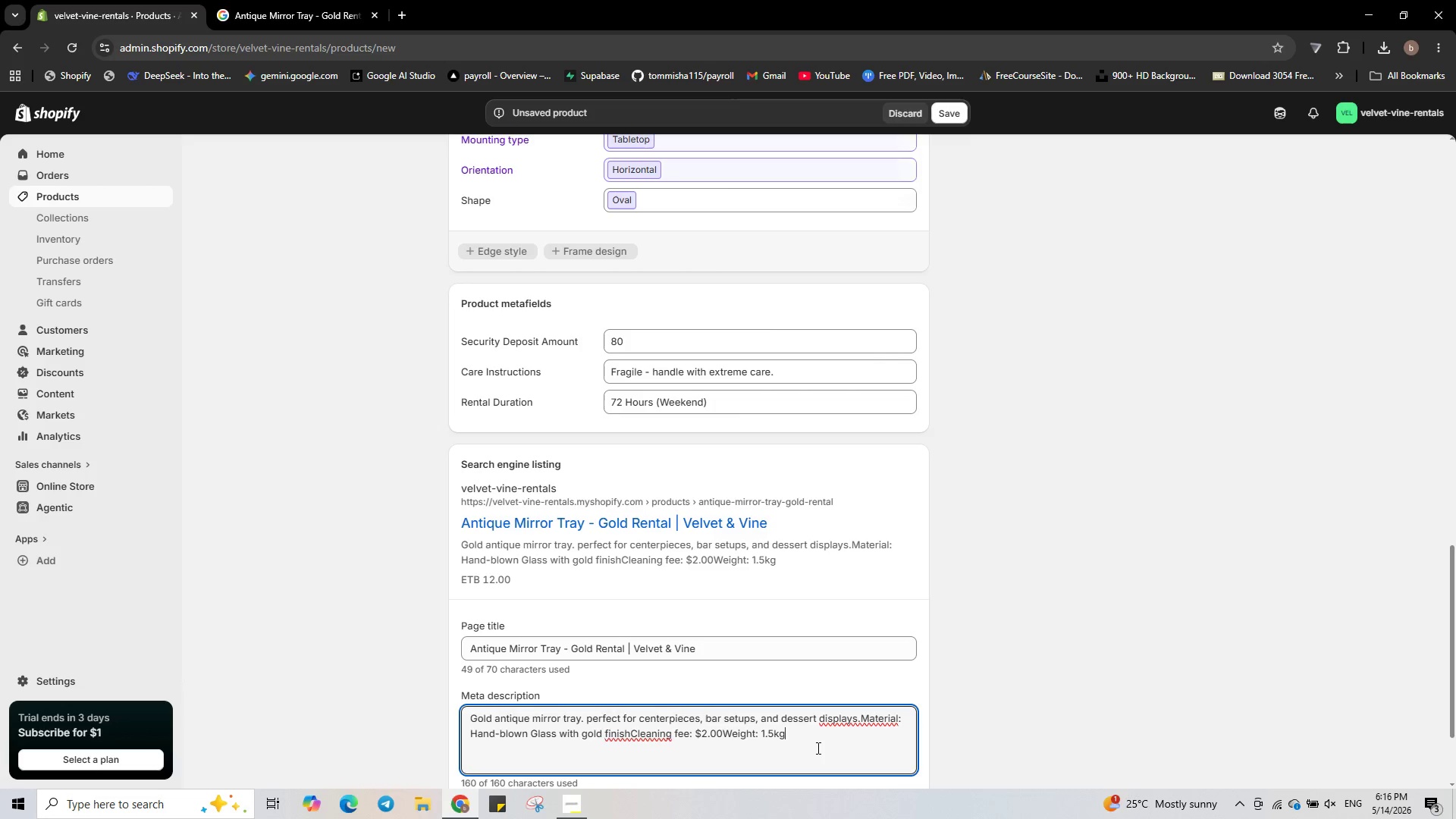 
key(Control+A)
 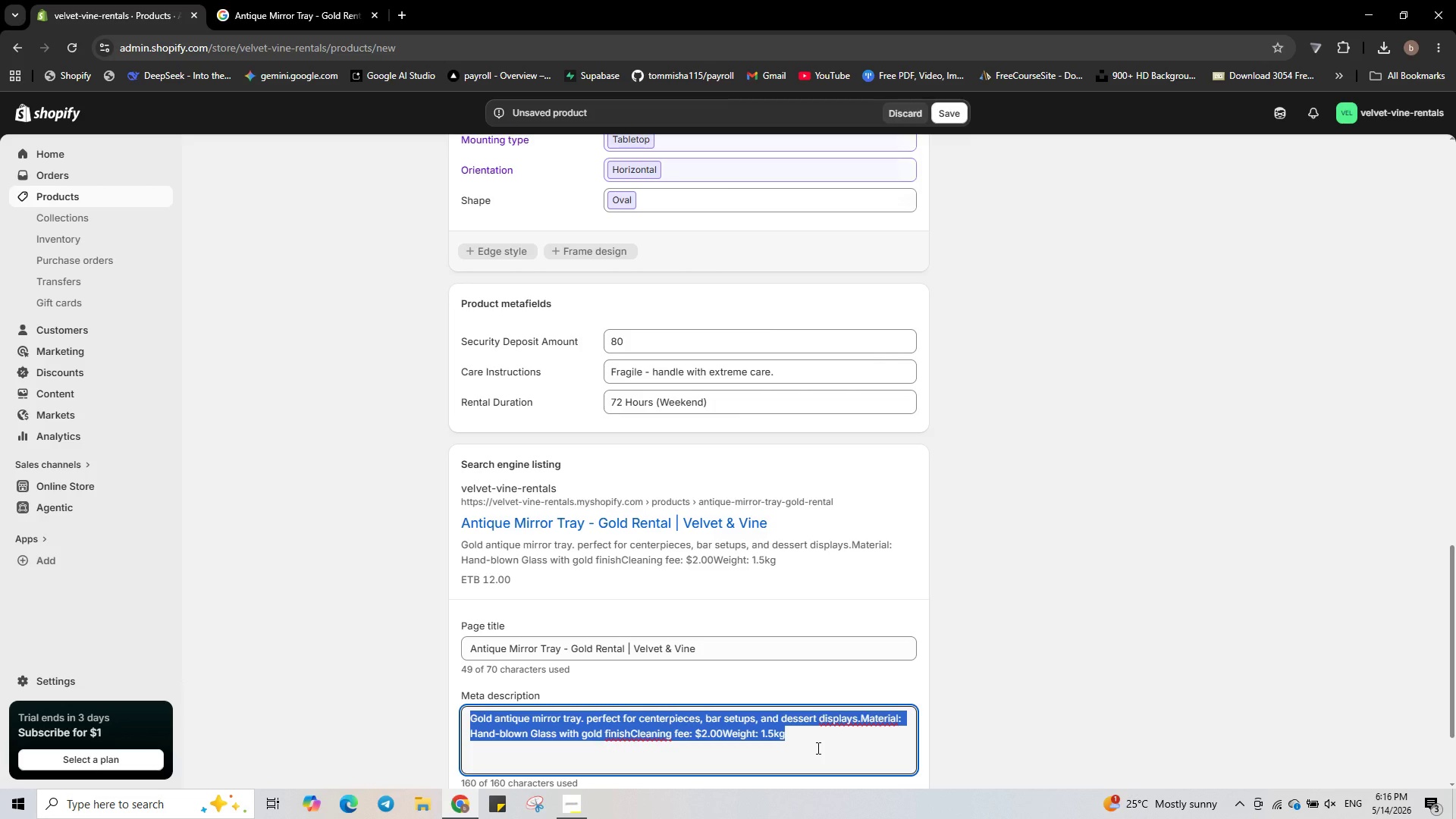 
key(Backspace)
 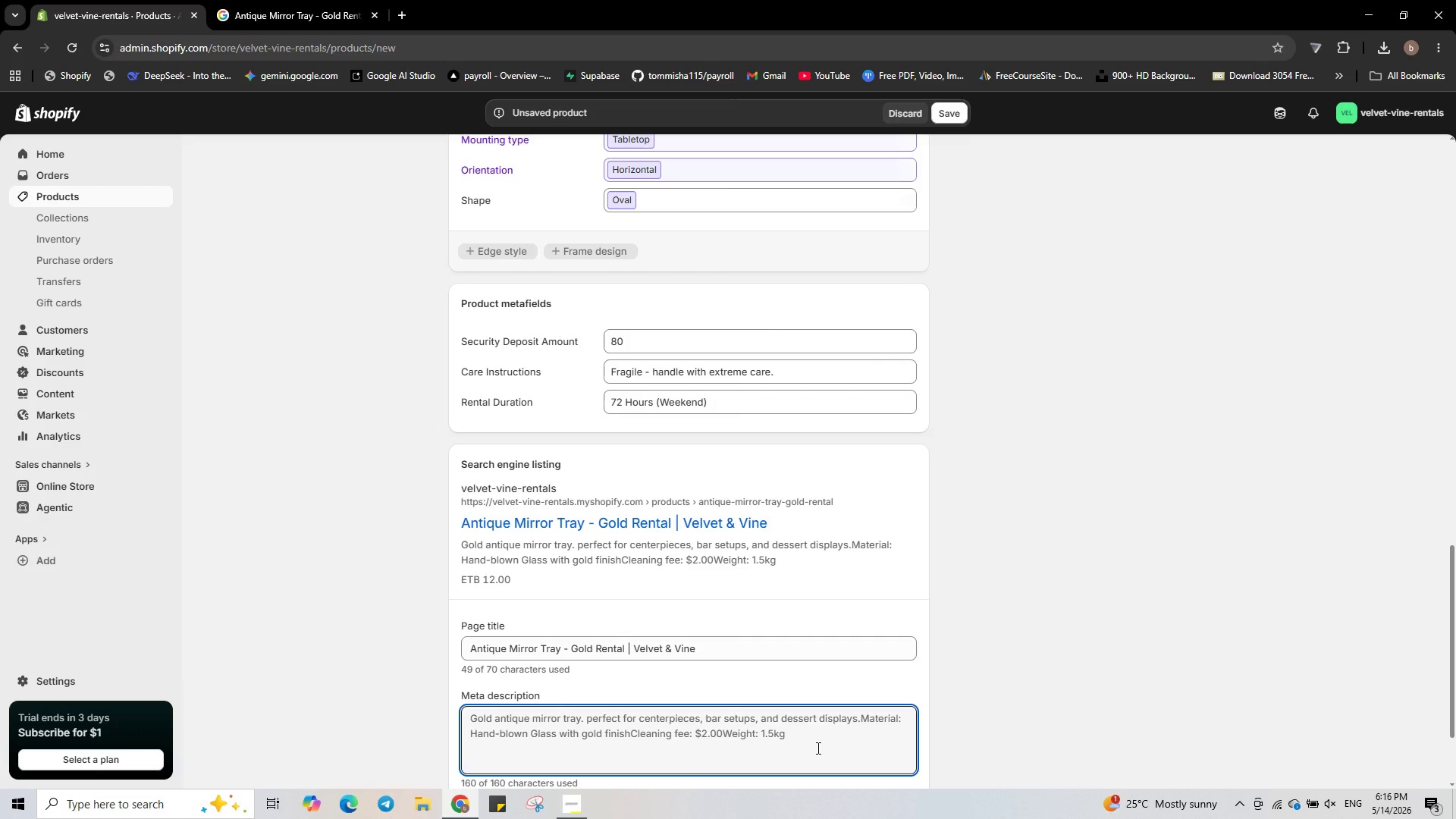 
type(Gold antique mirror tray rental for luxury events. Perfect for centerpieces and bar setups.)
 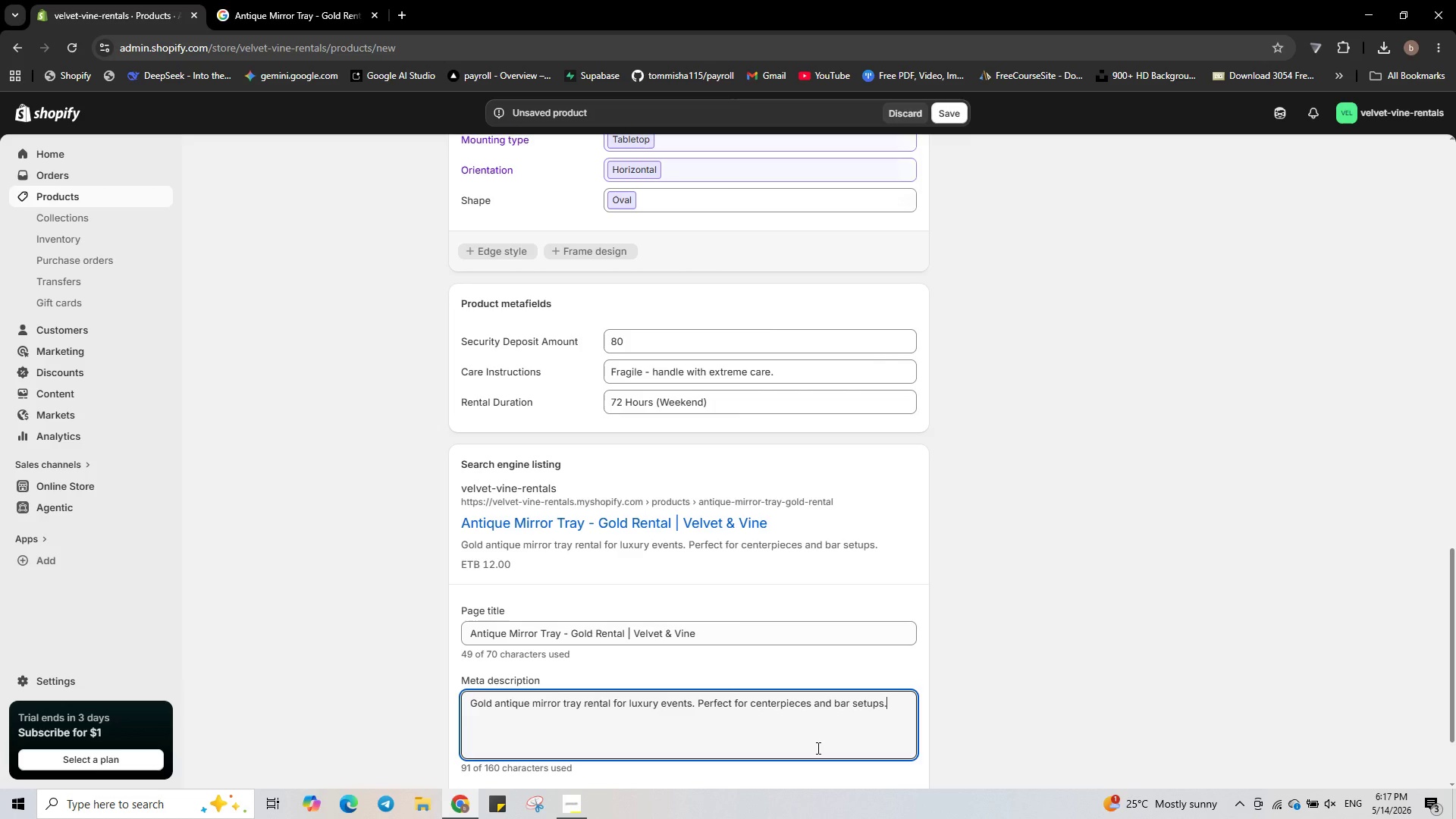 
wait(7.62)
 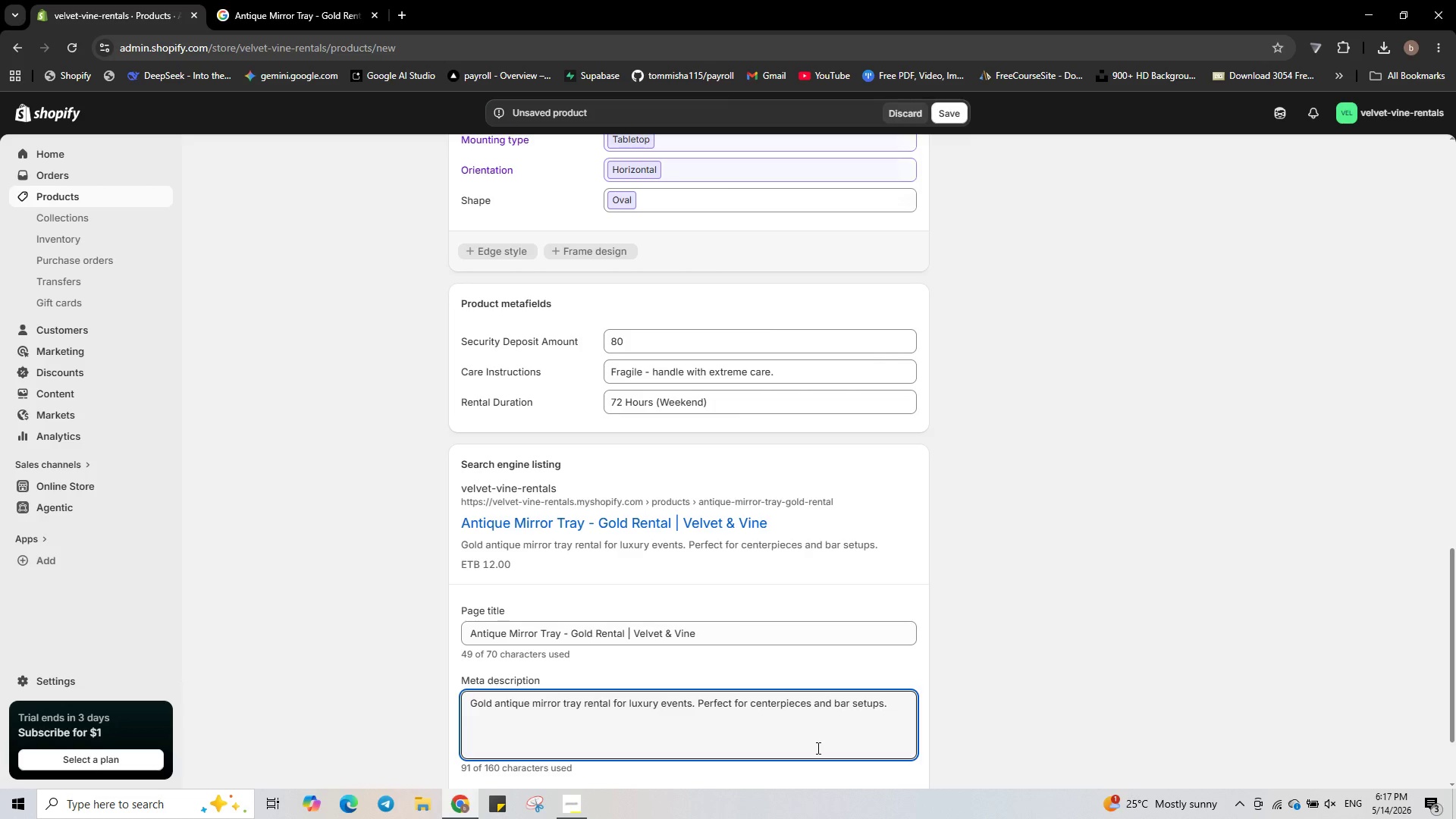 
scroll: coordinate [766, 530], scroll_direction: up, amount: 16.0
 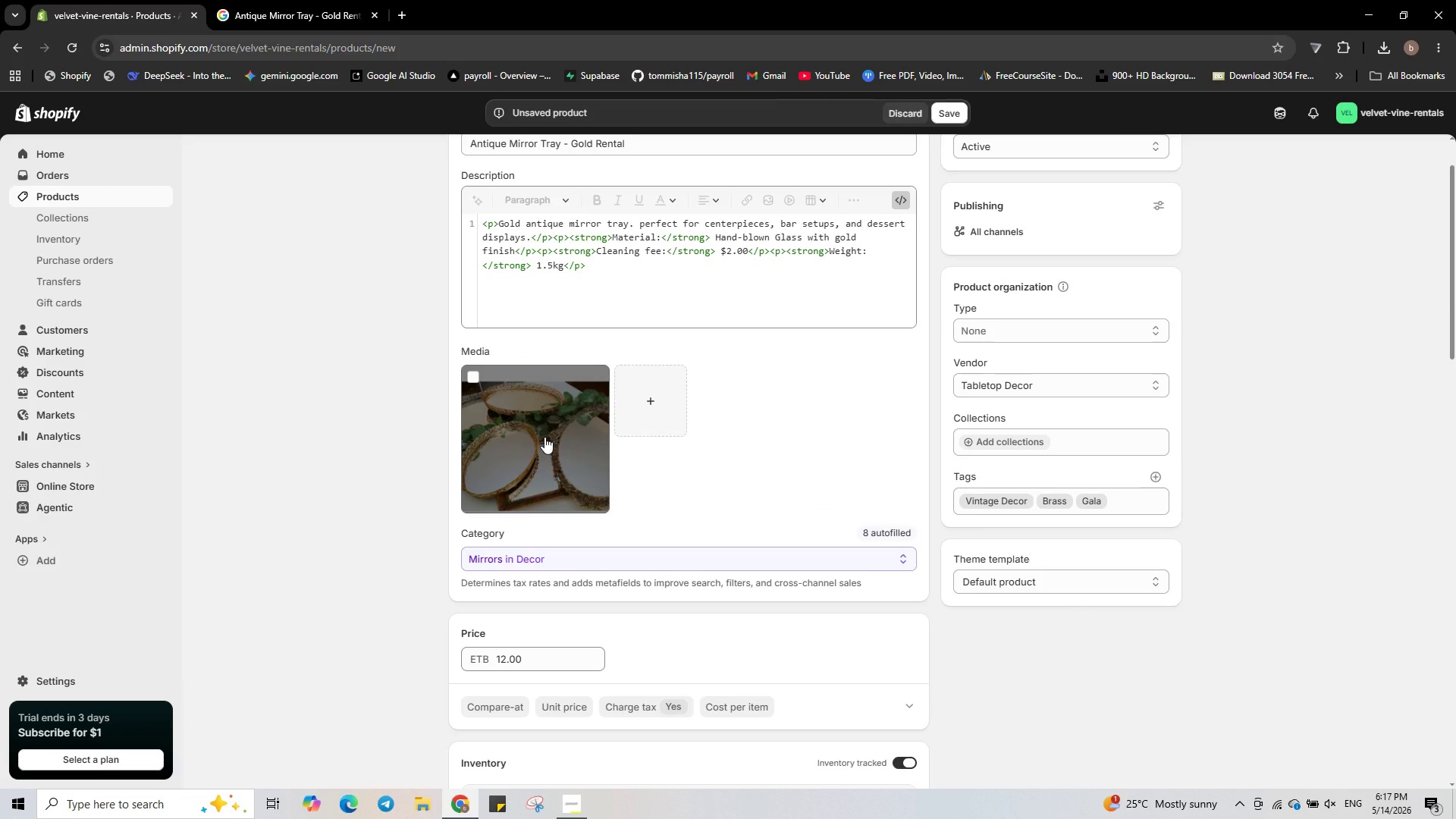 
left_click([544, 437])
 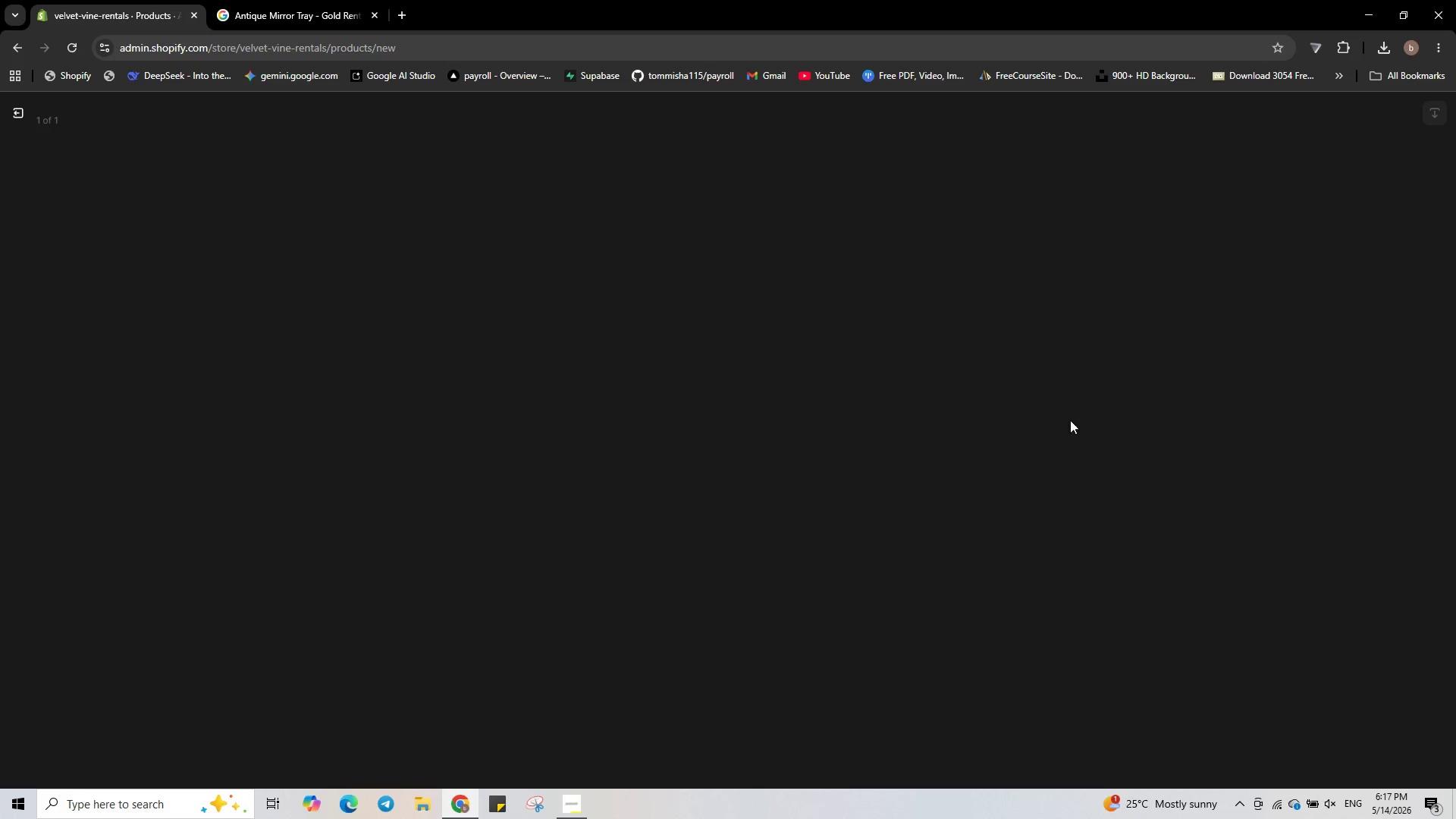 
mouse_move([1254, 307])
 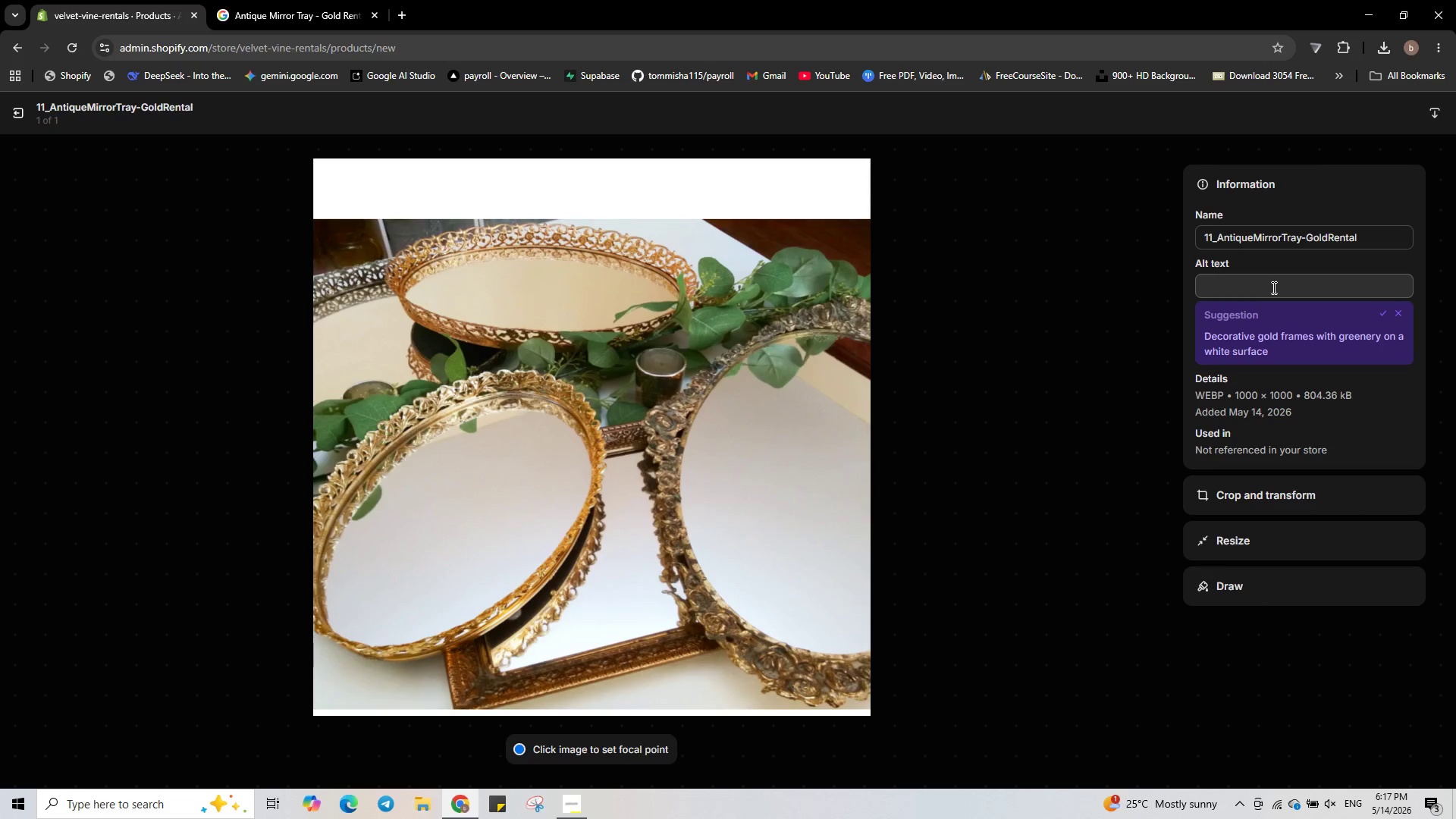 
left_click([1272, 287])
 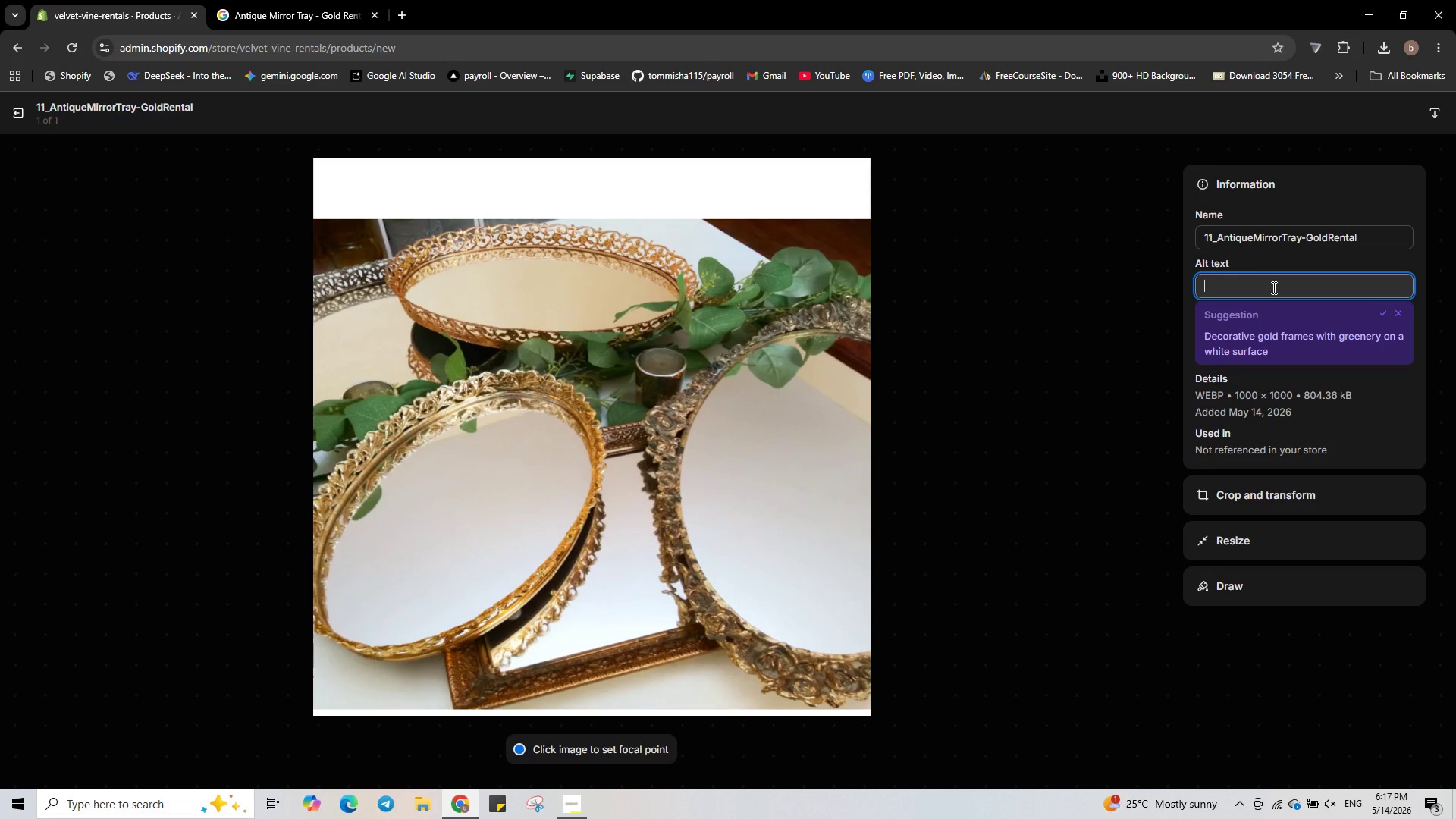 
type(Gold antique mirror tray - event decor rental)
 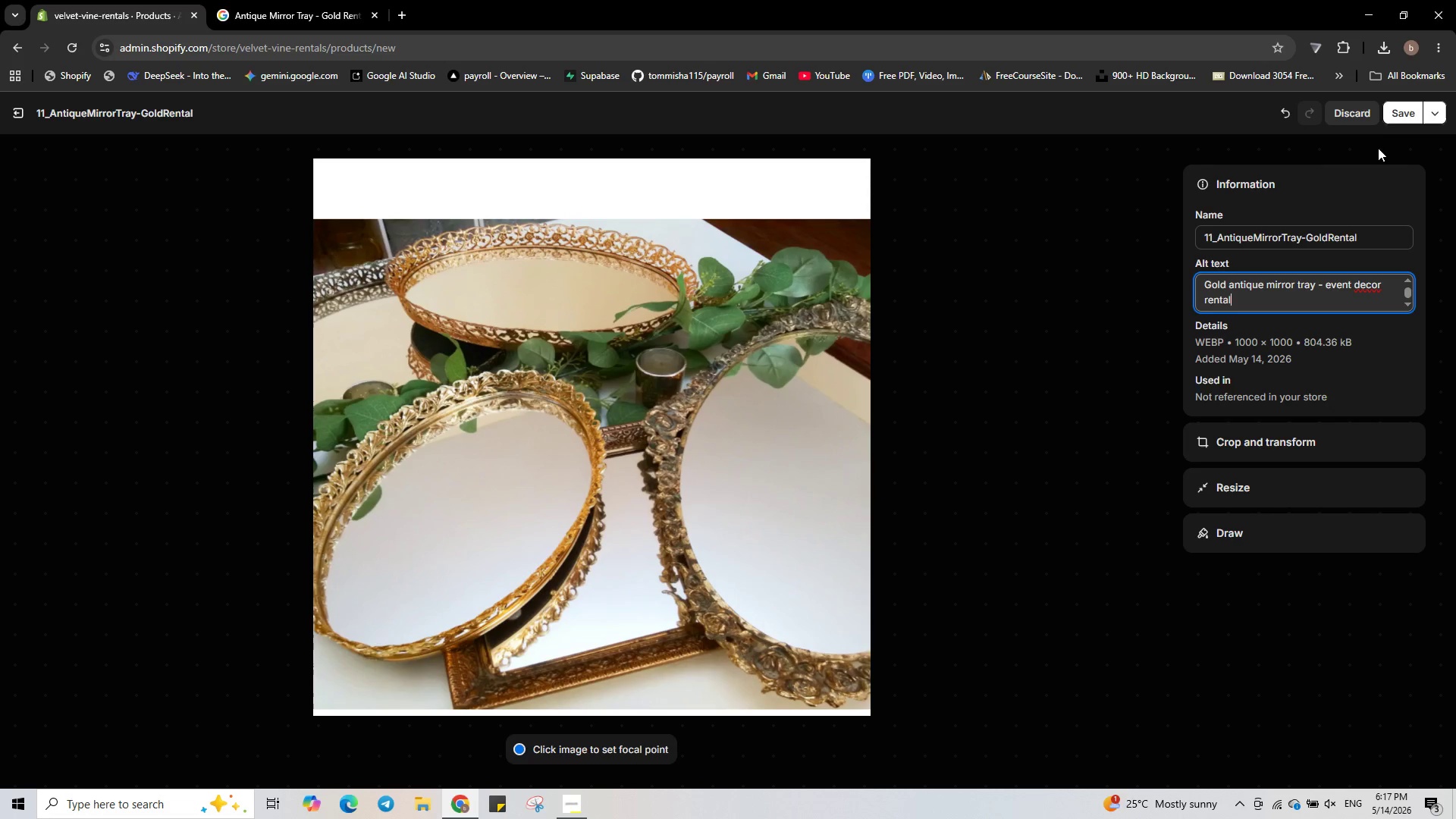 
left_click([1397, 112])
 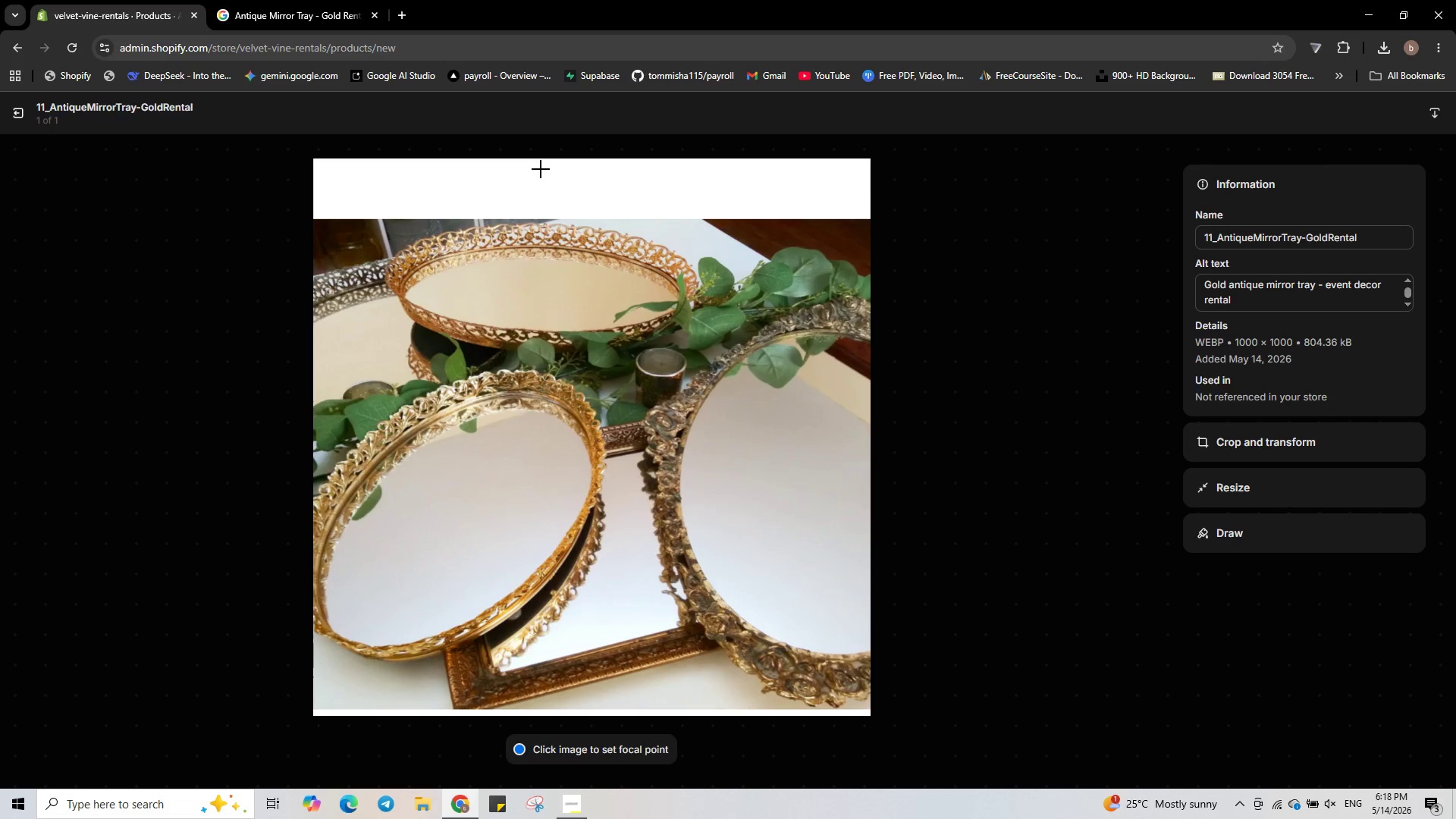 
left_click([15, 111])
 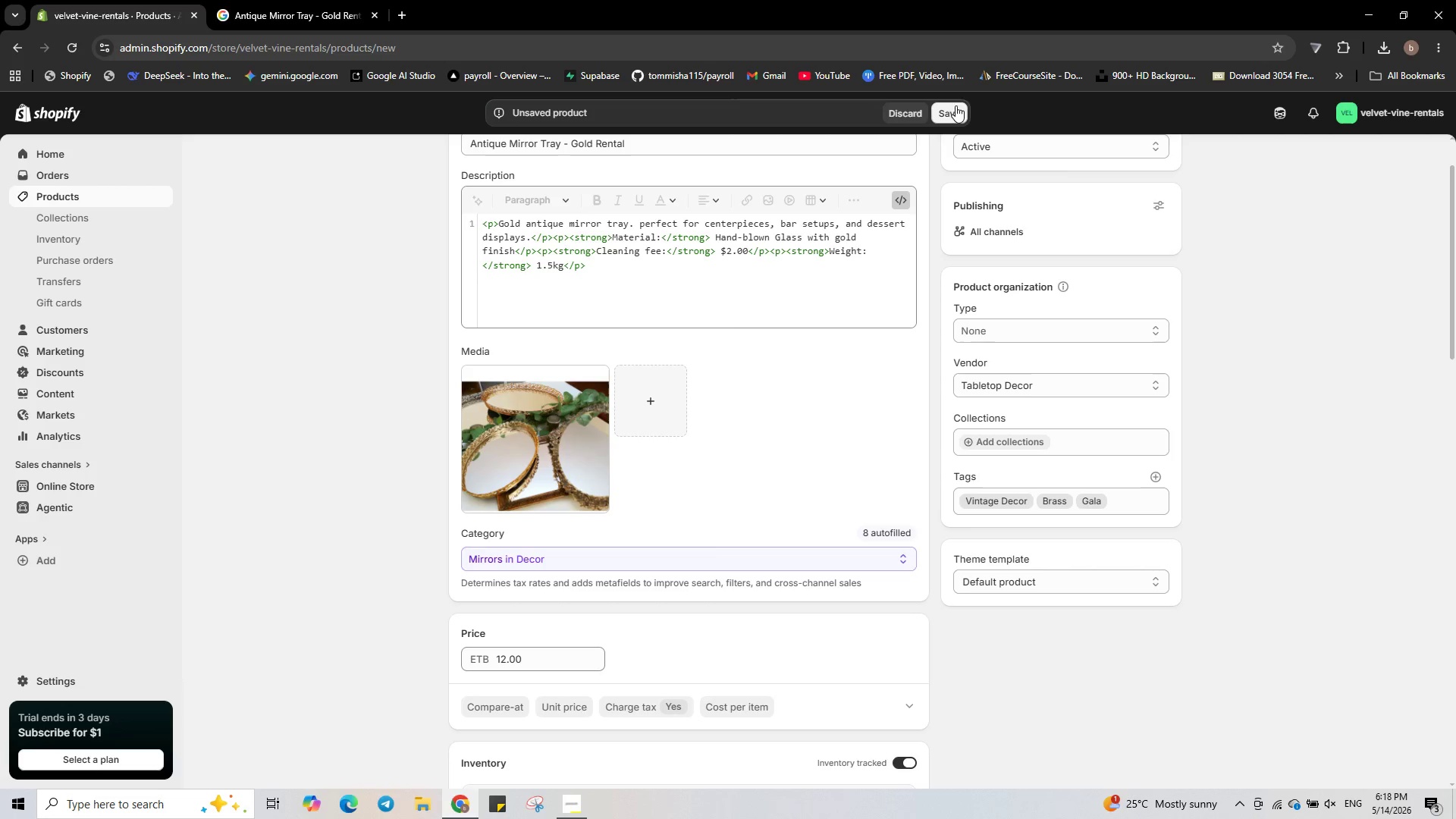 
scroll: coordinate [641, 416], scroll_direction: down, amount: 3.0
 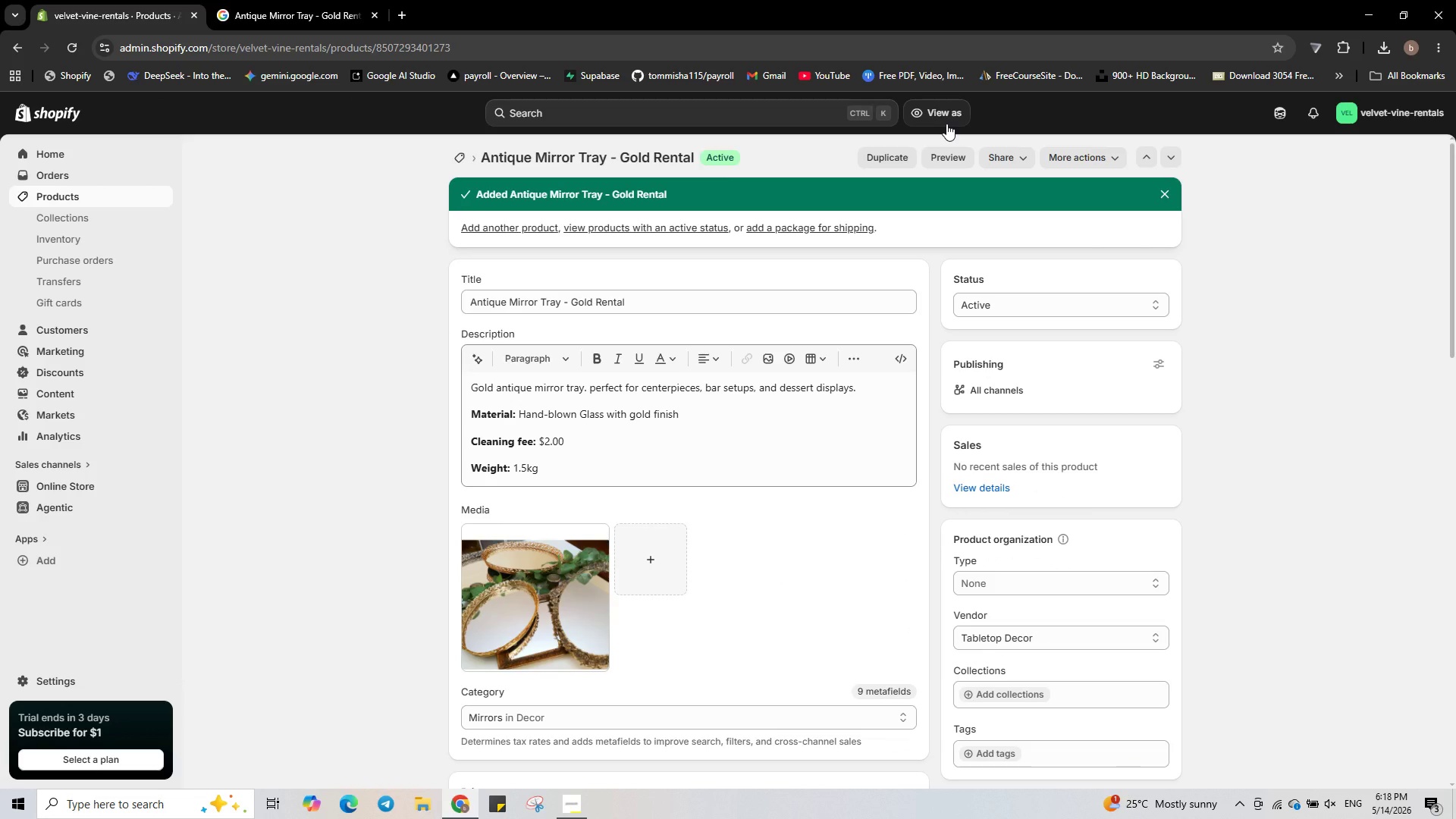 
wait(22.67)
 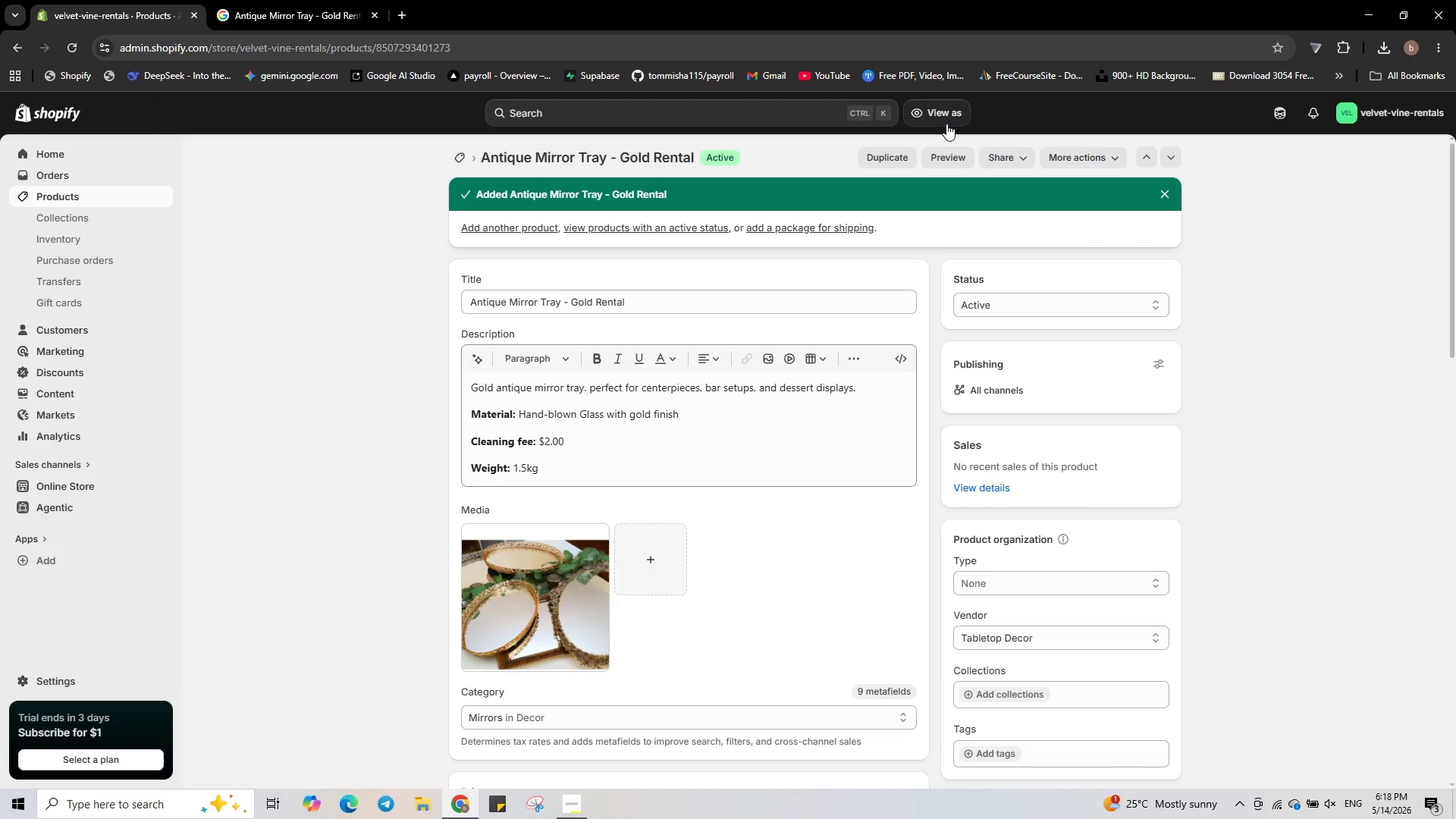 
left_click([128, 196])
 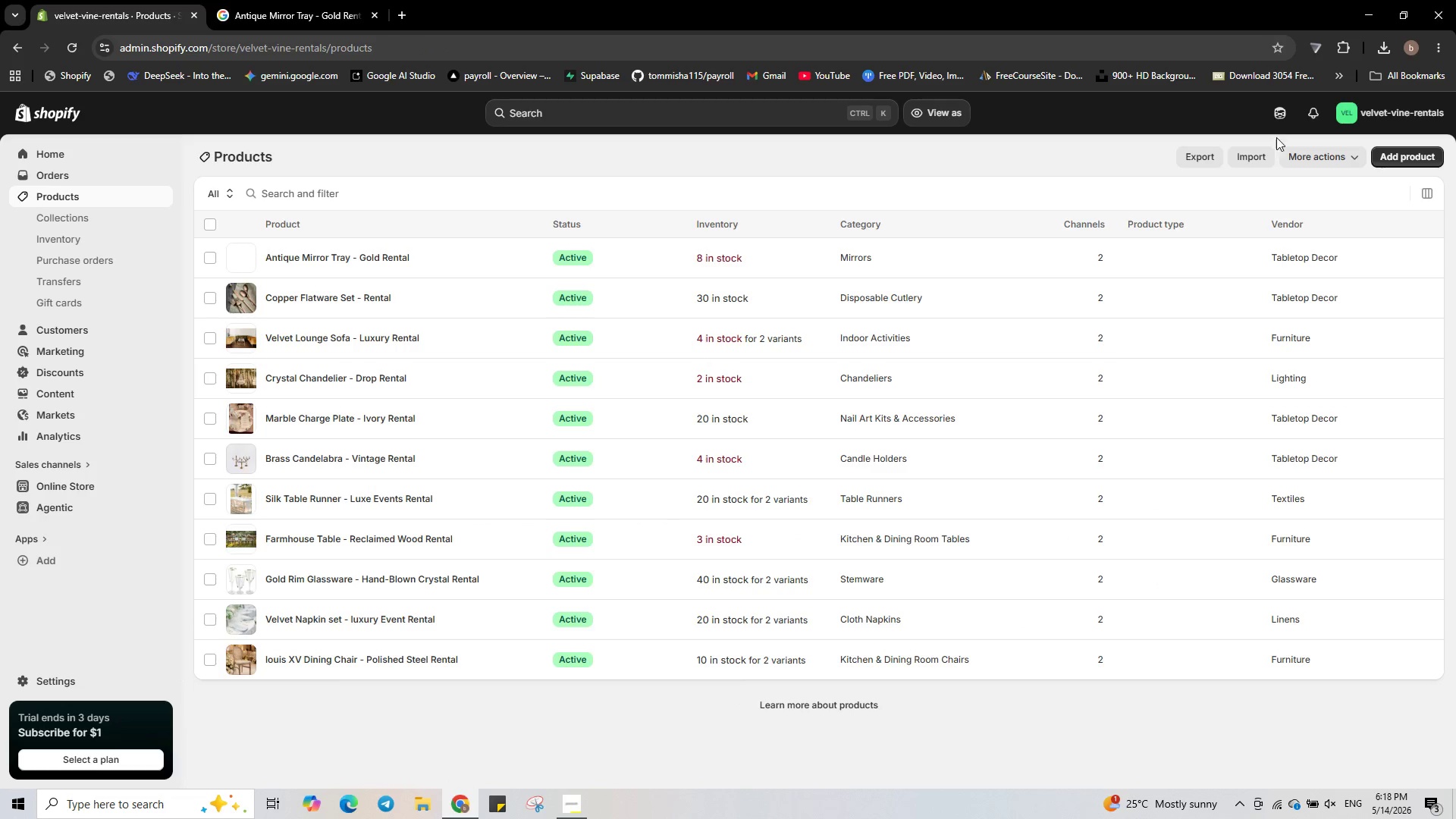 
left_click([1422, 159])
 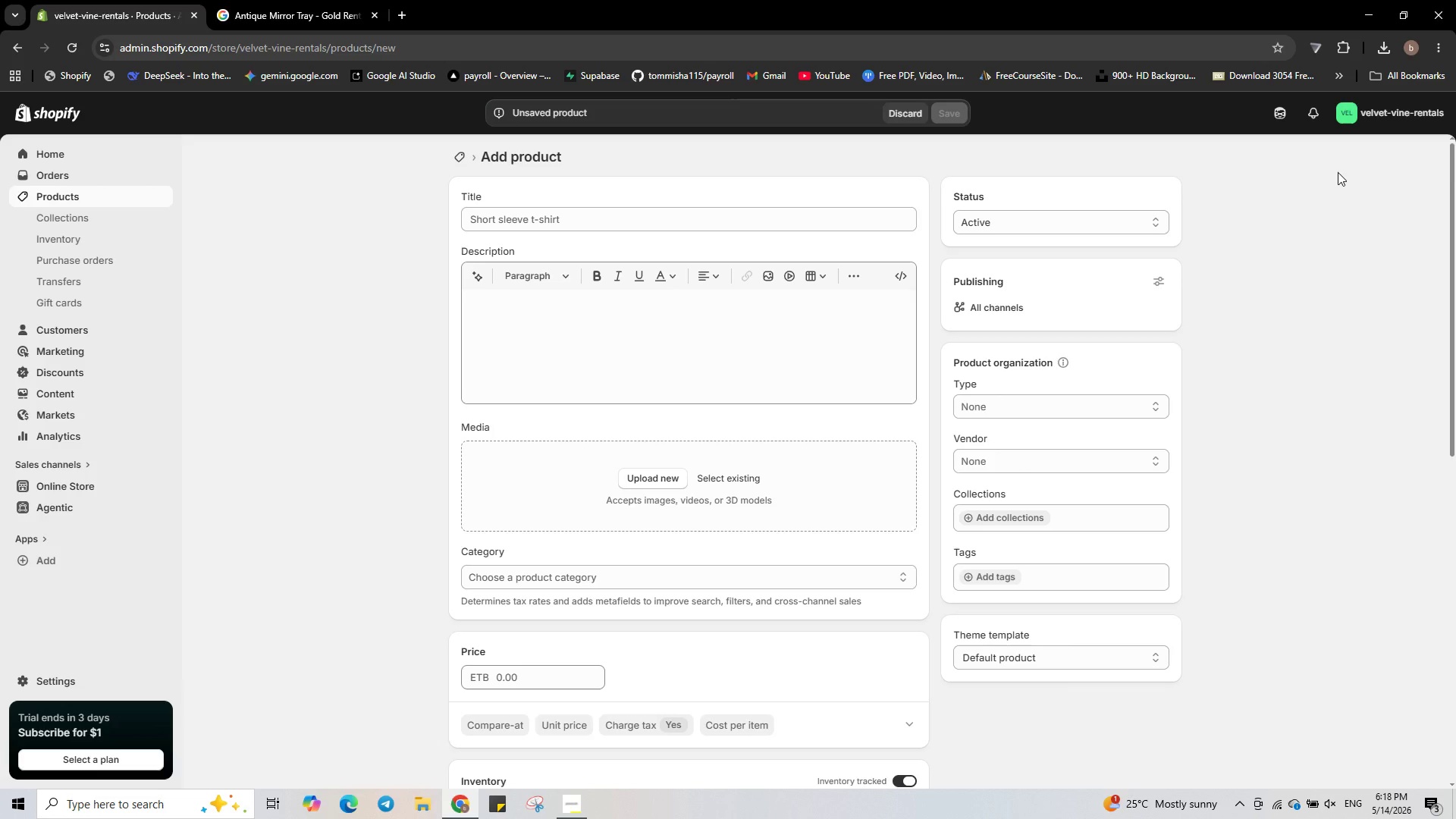 
wait(11.11)
 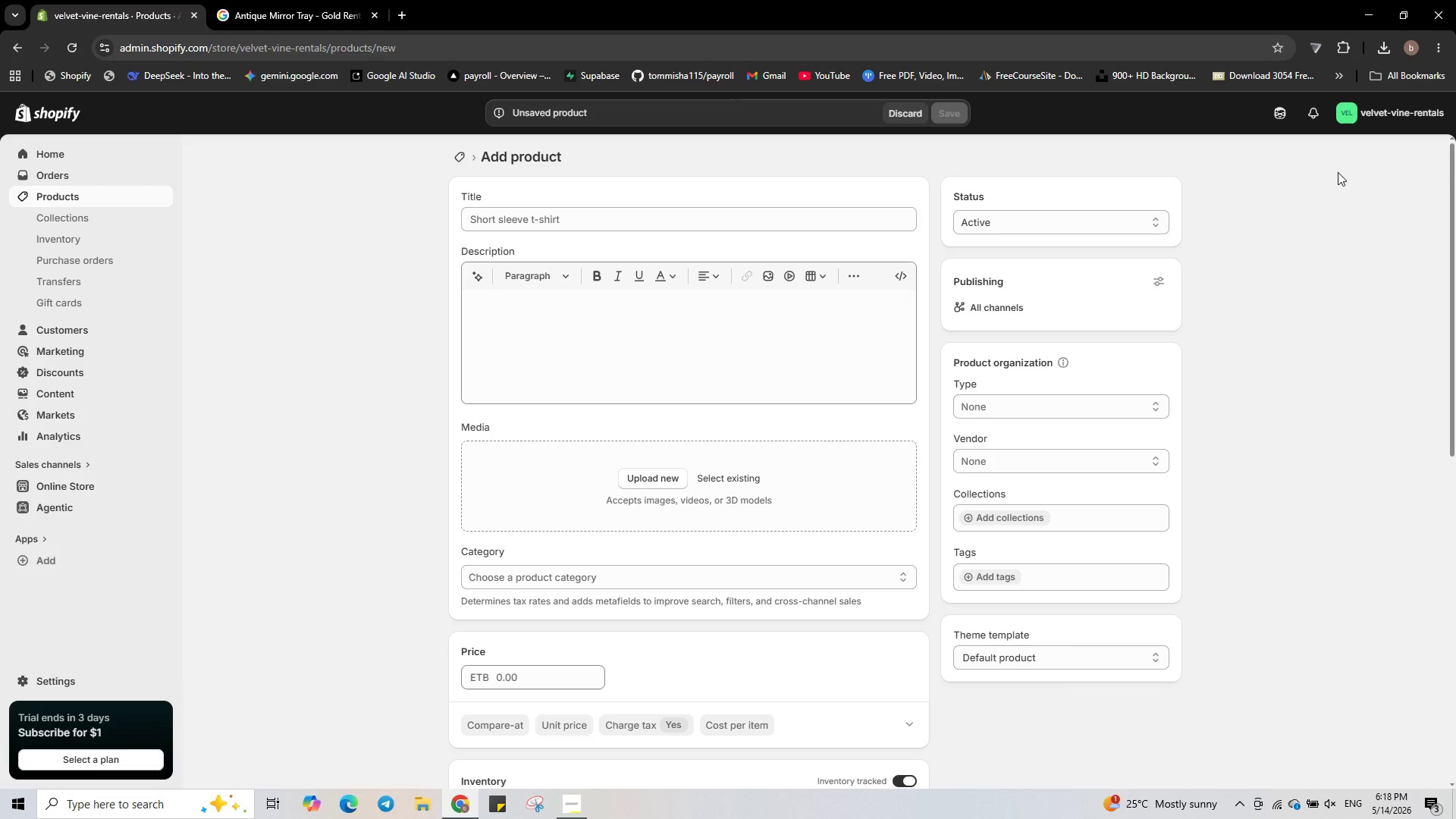 
left_click([865, 226])
 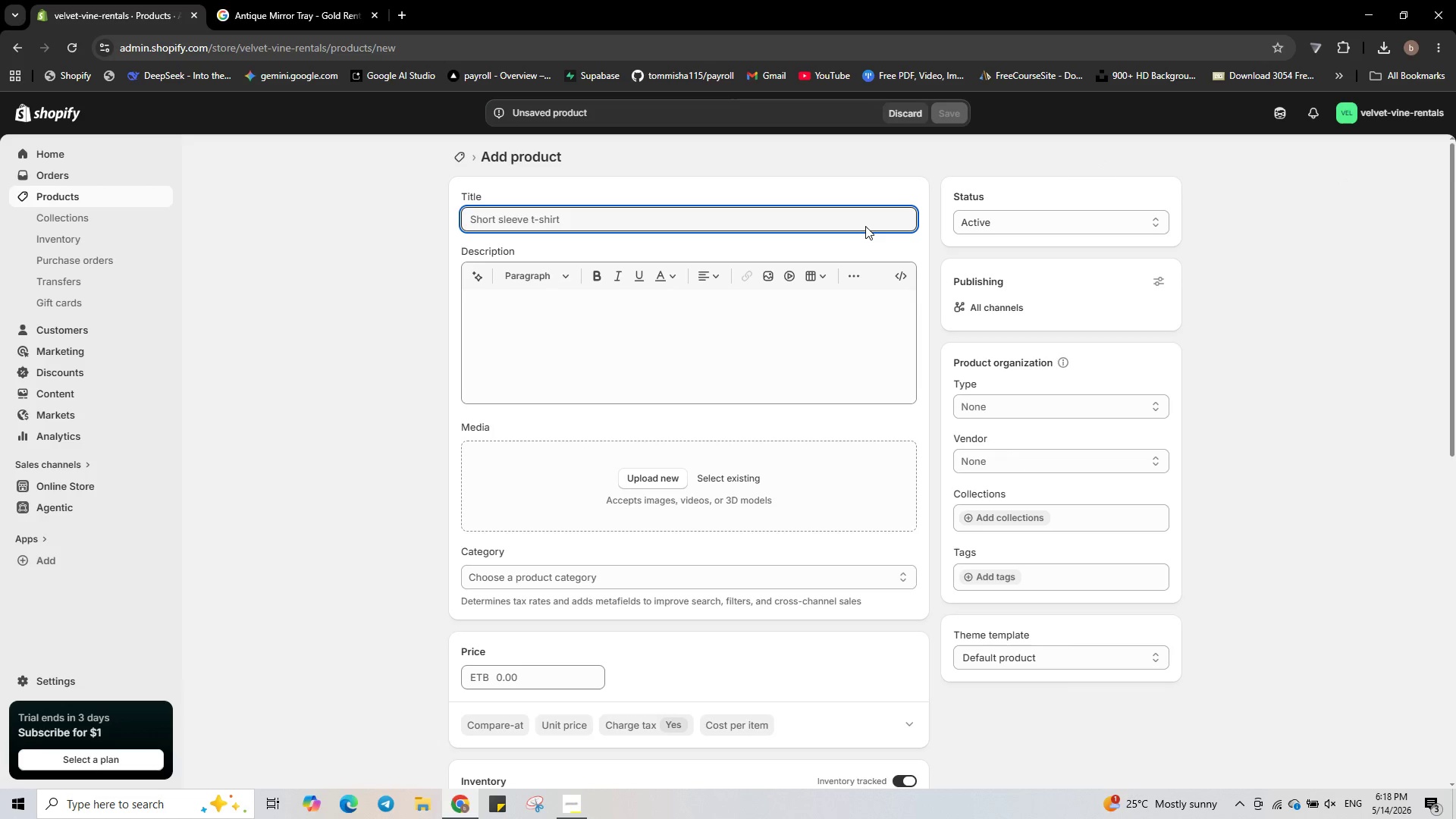 
type(Wrought iron Arch - Matte Black Rental)
 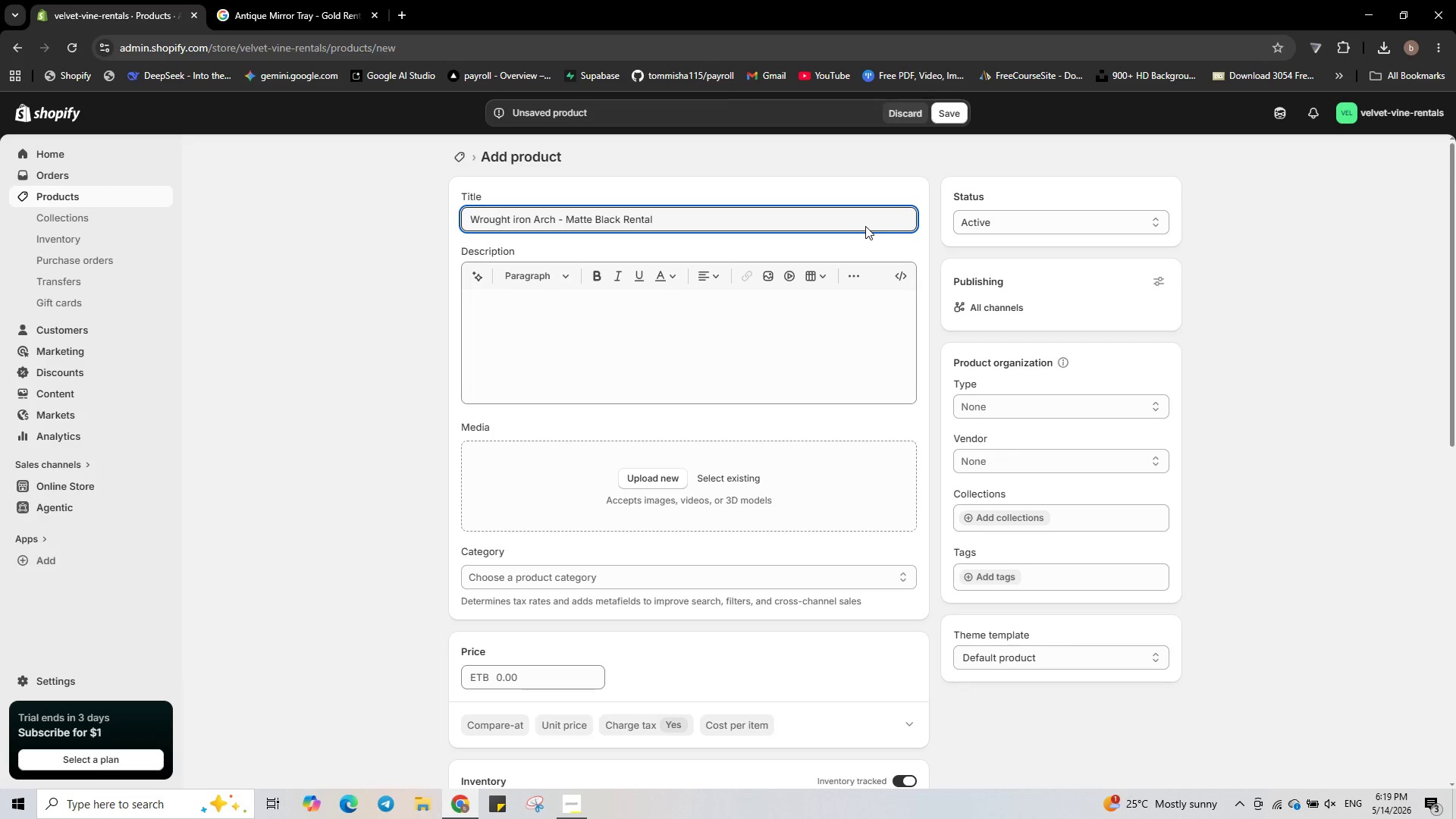 
key(Control+A)
 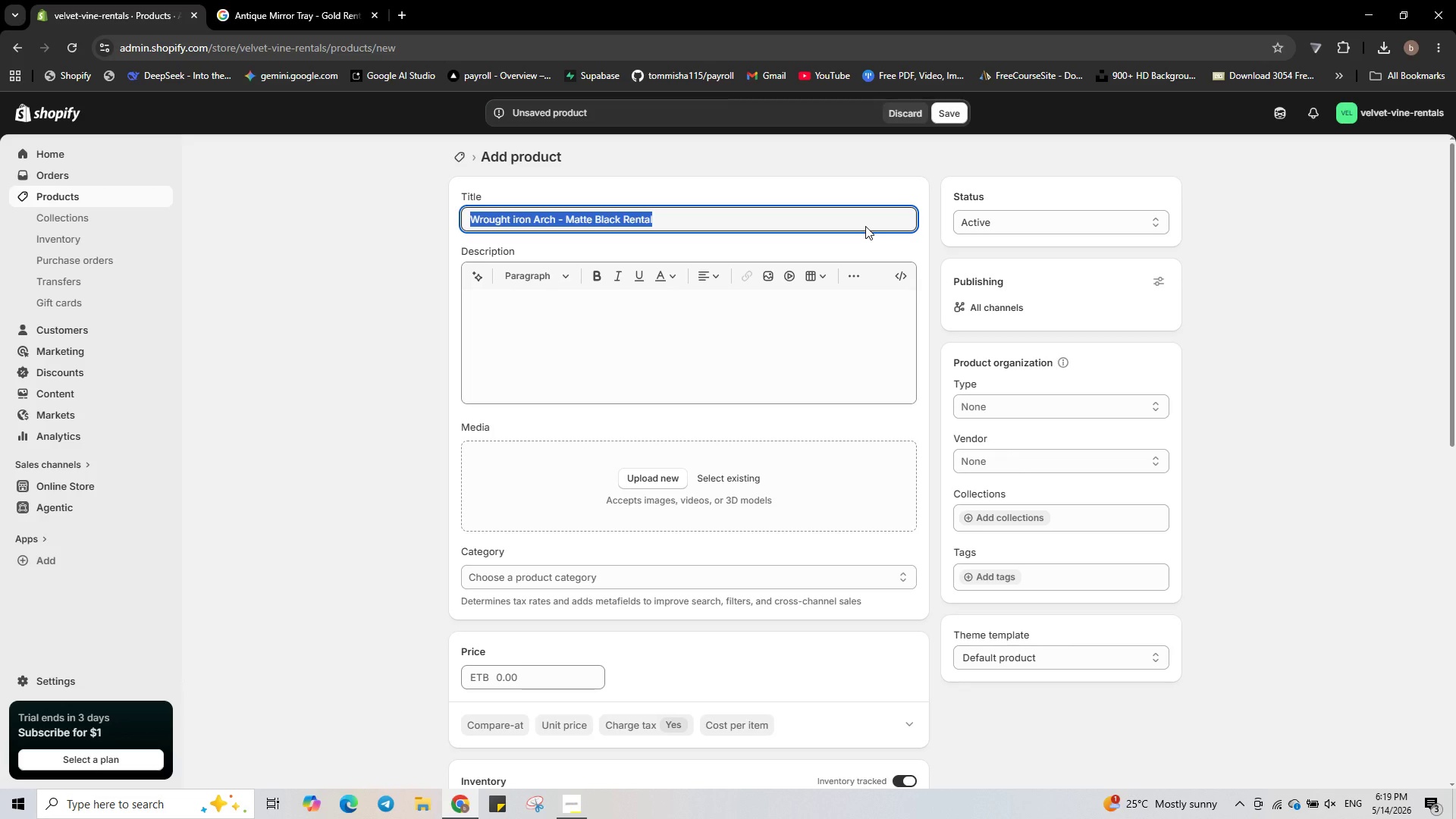 
key(Control+C)
 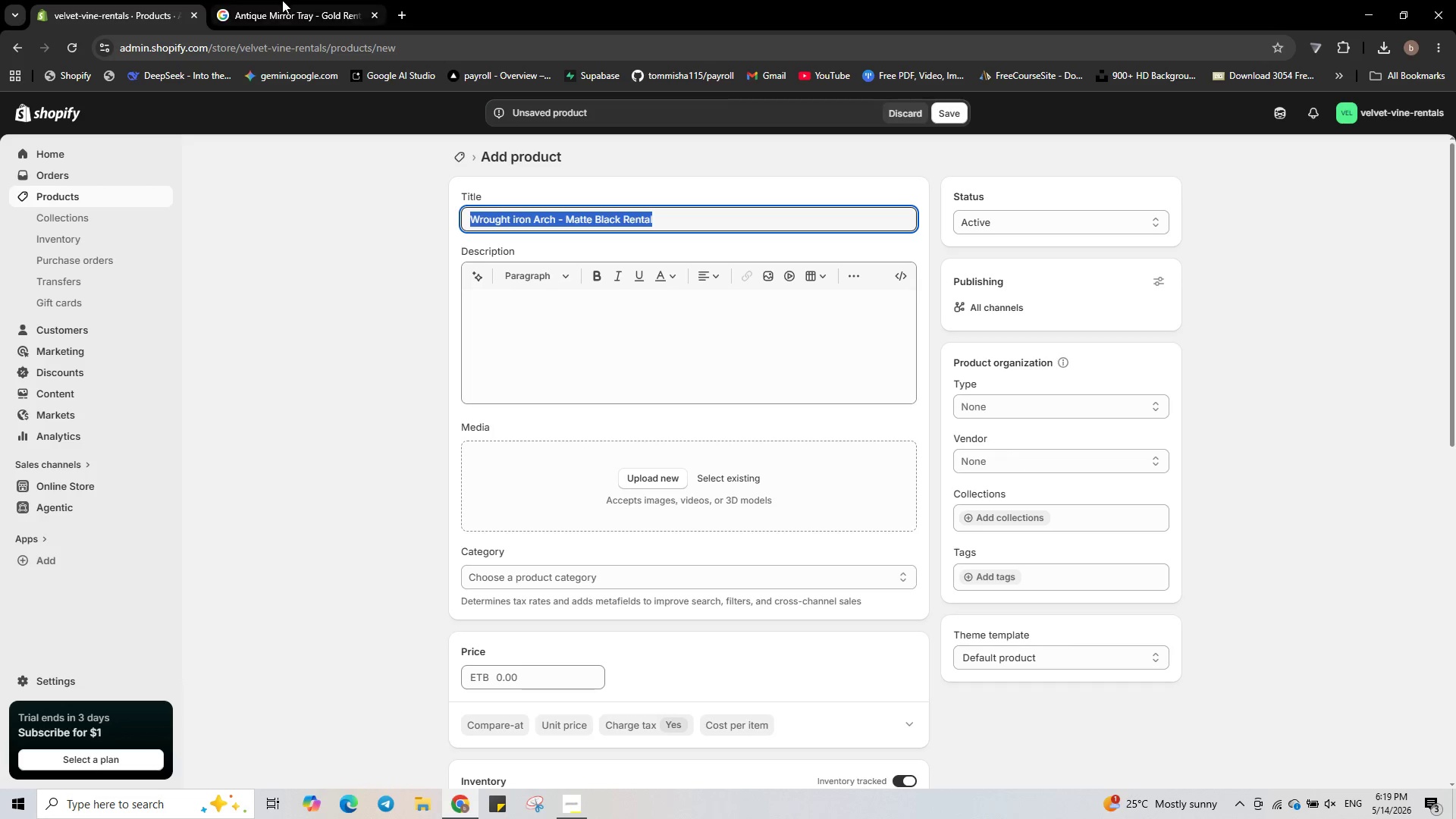 
left_click([280, 0])
 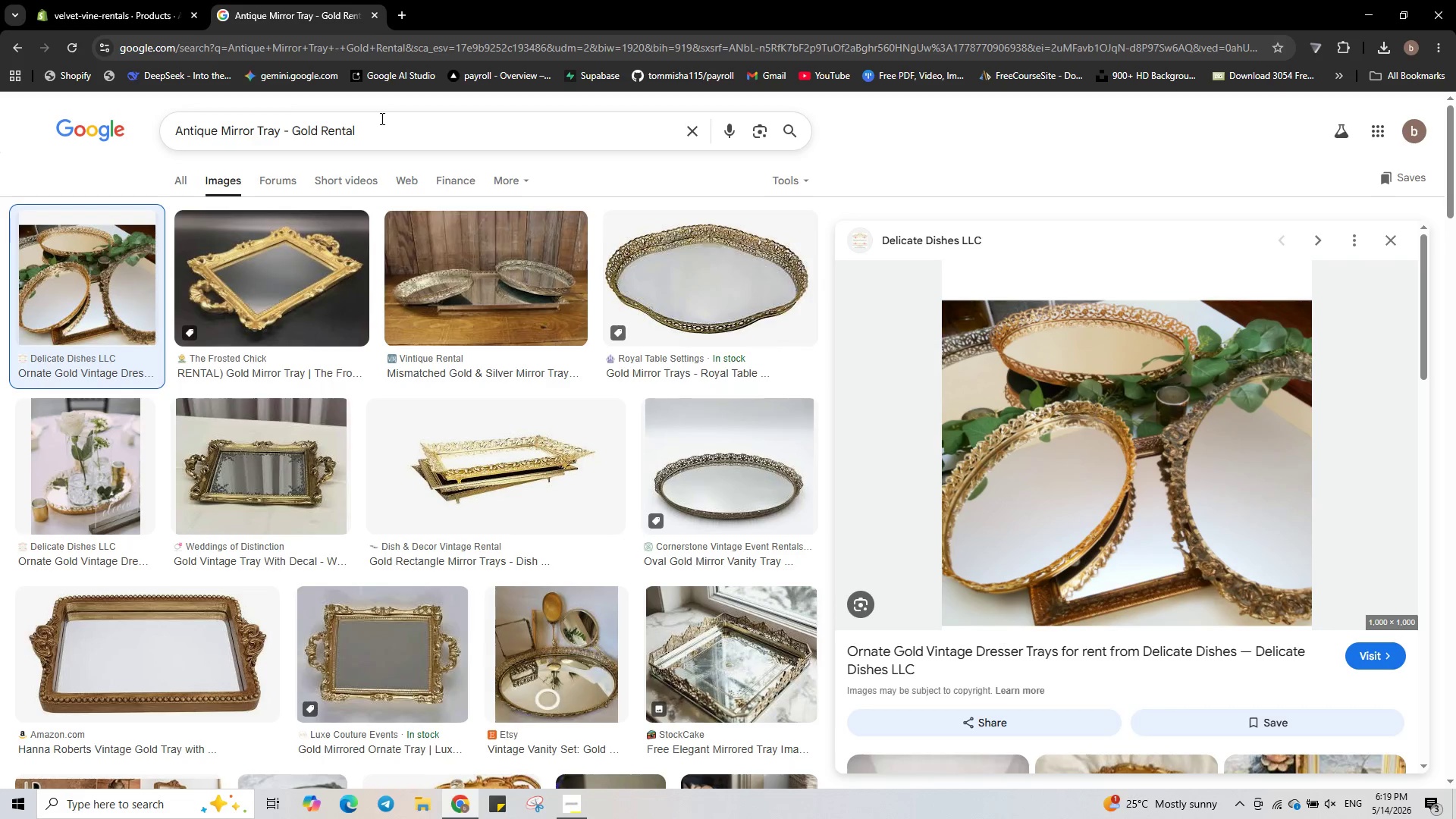 
left_click([381, 119])
 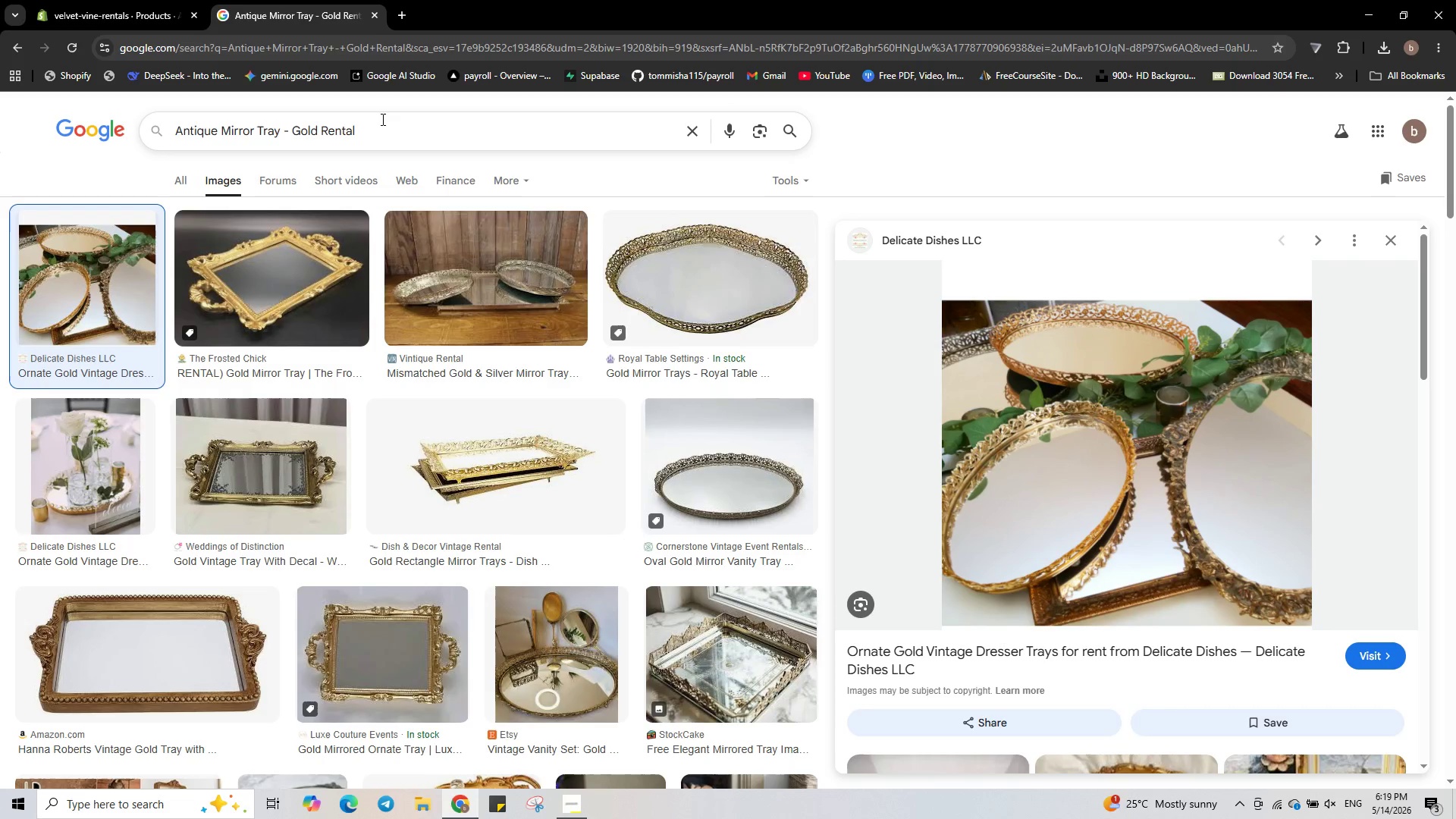 
key(Control+ControlLeft)
 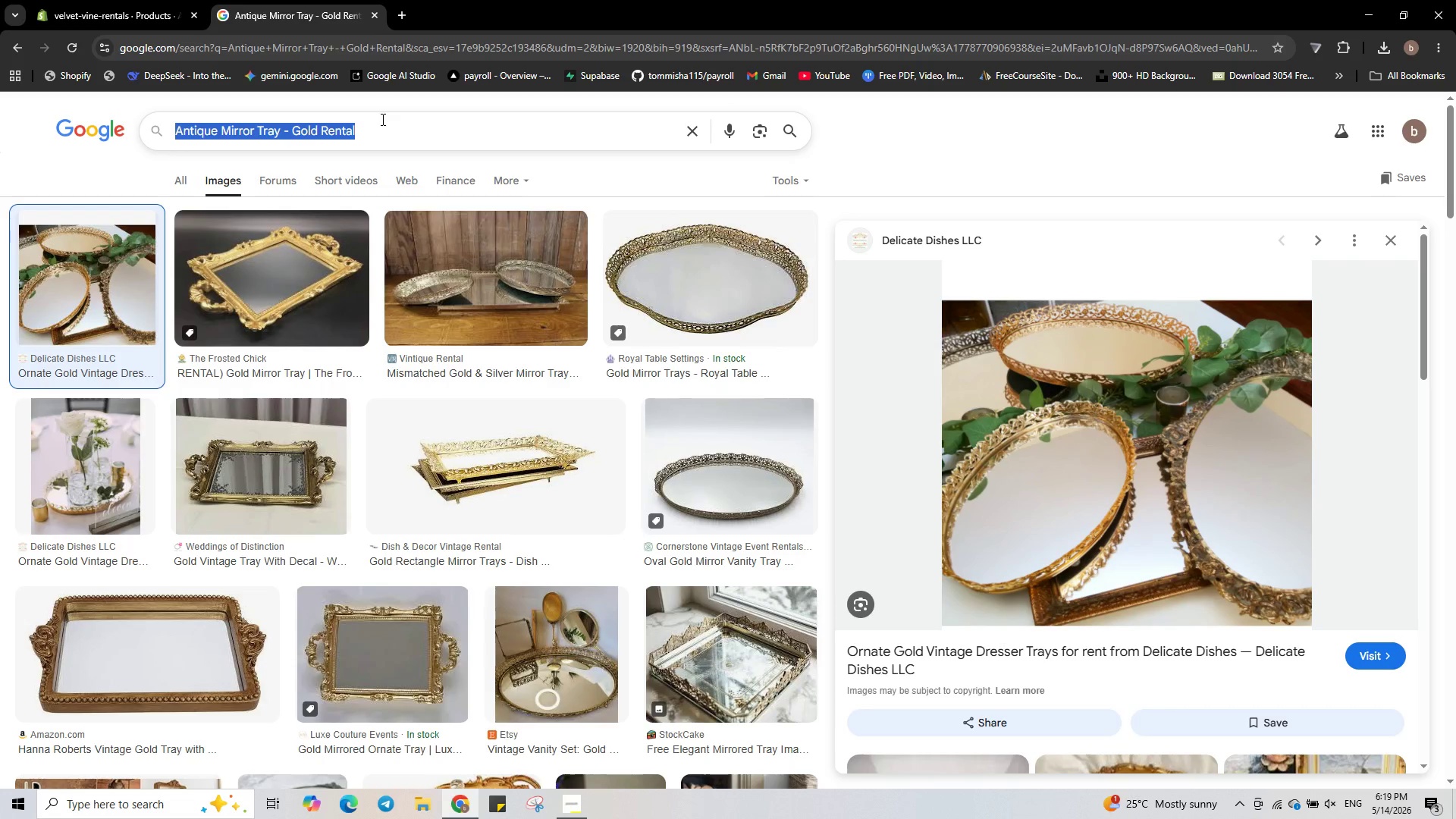 
key(Control+A)
 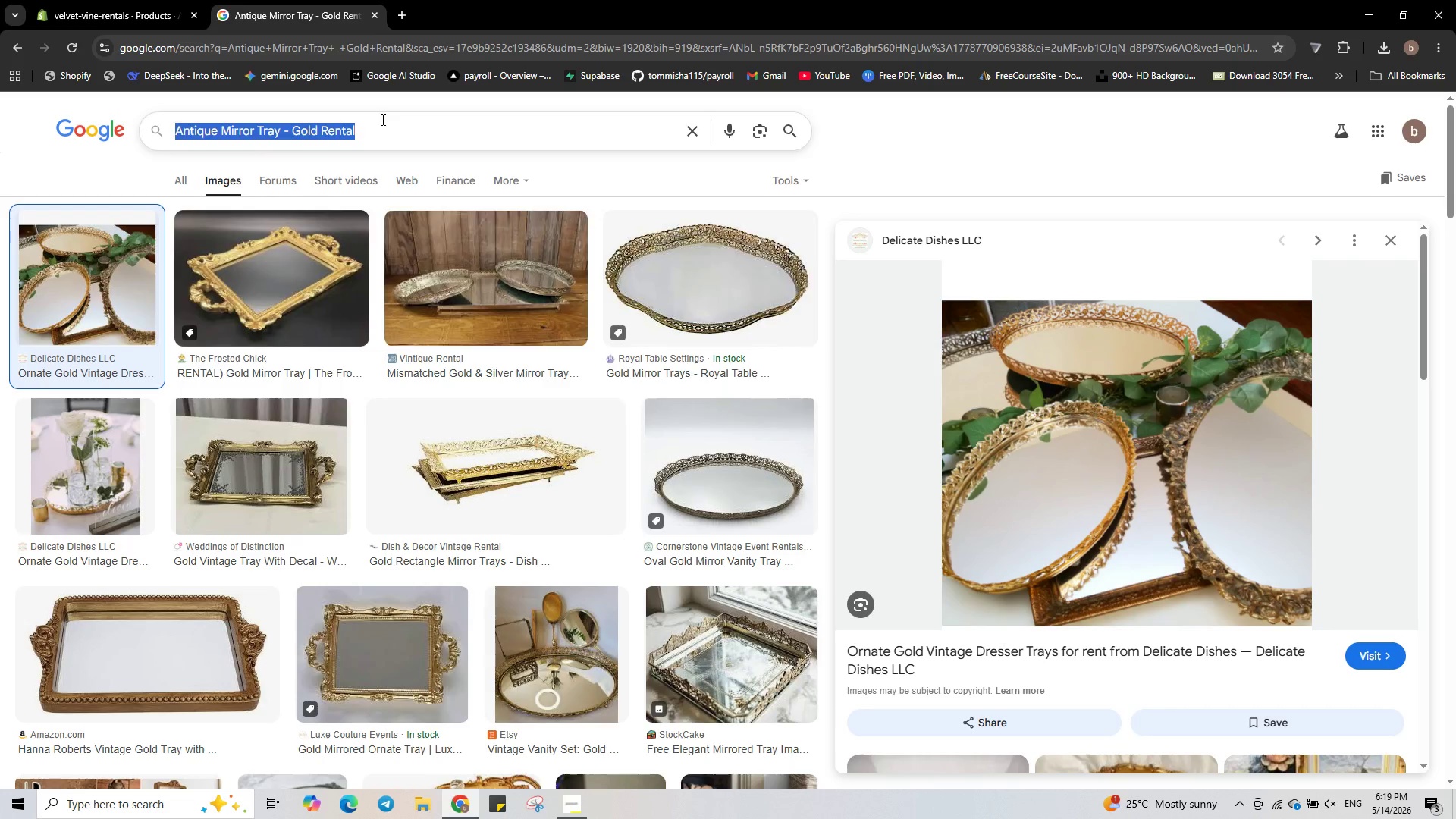 
key(Backspace)
 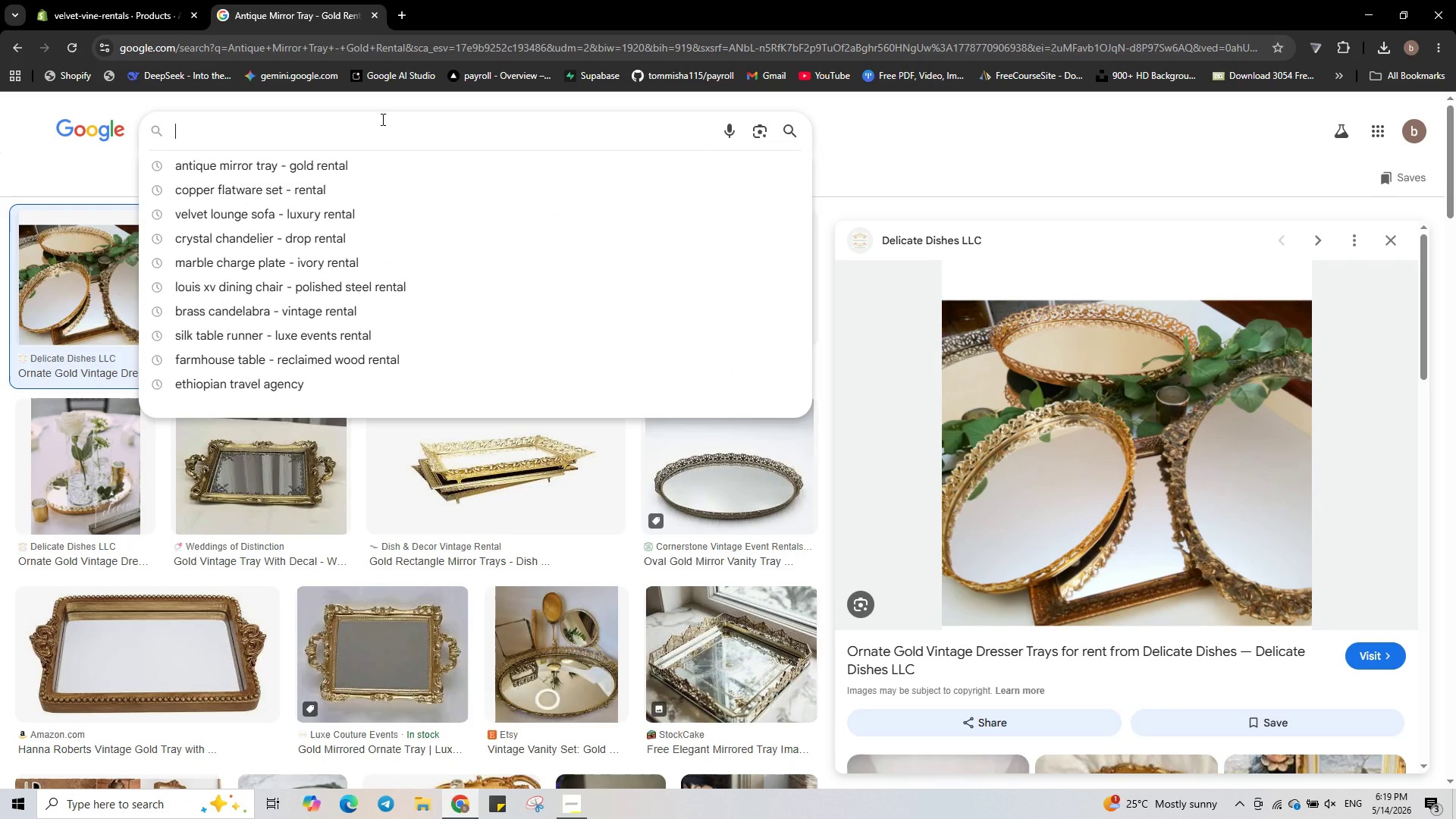 
key(Control+V)
 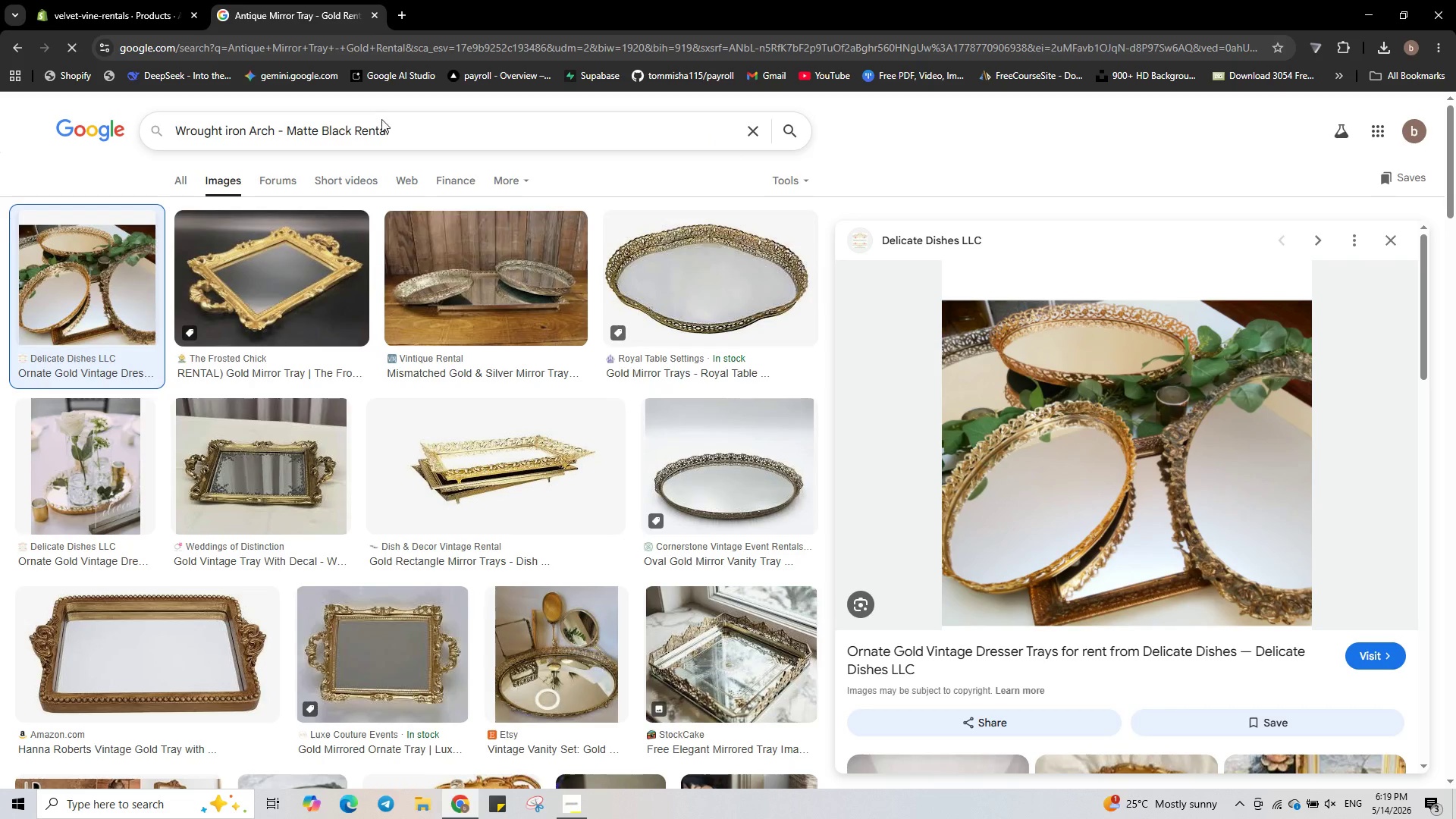 
key(Enter)
 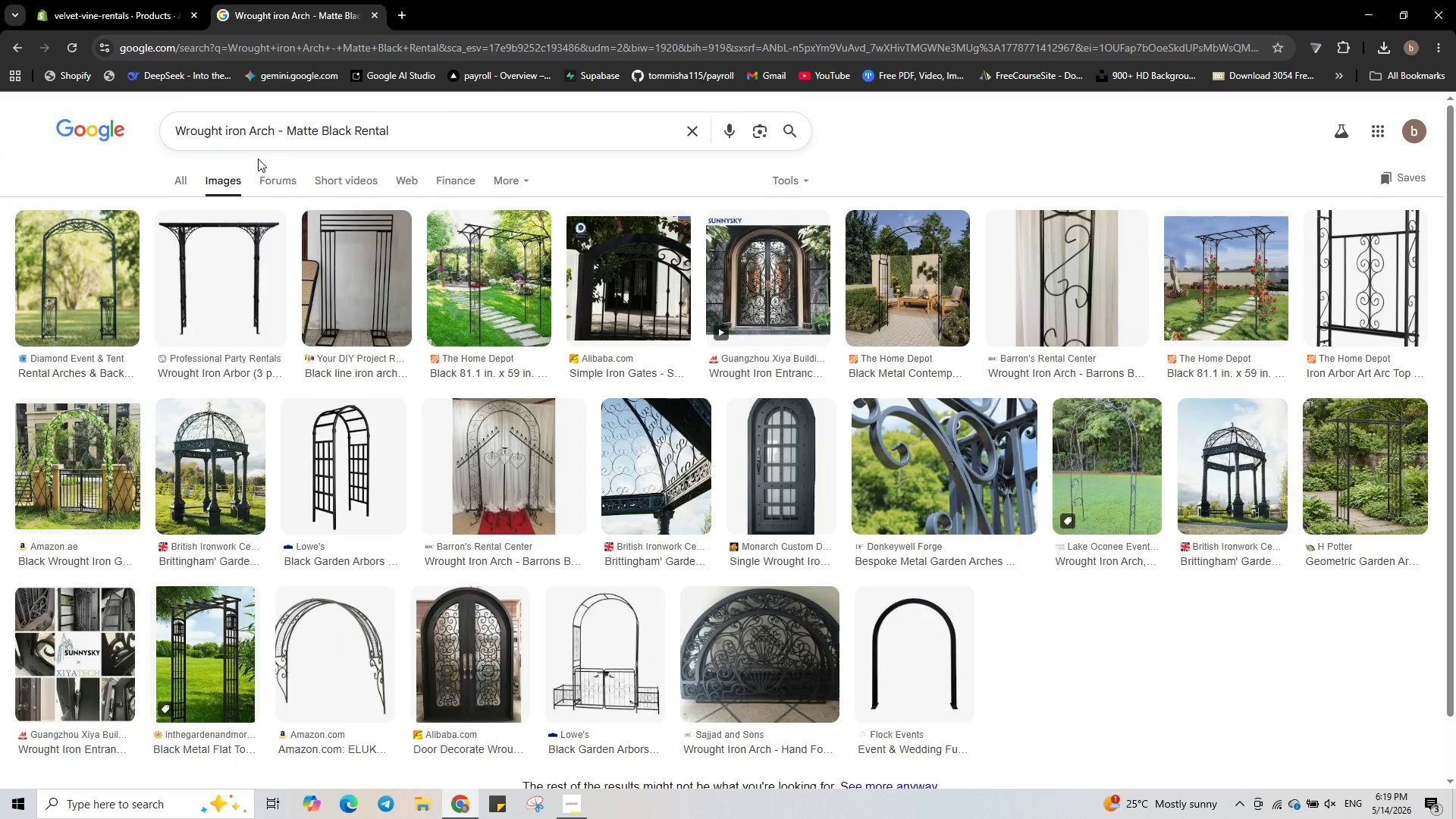 
wait(7.16)
 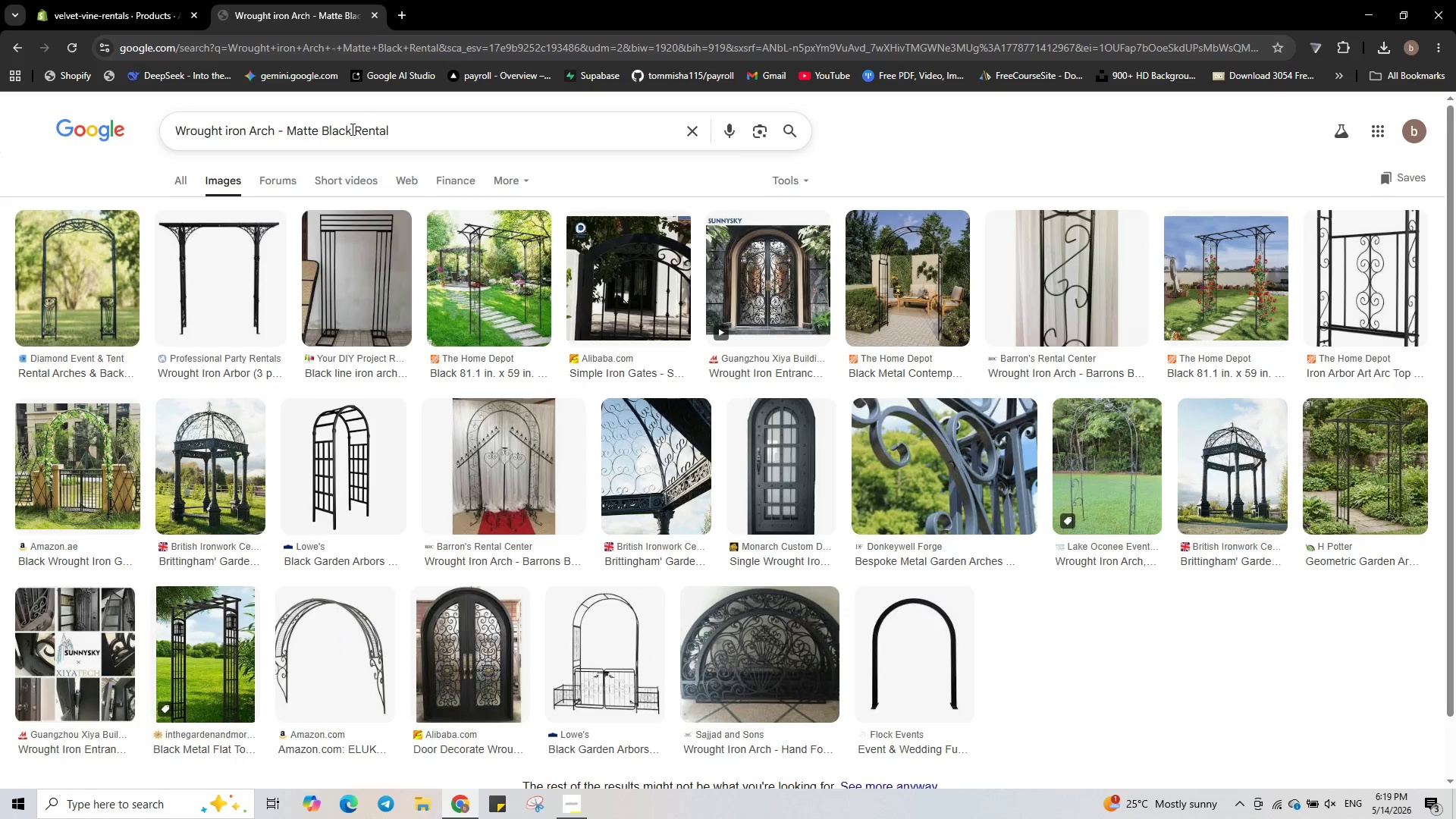 
left_click([86, 274])
 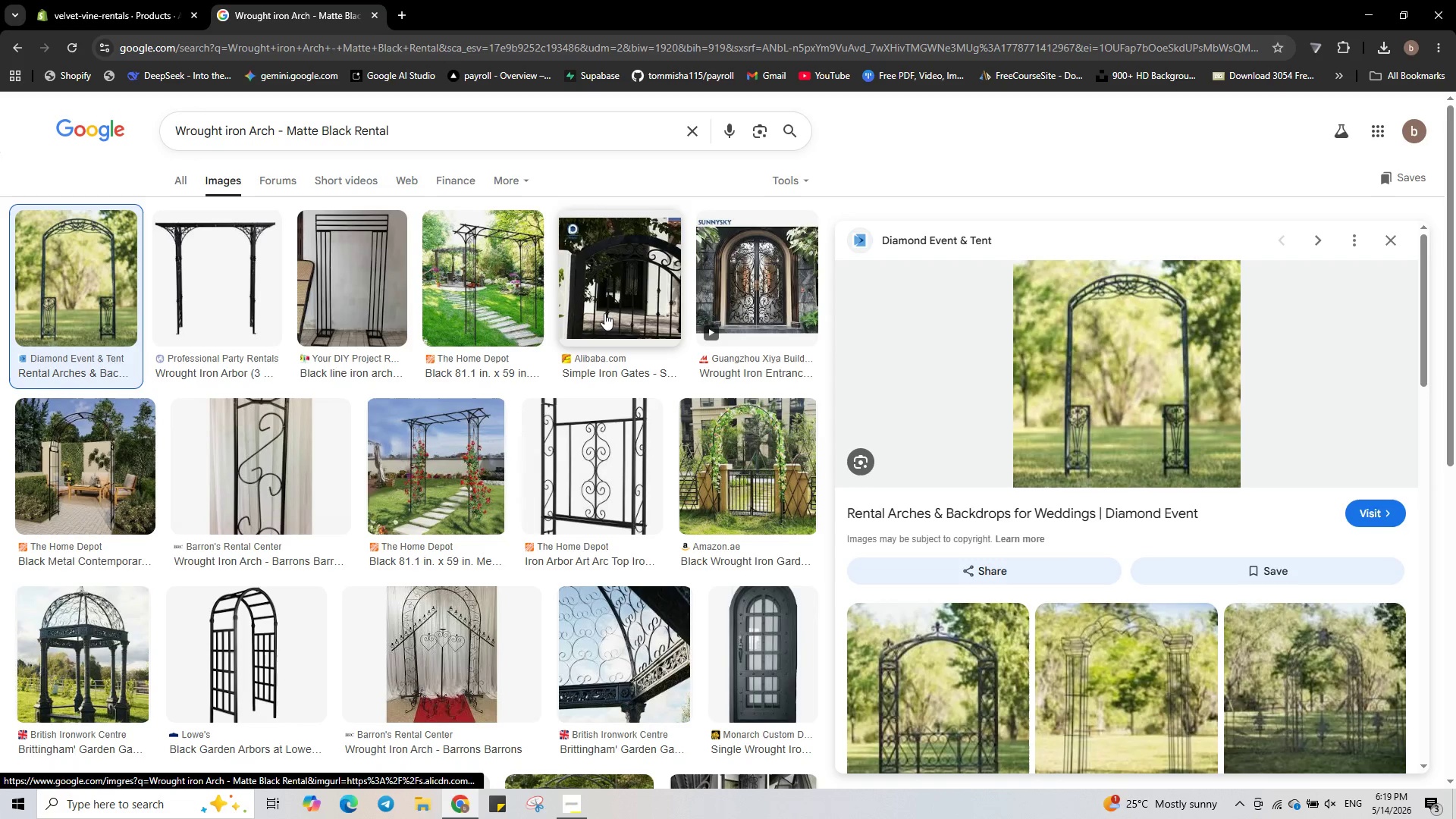 
wait(15.76)
 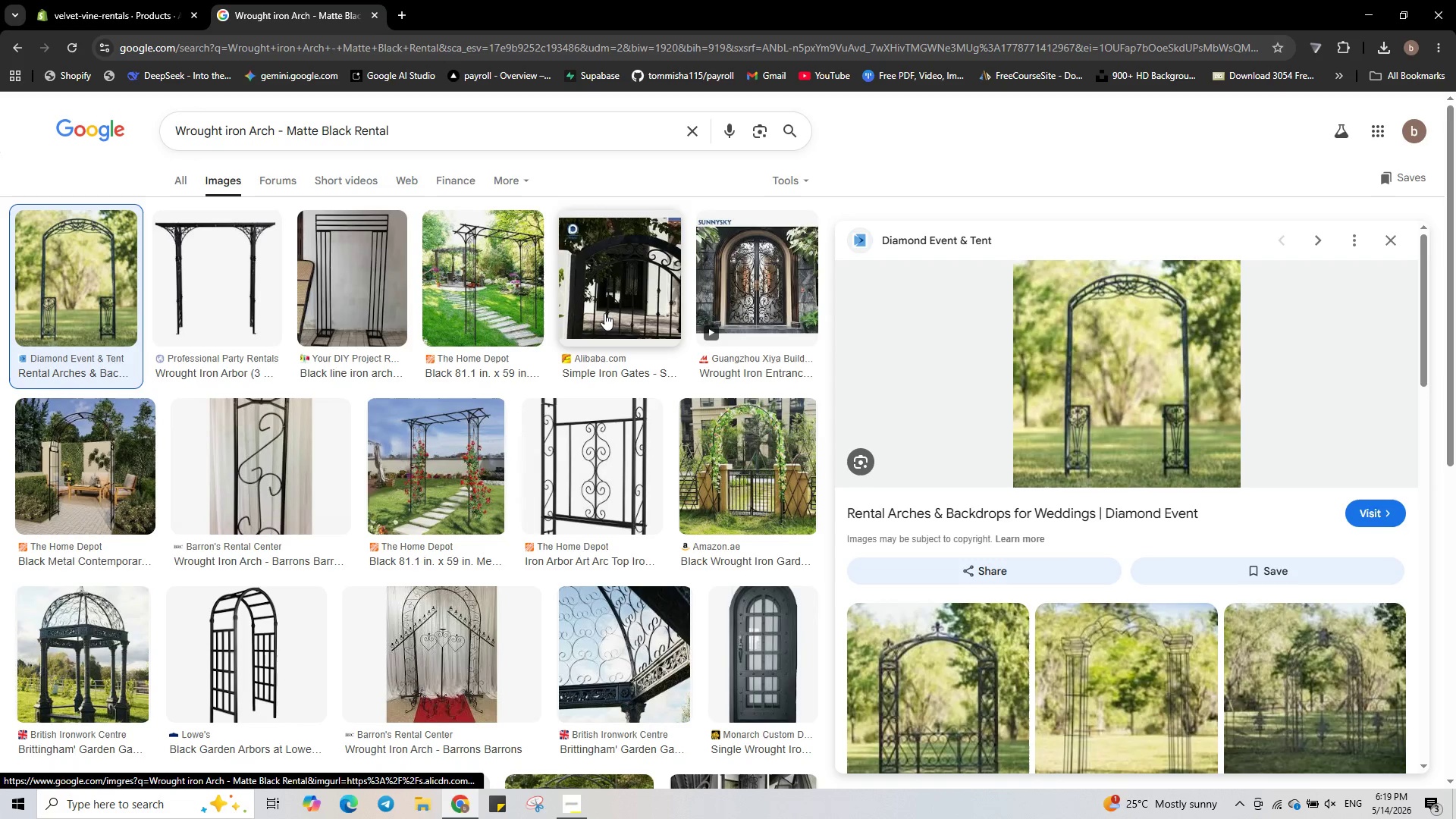 
left_click([415, 644])
 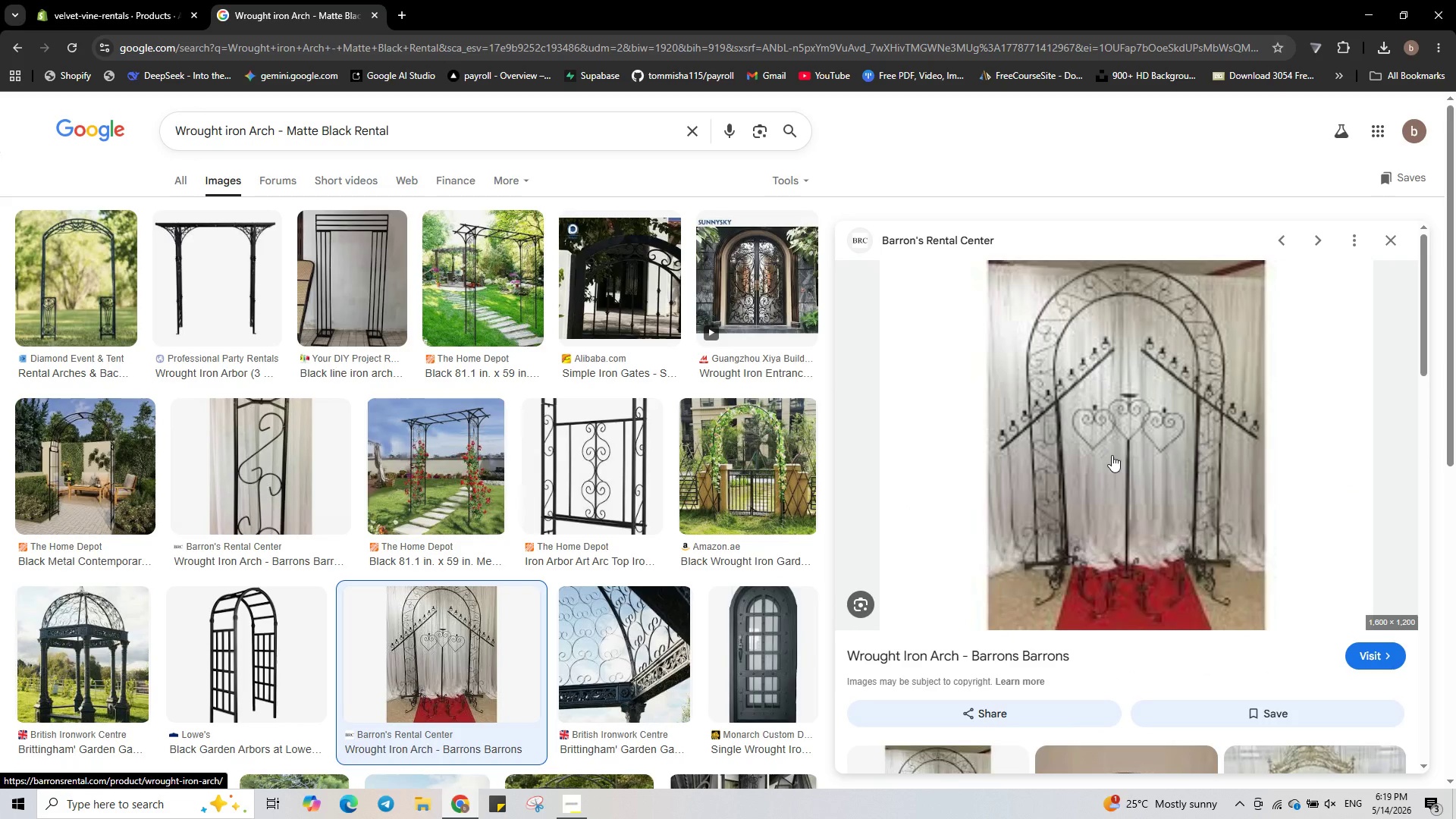 
right_click([1112, 455])
 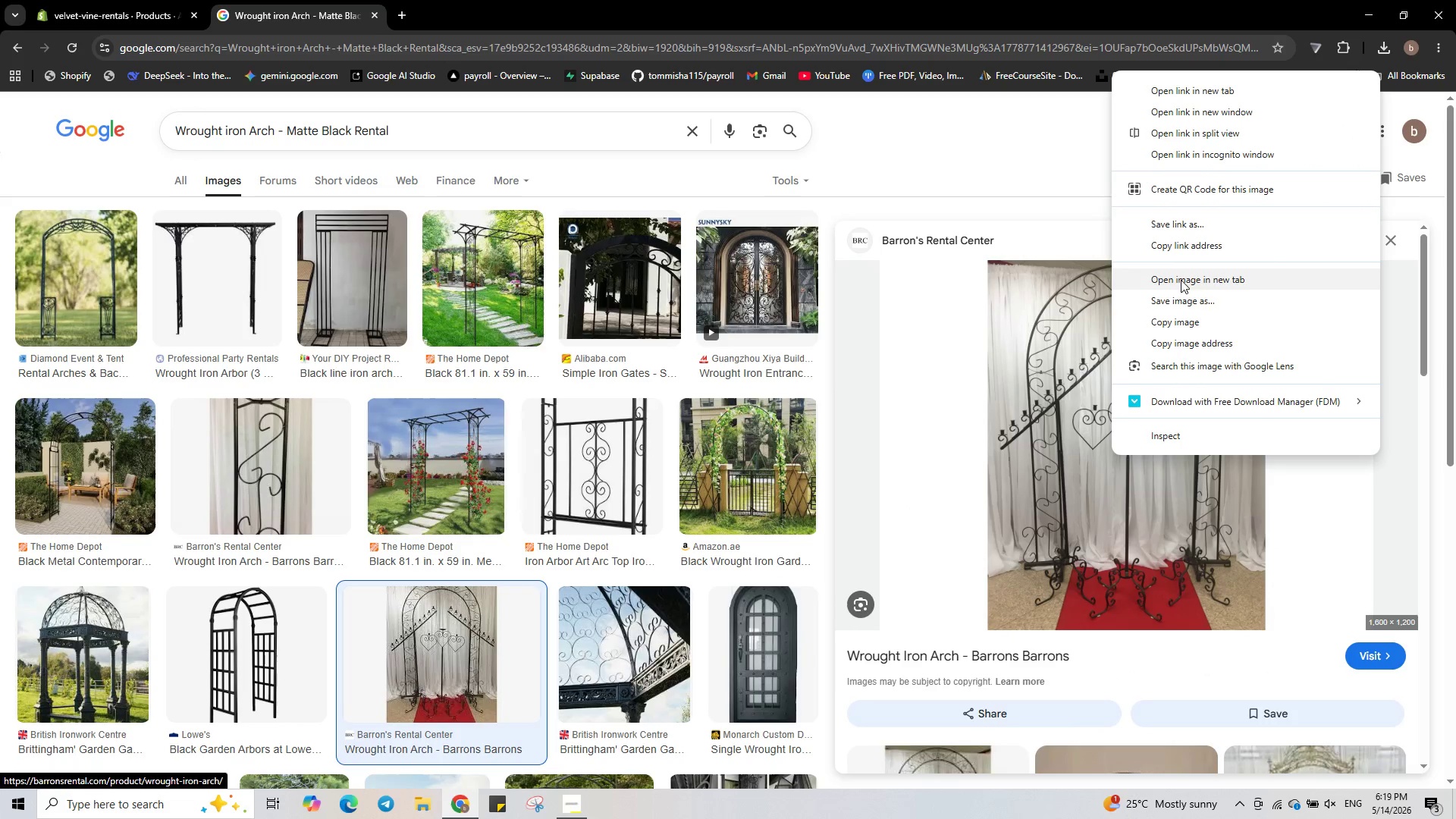 
left_click([1188, 300])
 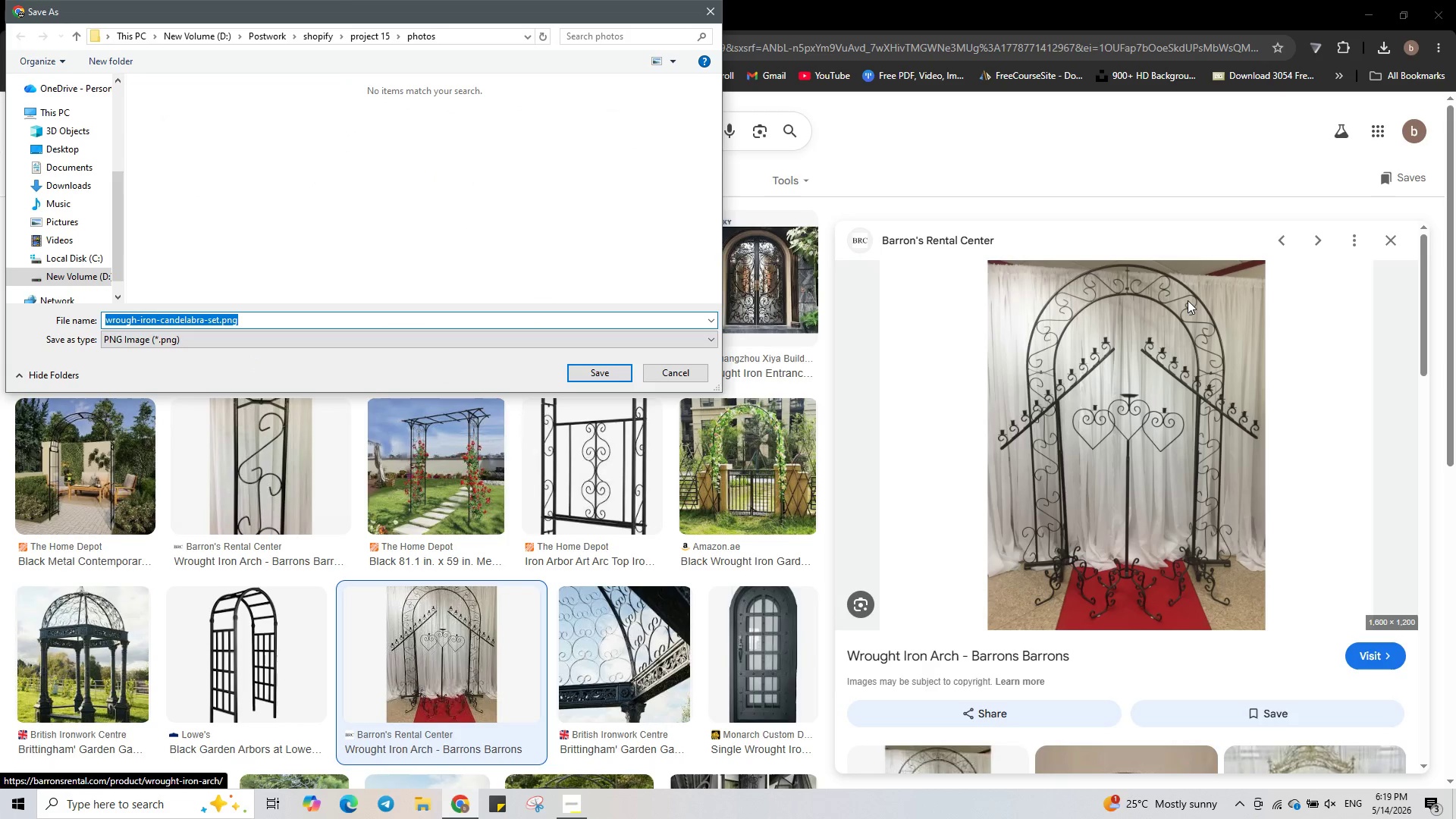 
key(Numpad1)
 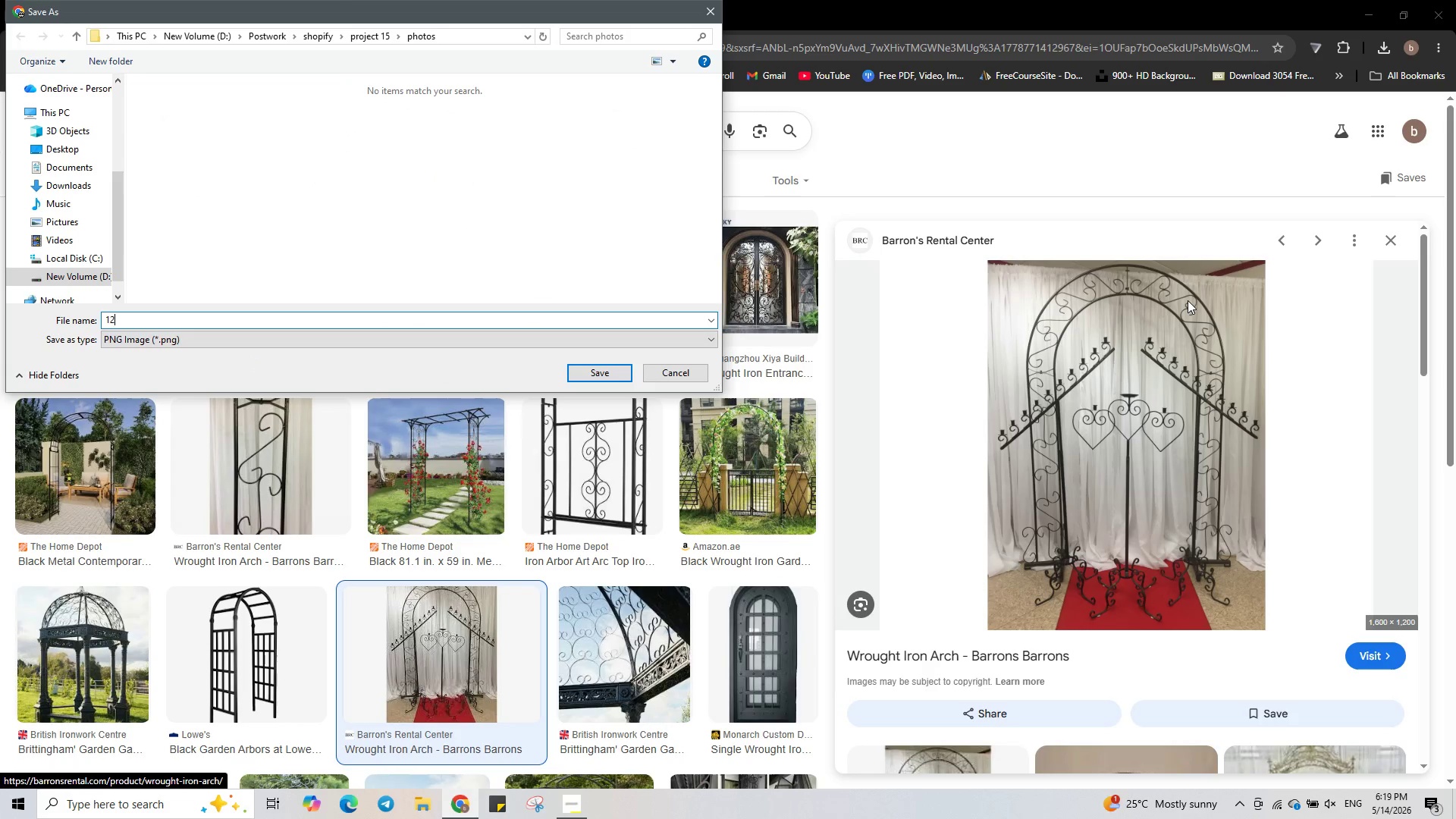 
key(Numpad2)
 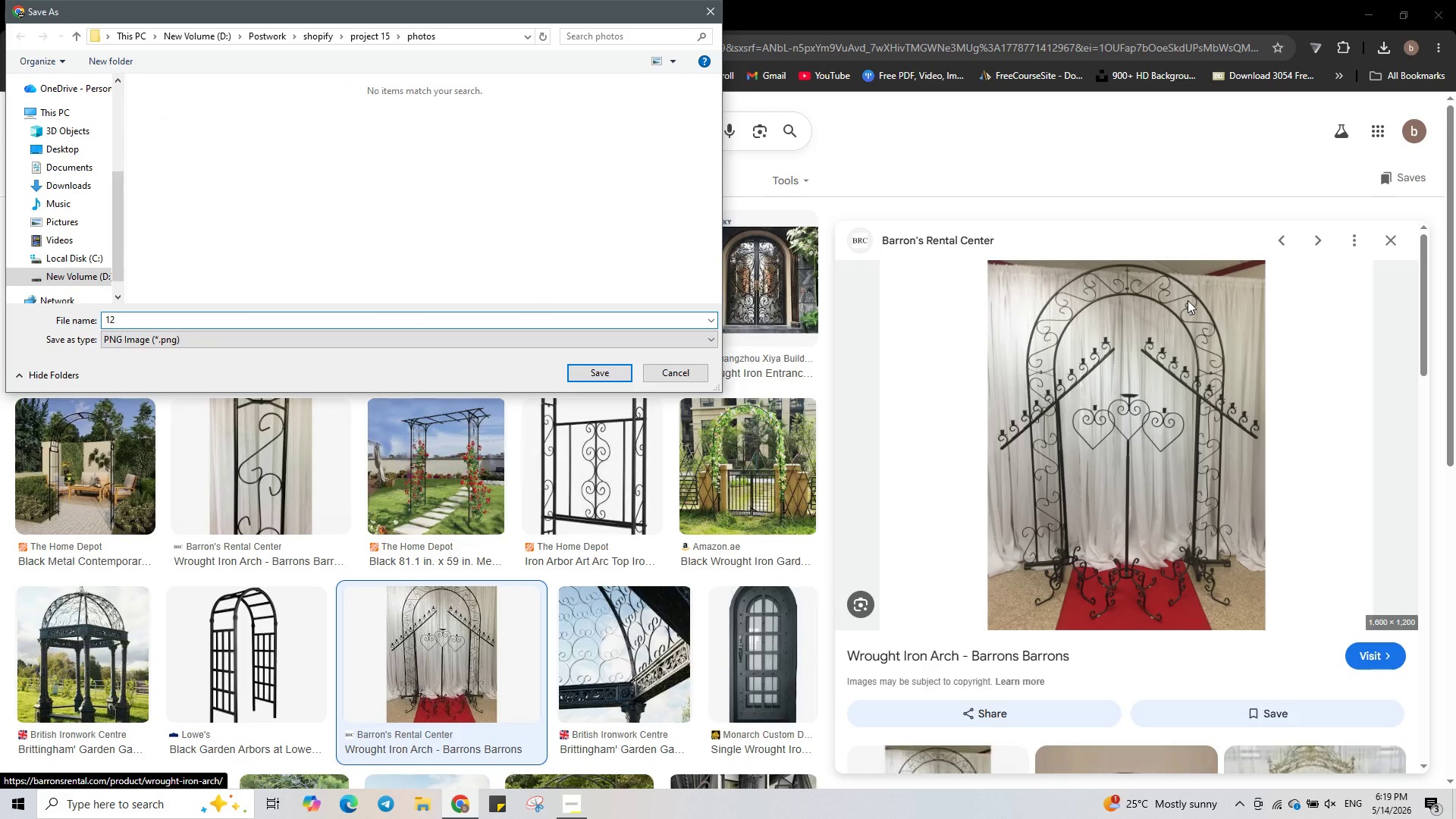 
key(Shift+Minus)
 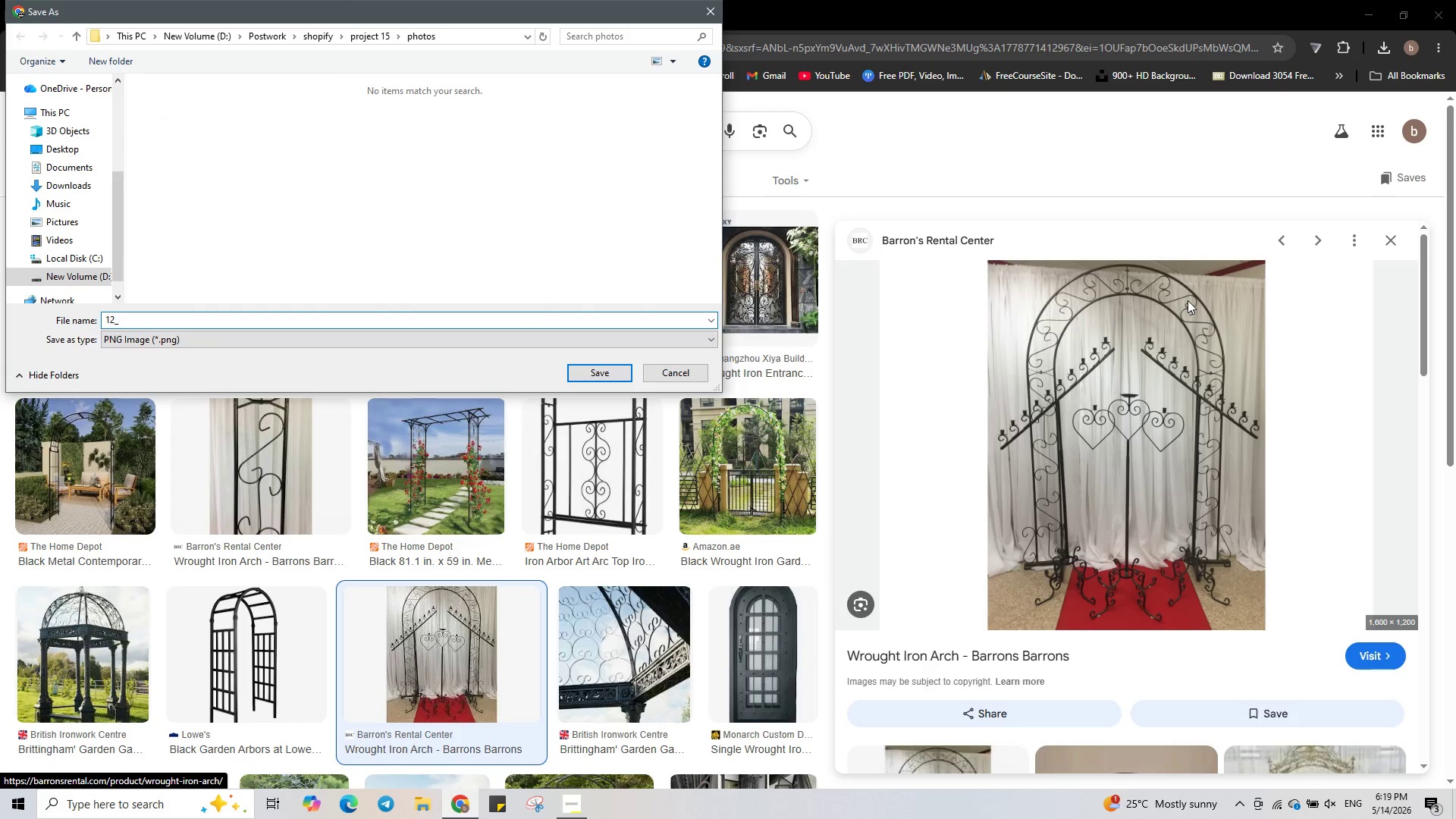 
key(Control+ControlLeft)
 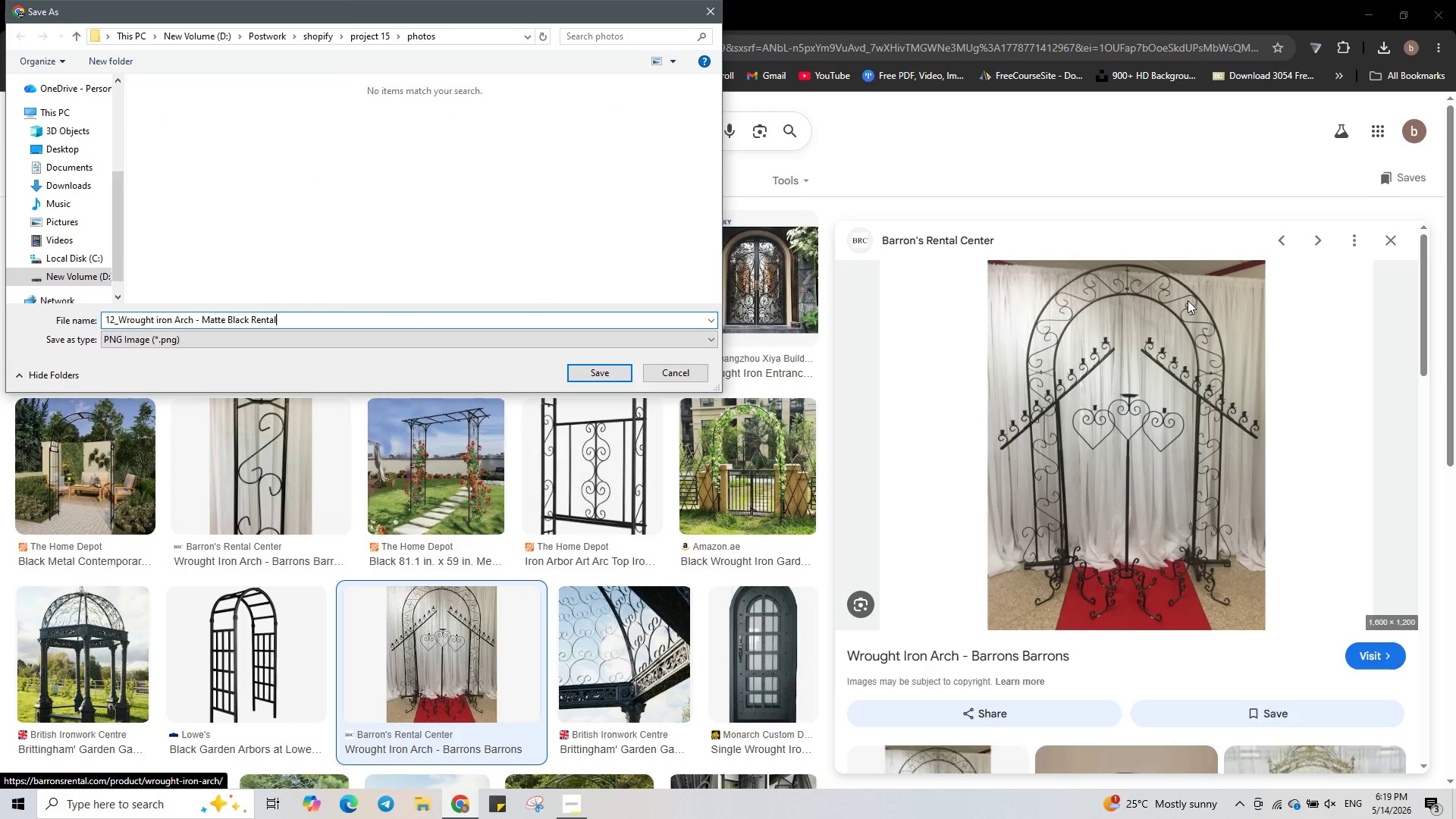 
key(Control+V)
 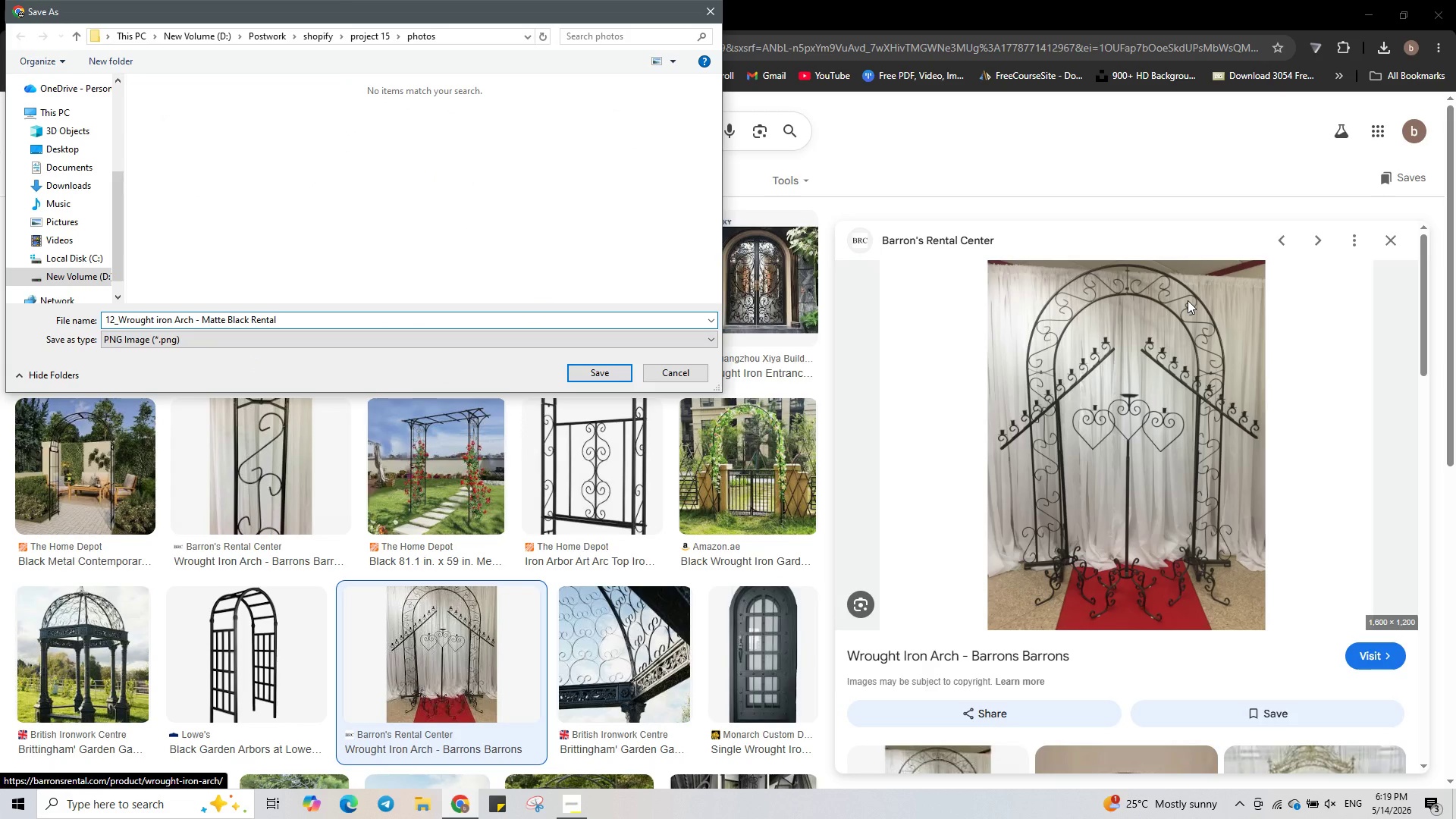 
type(.jpg)
 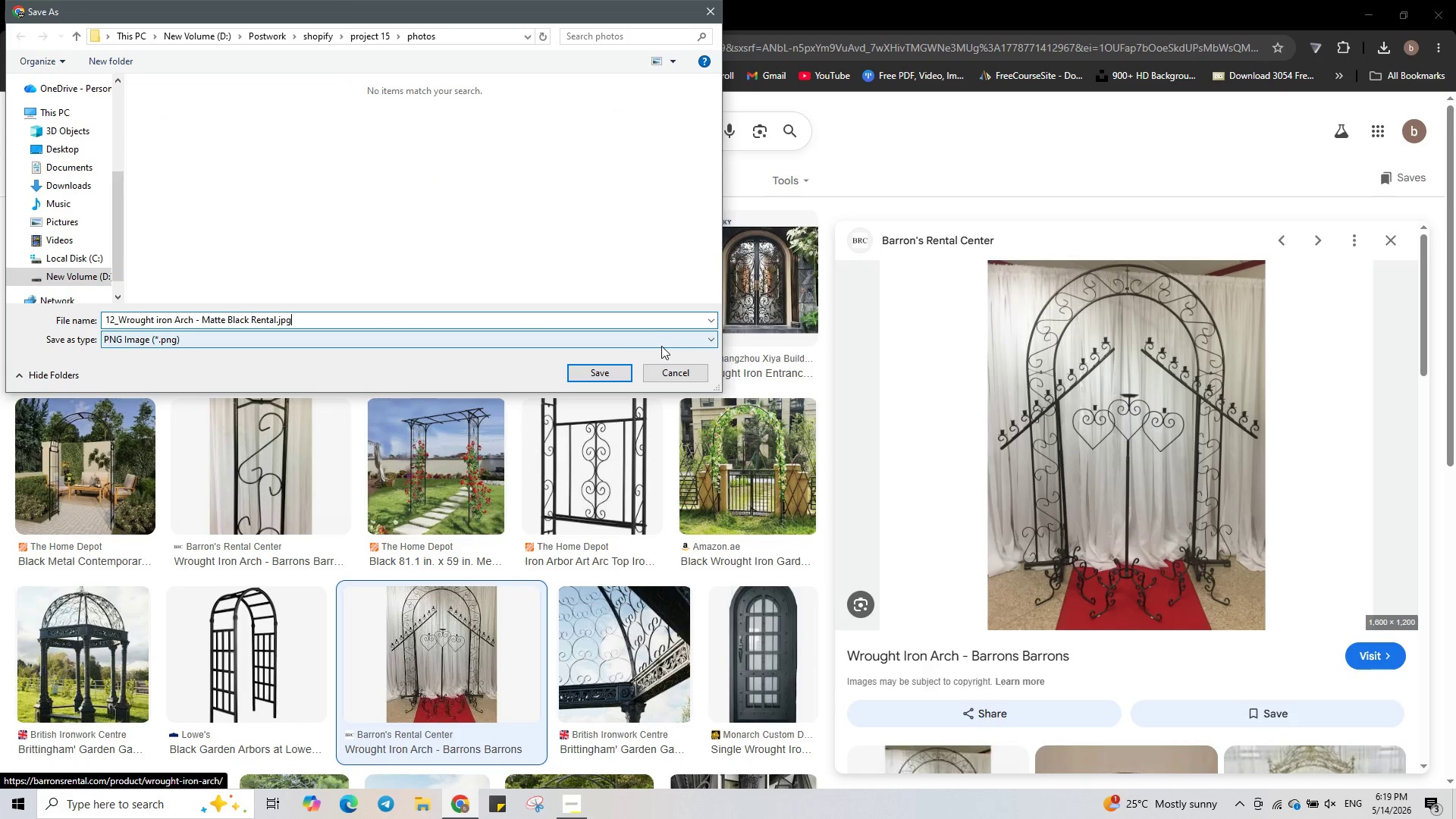 
double_click([615, 370])
 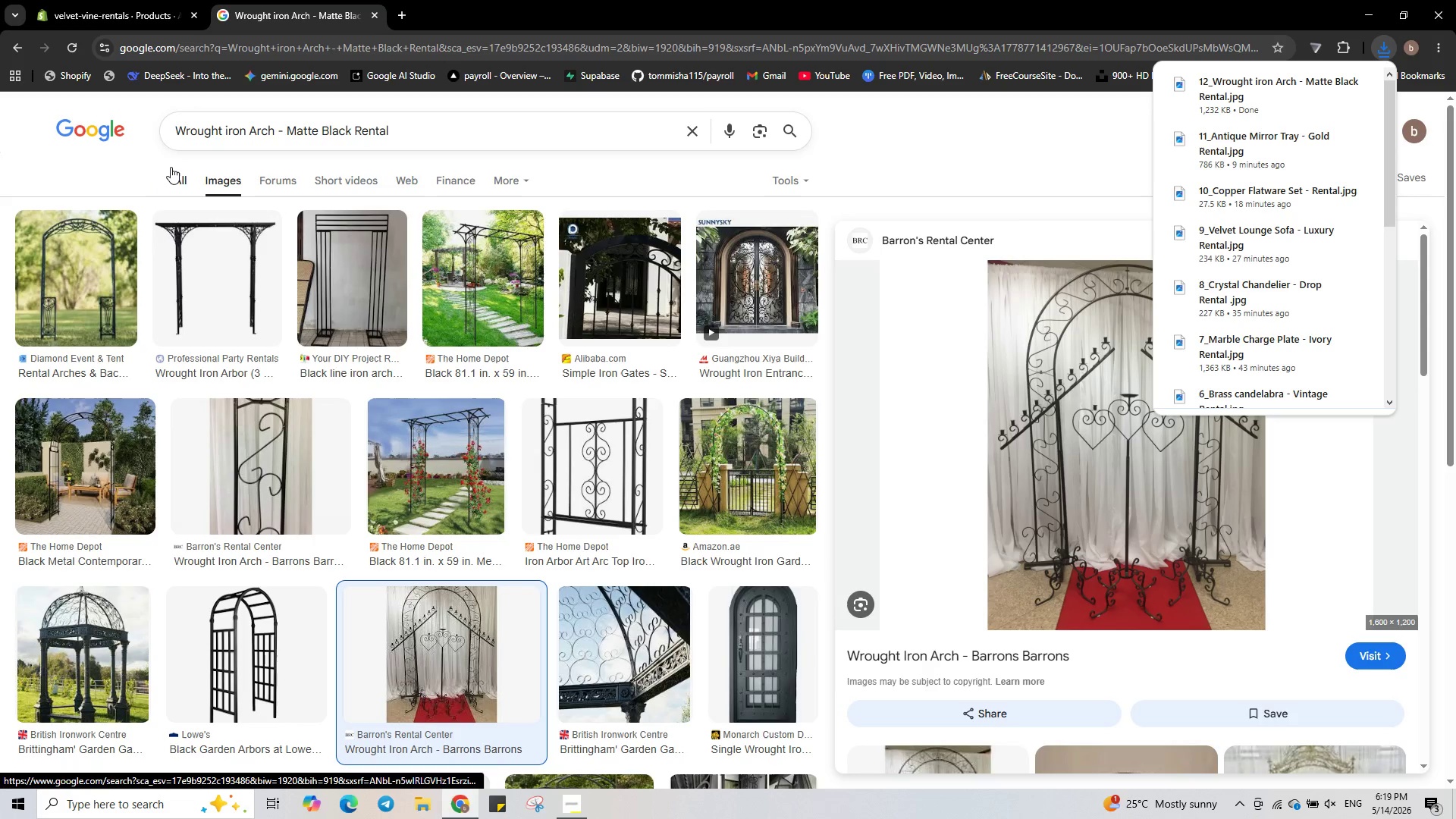 
left_click([160, 0])
 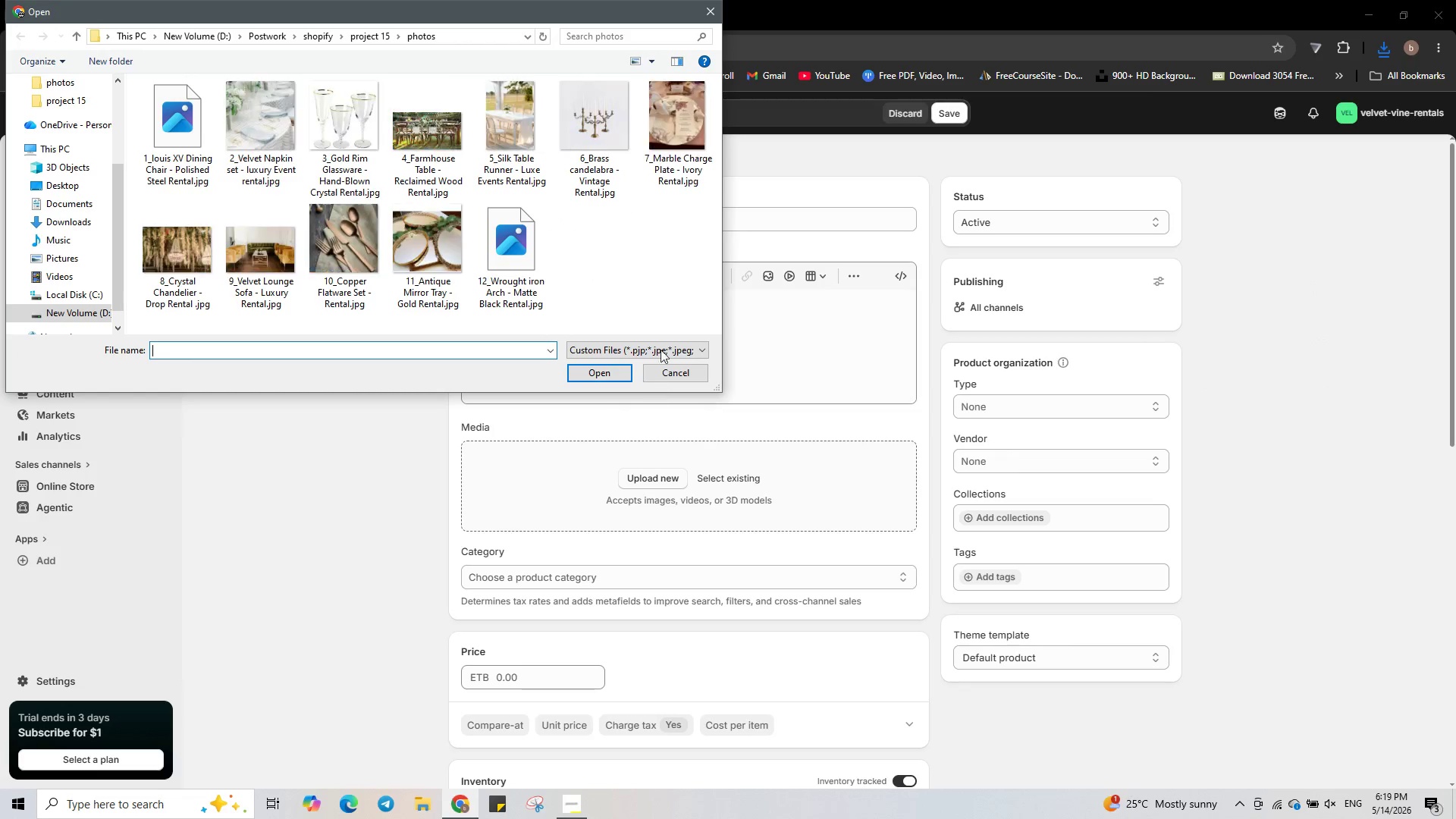 
left_click([516, 272])
 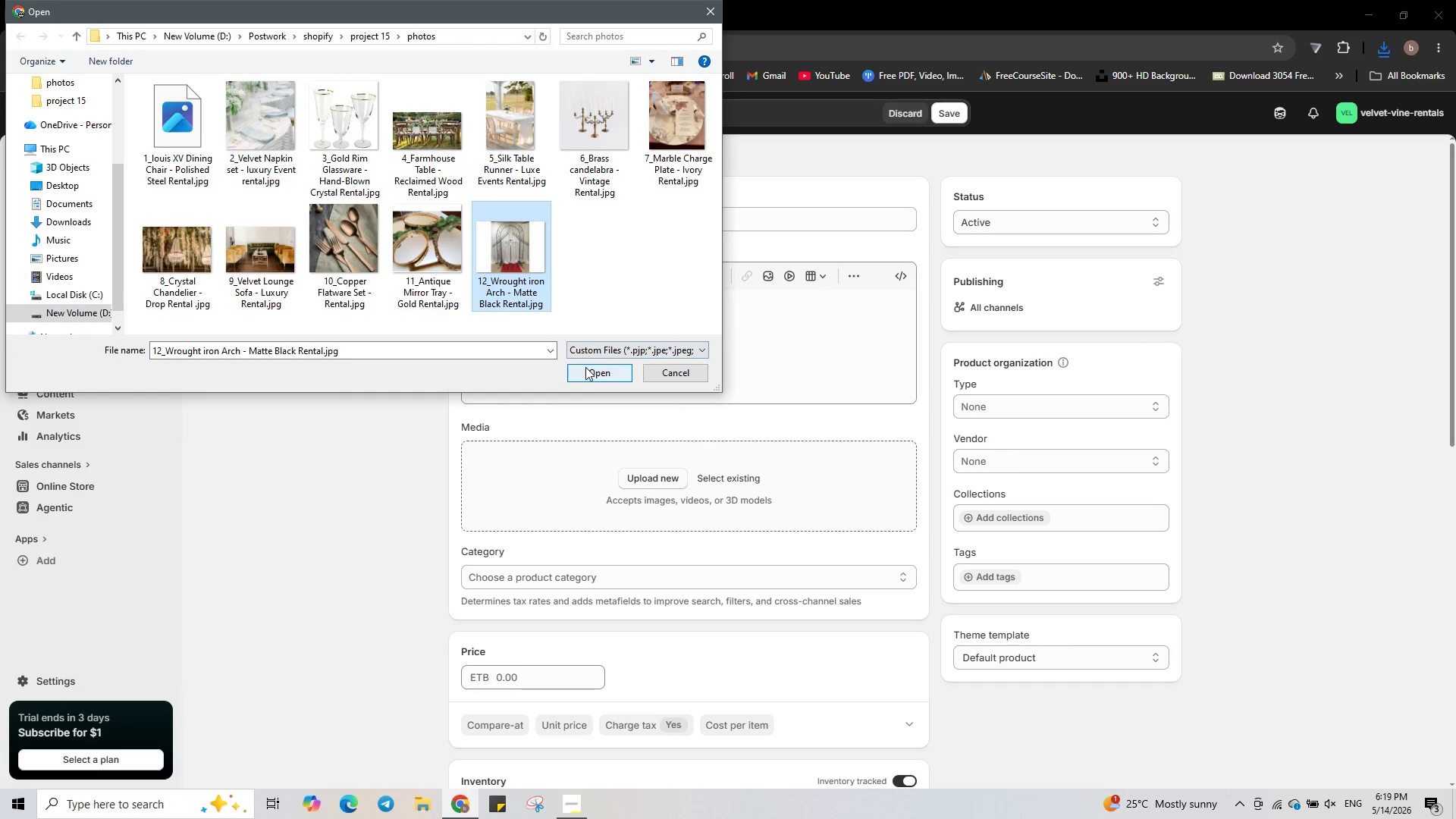 
left_click([588, 369])
 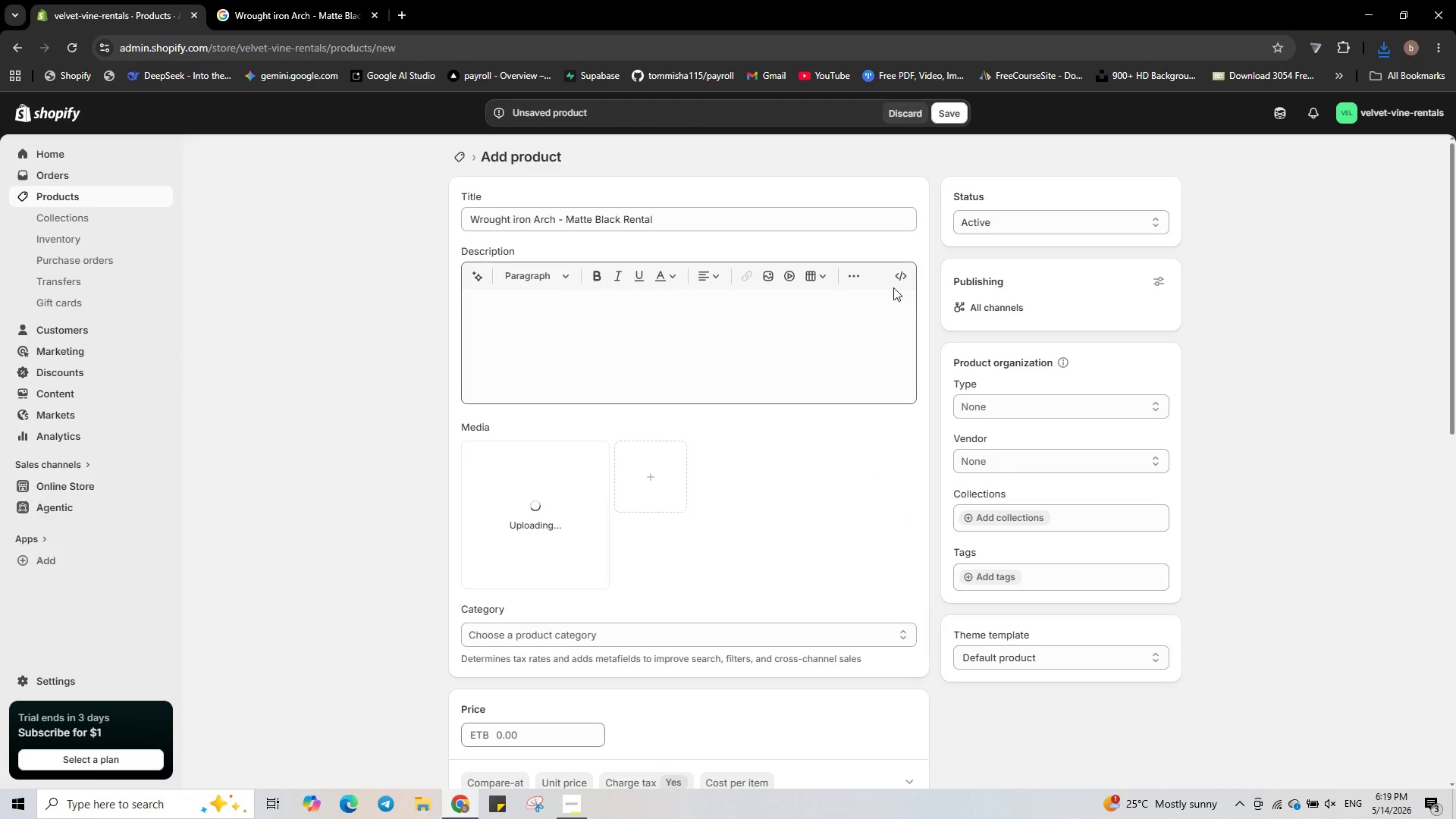 
left_click([905, 272])
 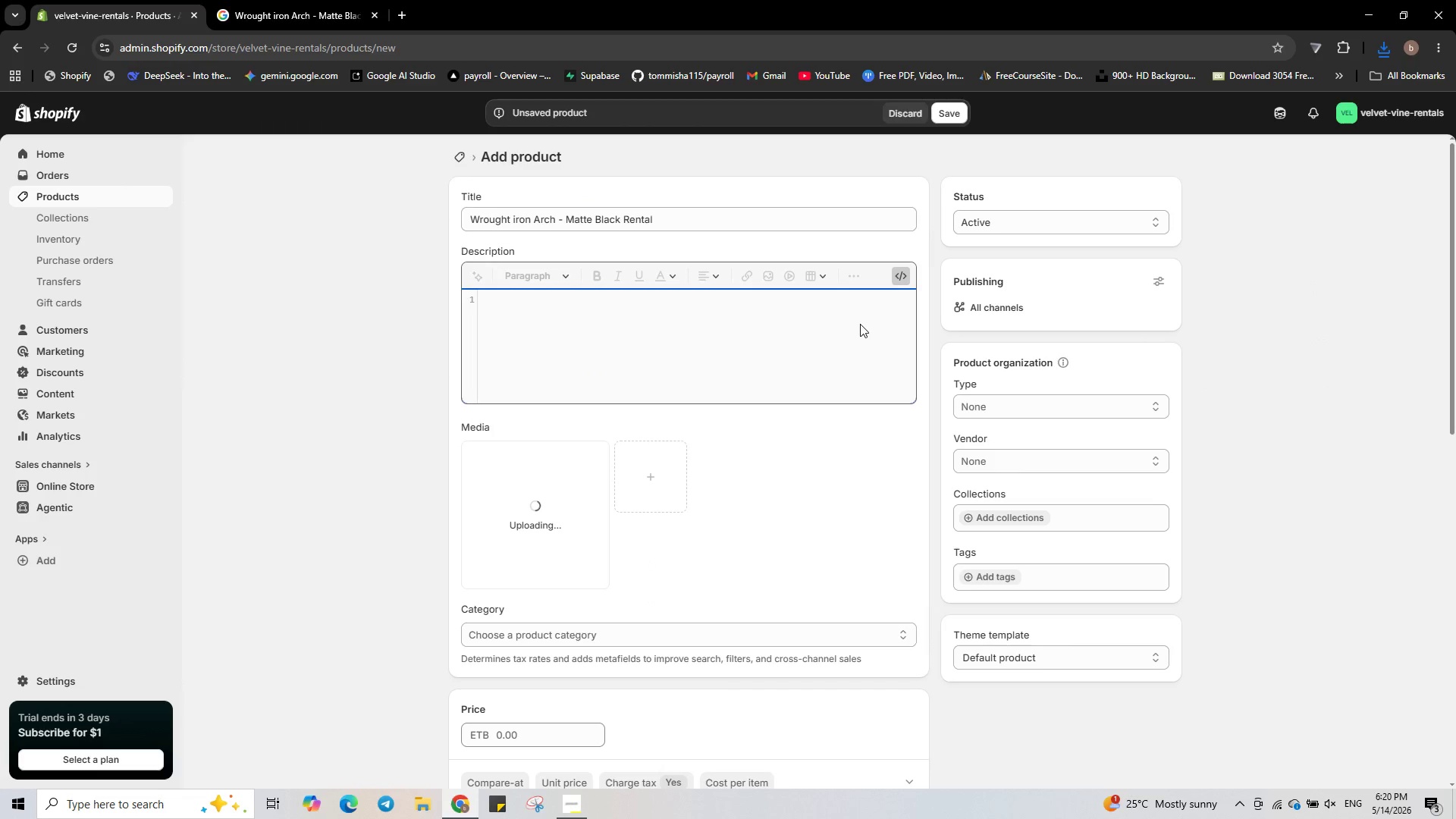 
type(<p>Stunning Wrought iron arch in matte black . Ideal for weddings, ceremonies)
 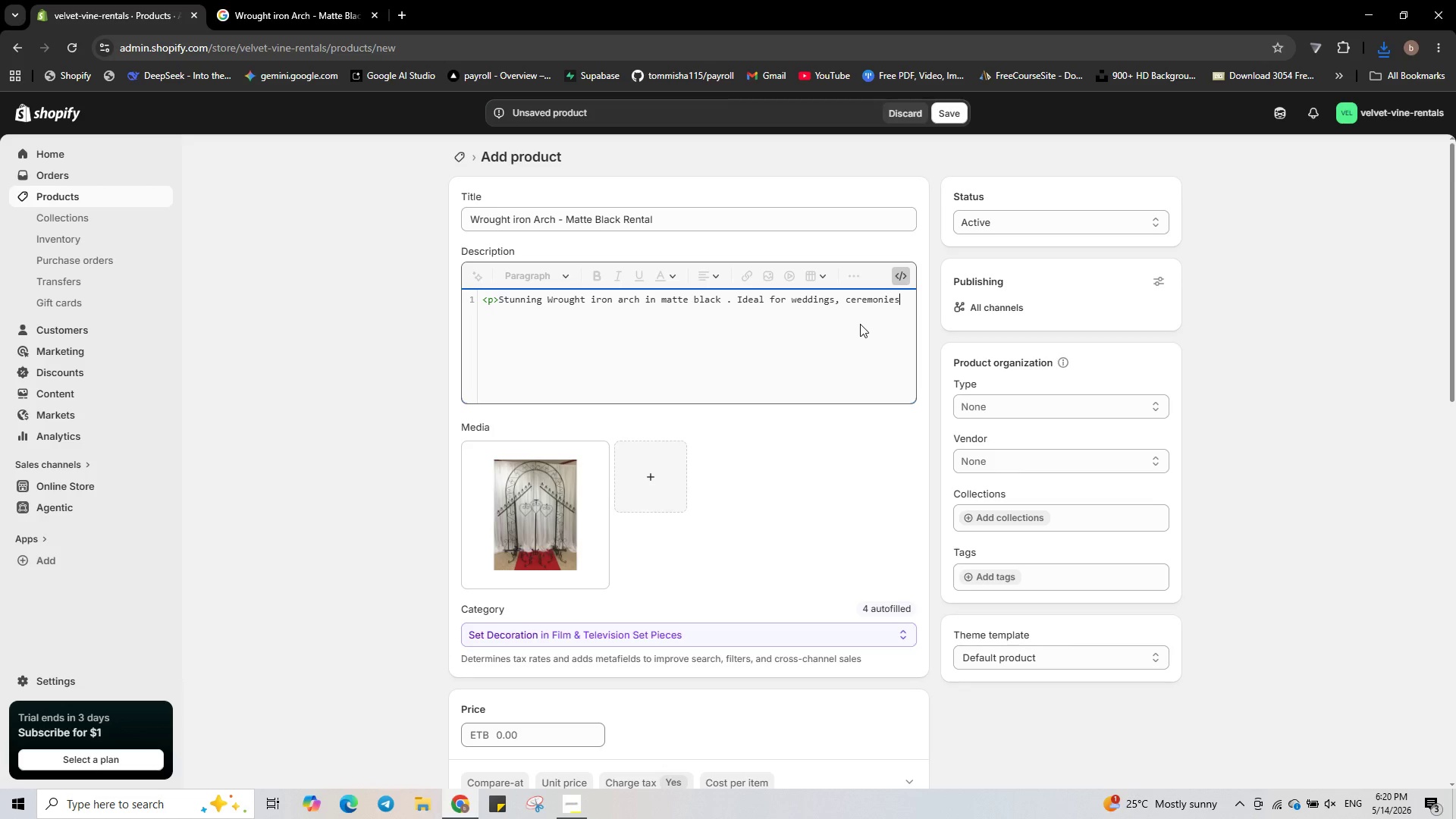 
type(, and photo backdrops. </p><p><sr)
key(Backspace)
type(trong>Matt)
key(Backspace)
type(erial:</strong> )
 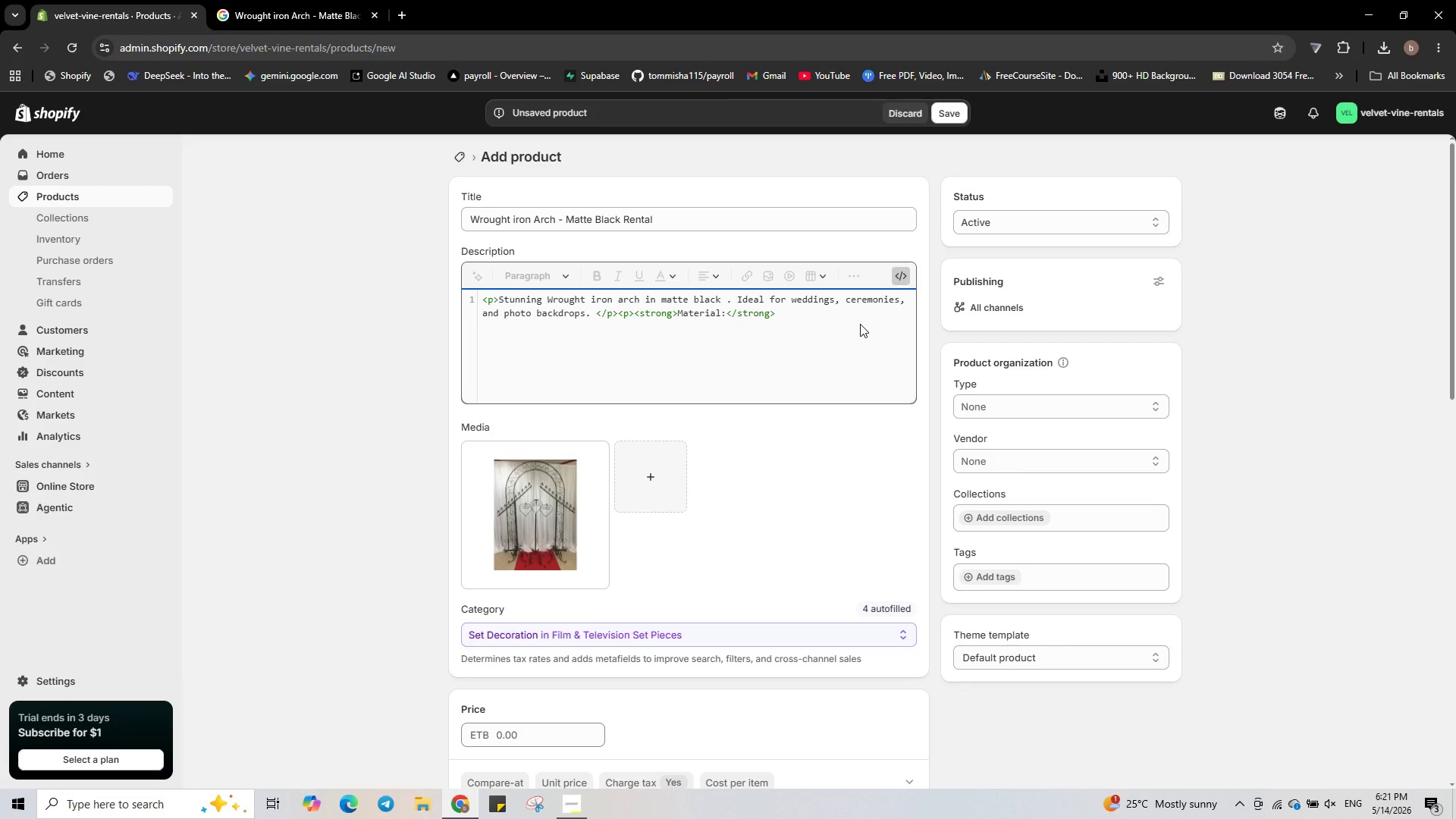 
type(Polo)
key(Backspace)
type(o)
key(Backspace)
type(ished steel)
 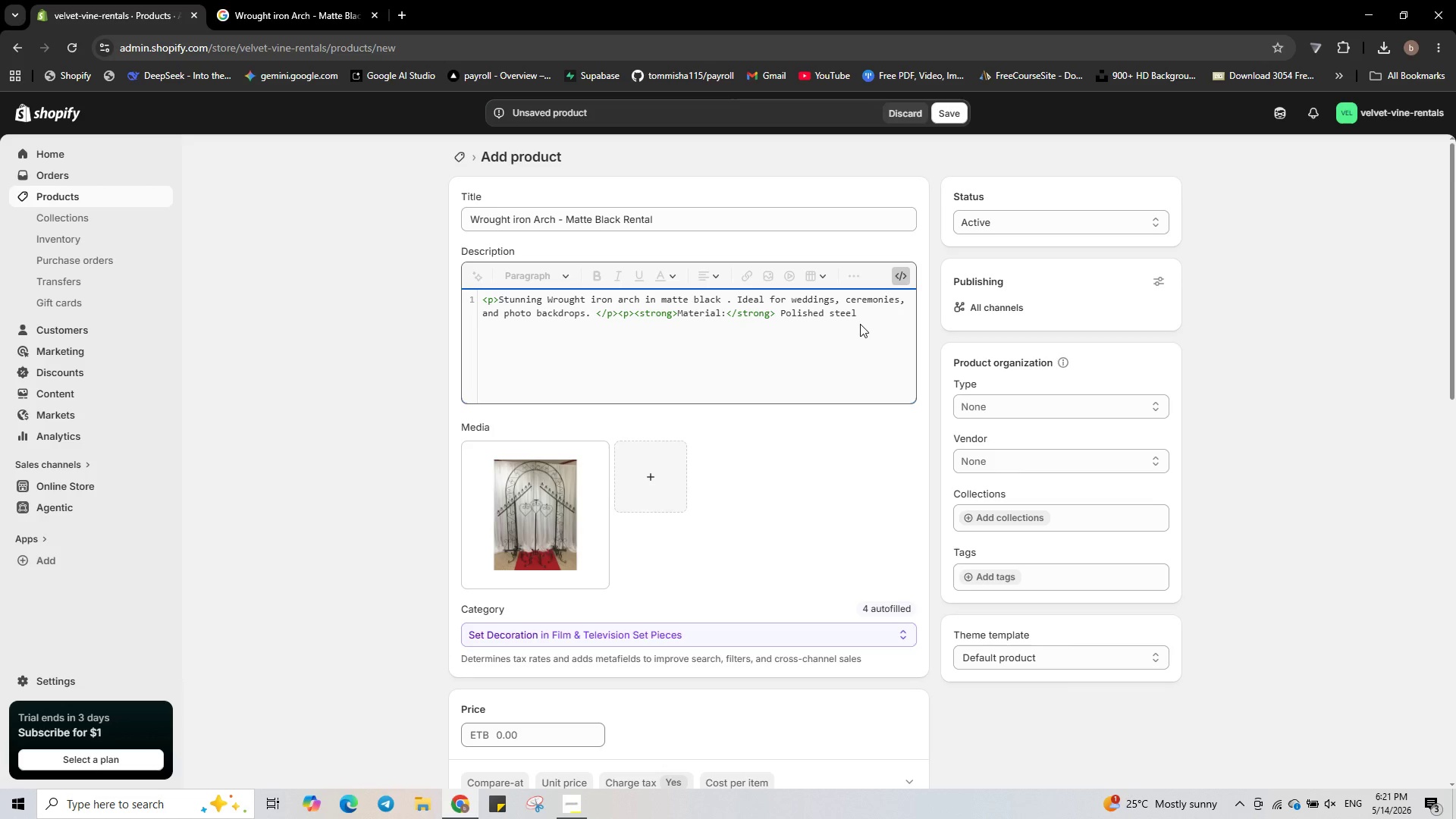 
type(<p)
key(Backspace)
type(/p><p>C)
key(Backspace)
type(<strong><)
key(Backspace)
type(c)
key(Backspace)
type(Cleaning fee:</strong>)
 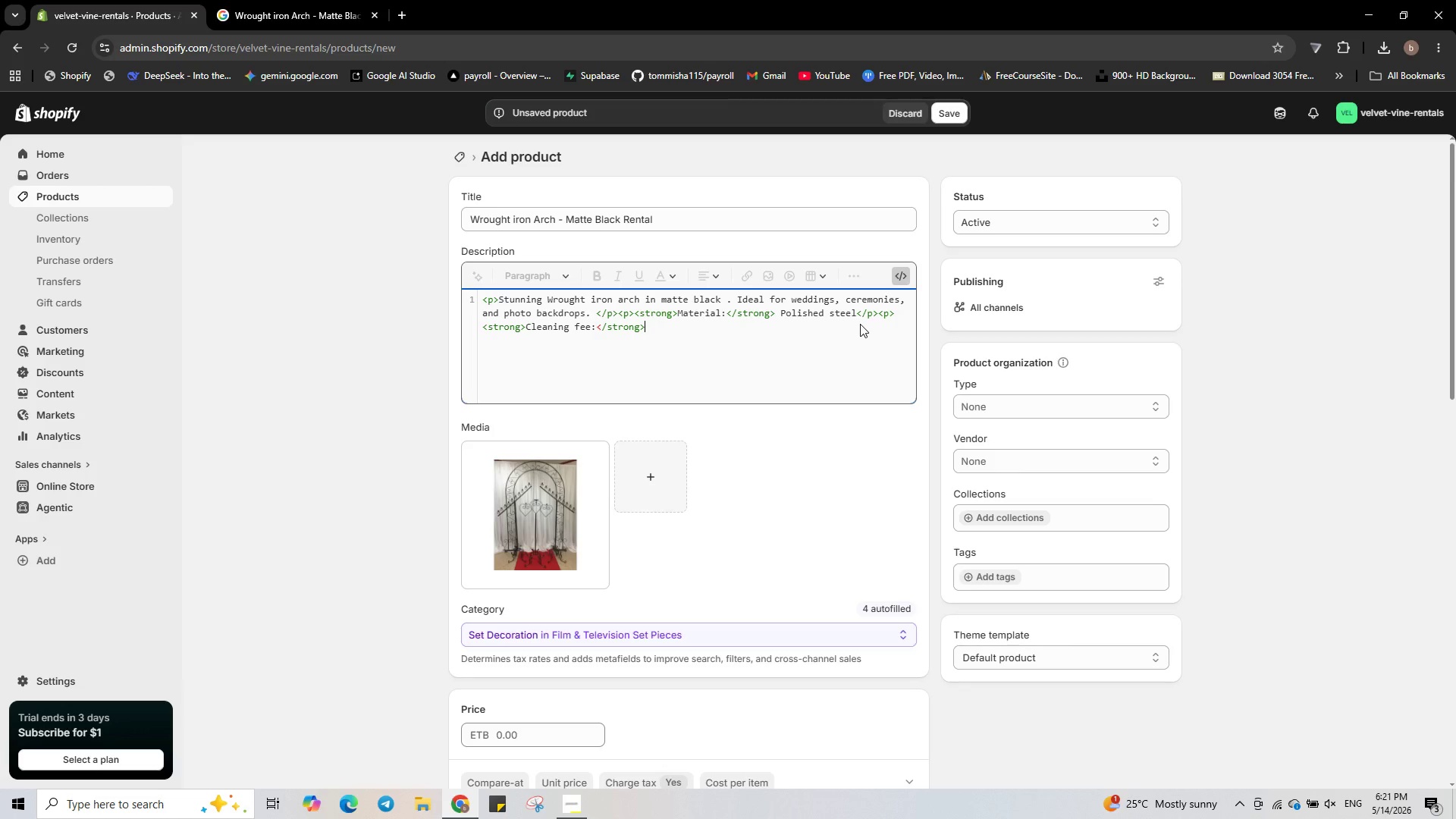 
type( $0.00</p><p><stri)
key(Backspace)
type(ong>Weight:</strong> 30kg</p>)
 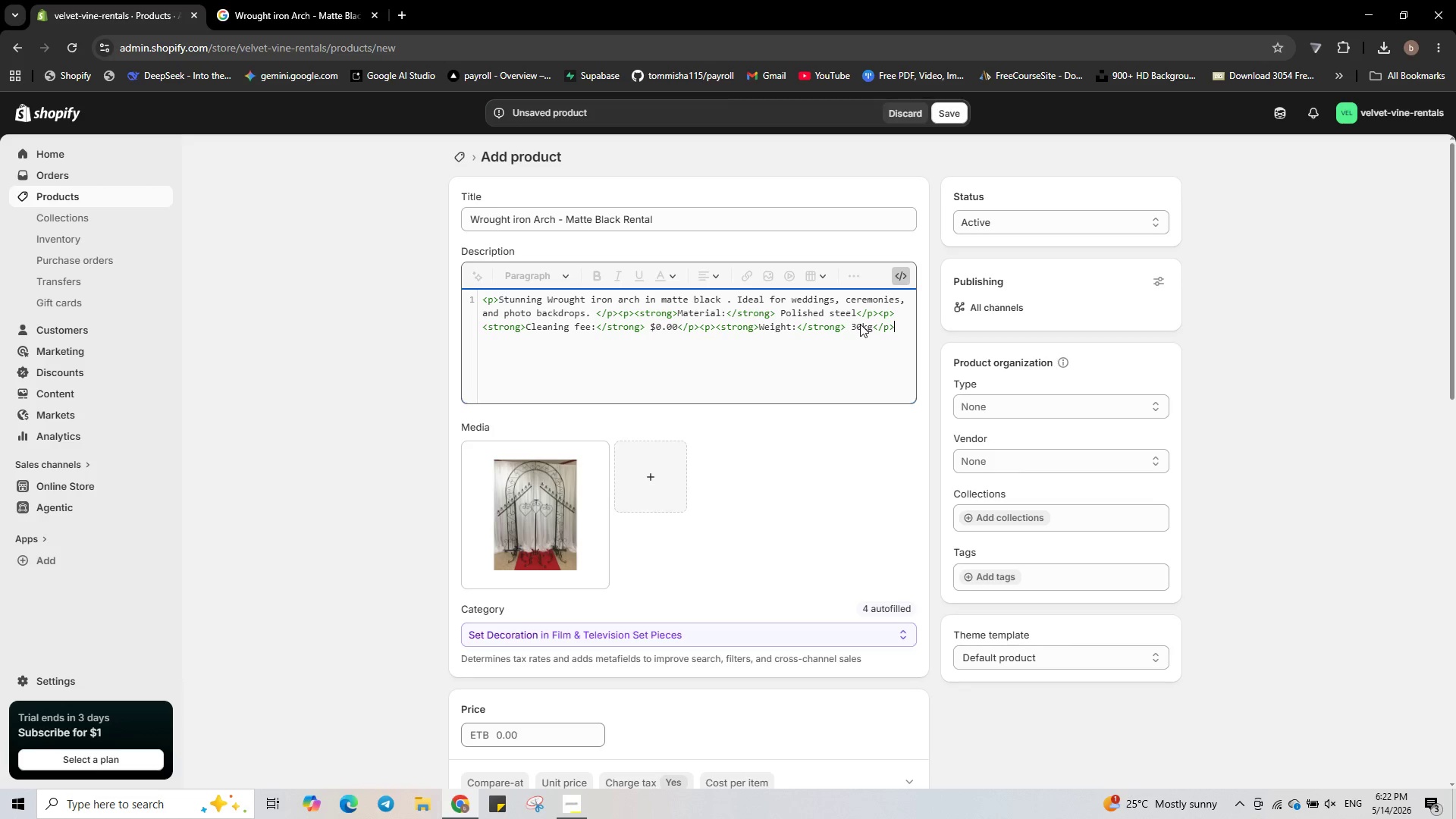 
wait(8.05)
 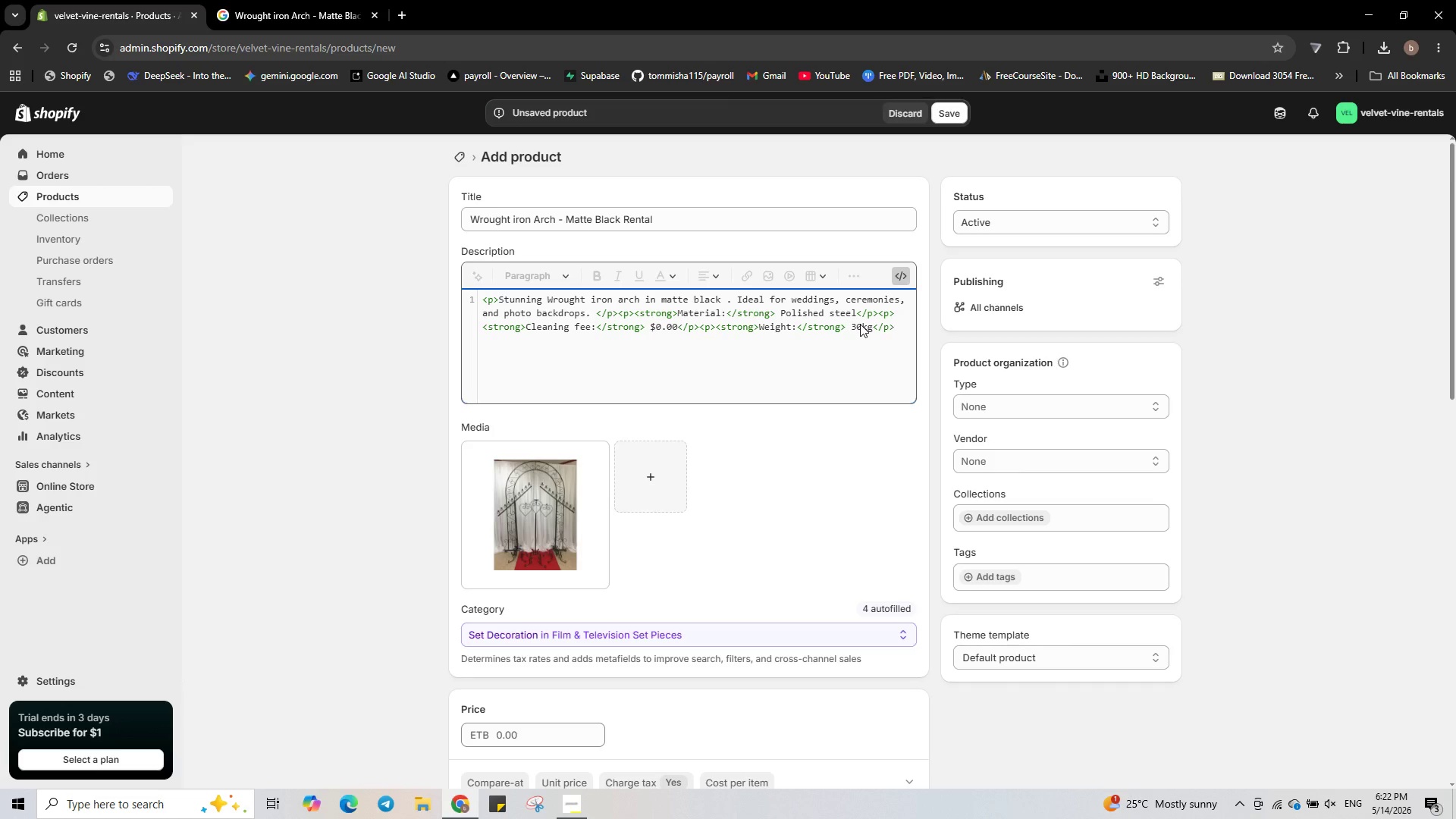 
left_click([991, 461])
 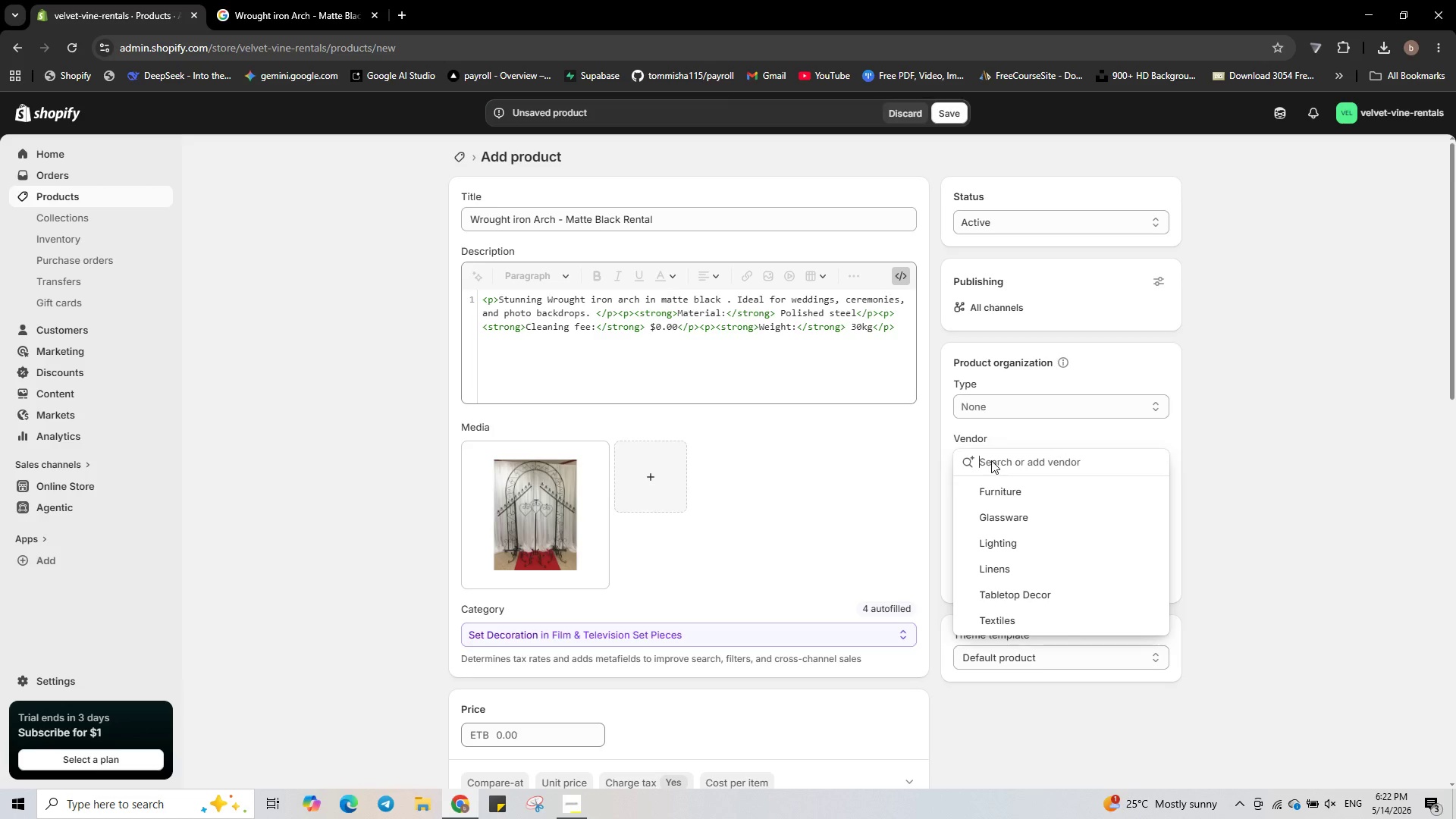 
left_click([991, 488])
 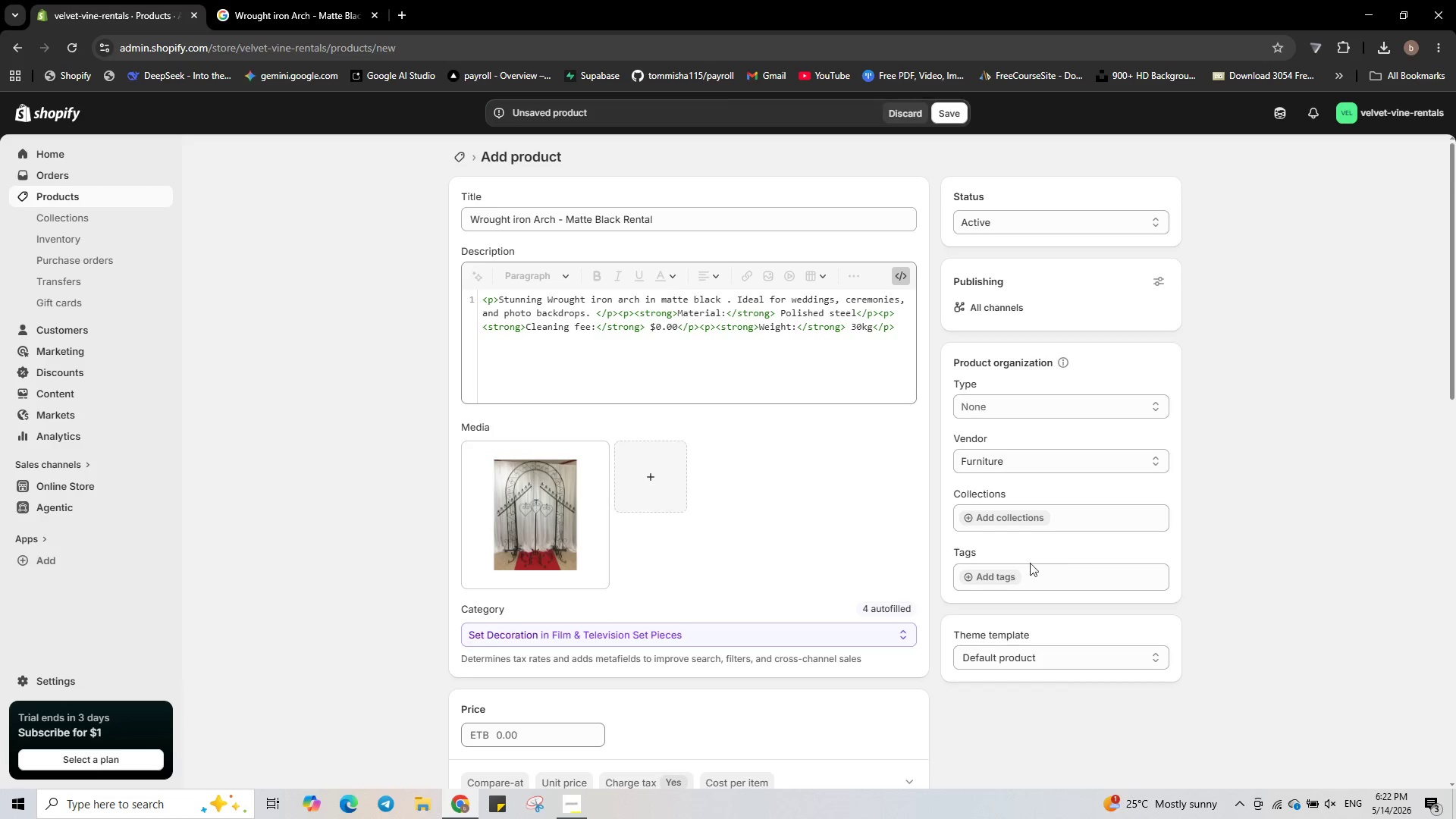 
left_click([994, 572])
 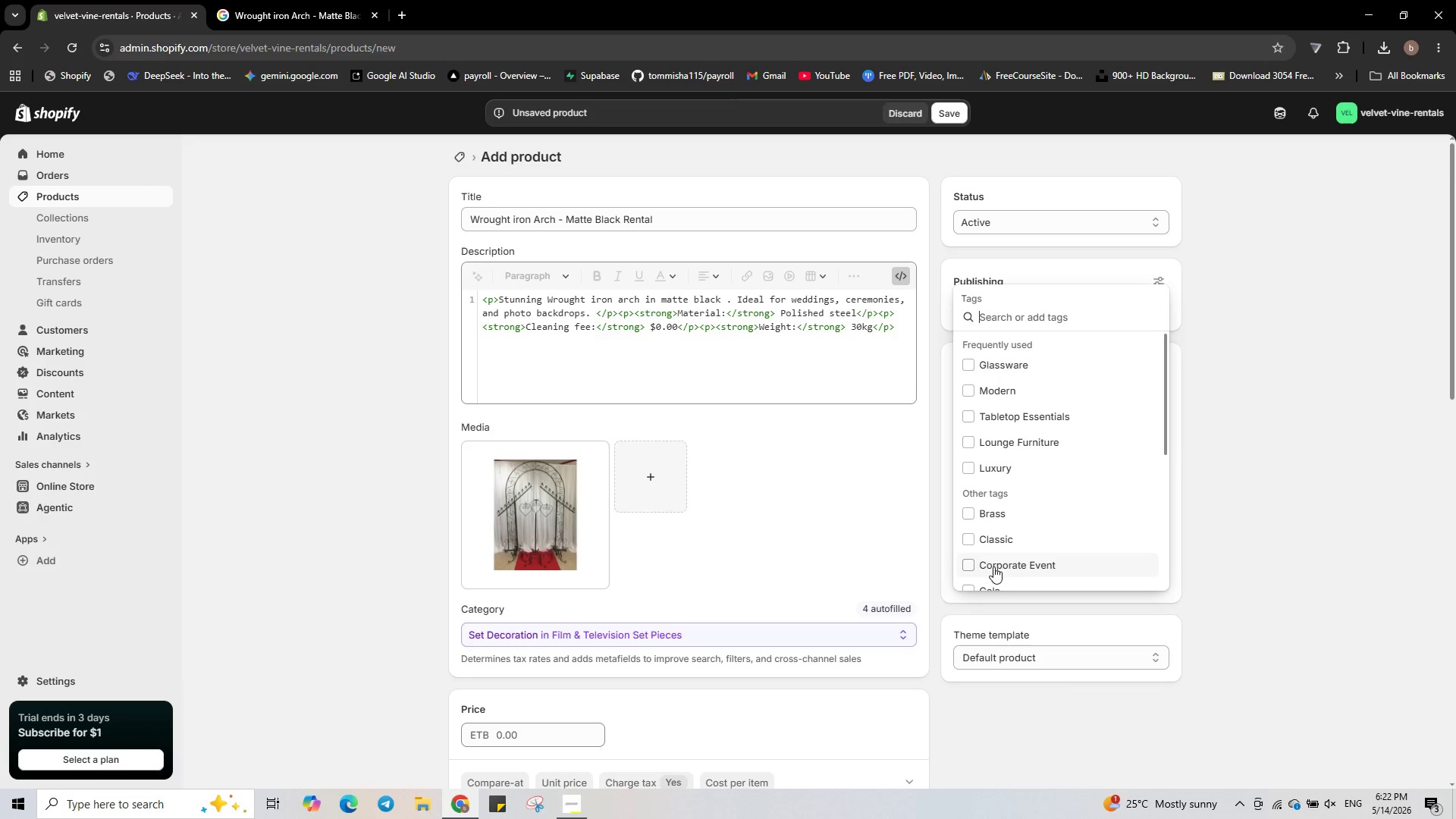 
scroll: coordinate [1003, 511], scroll_direction: down, amount: 2.0
 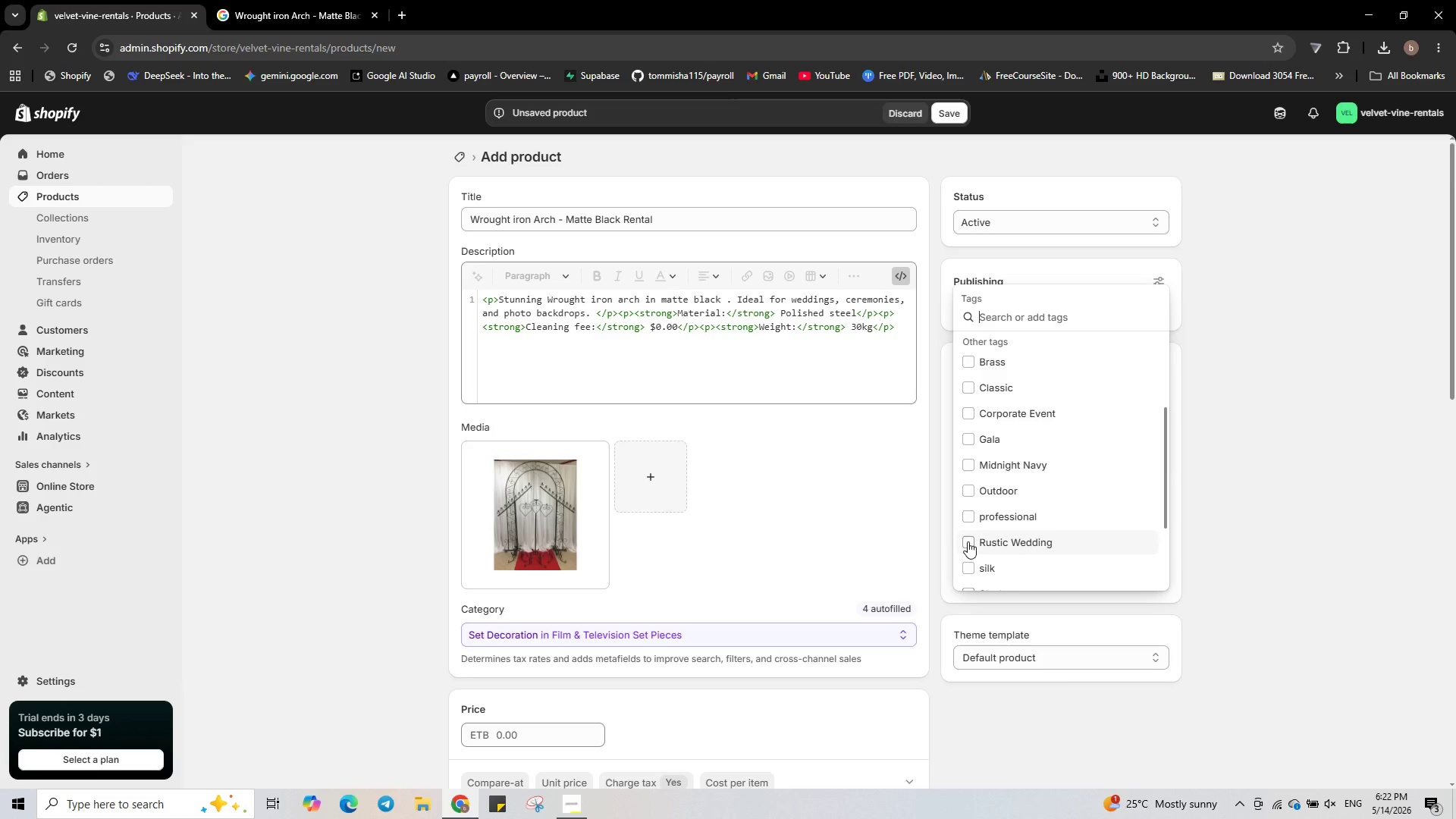 
left_click([968, 541])
 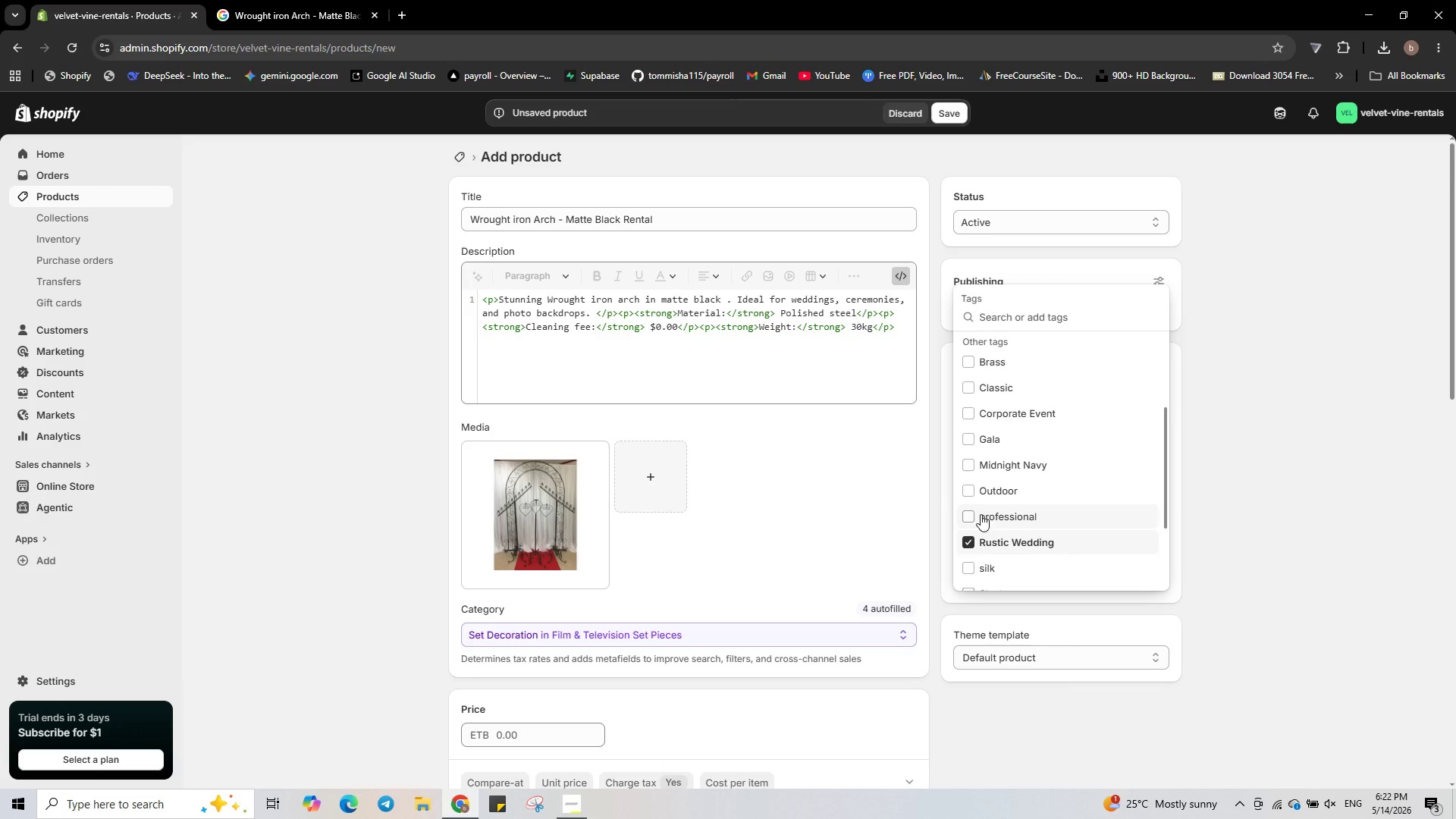 
scroll: coordinate [981, 514], scroll_direction: down, amount: 1.0
 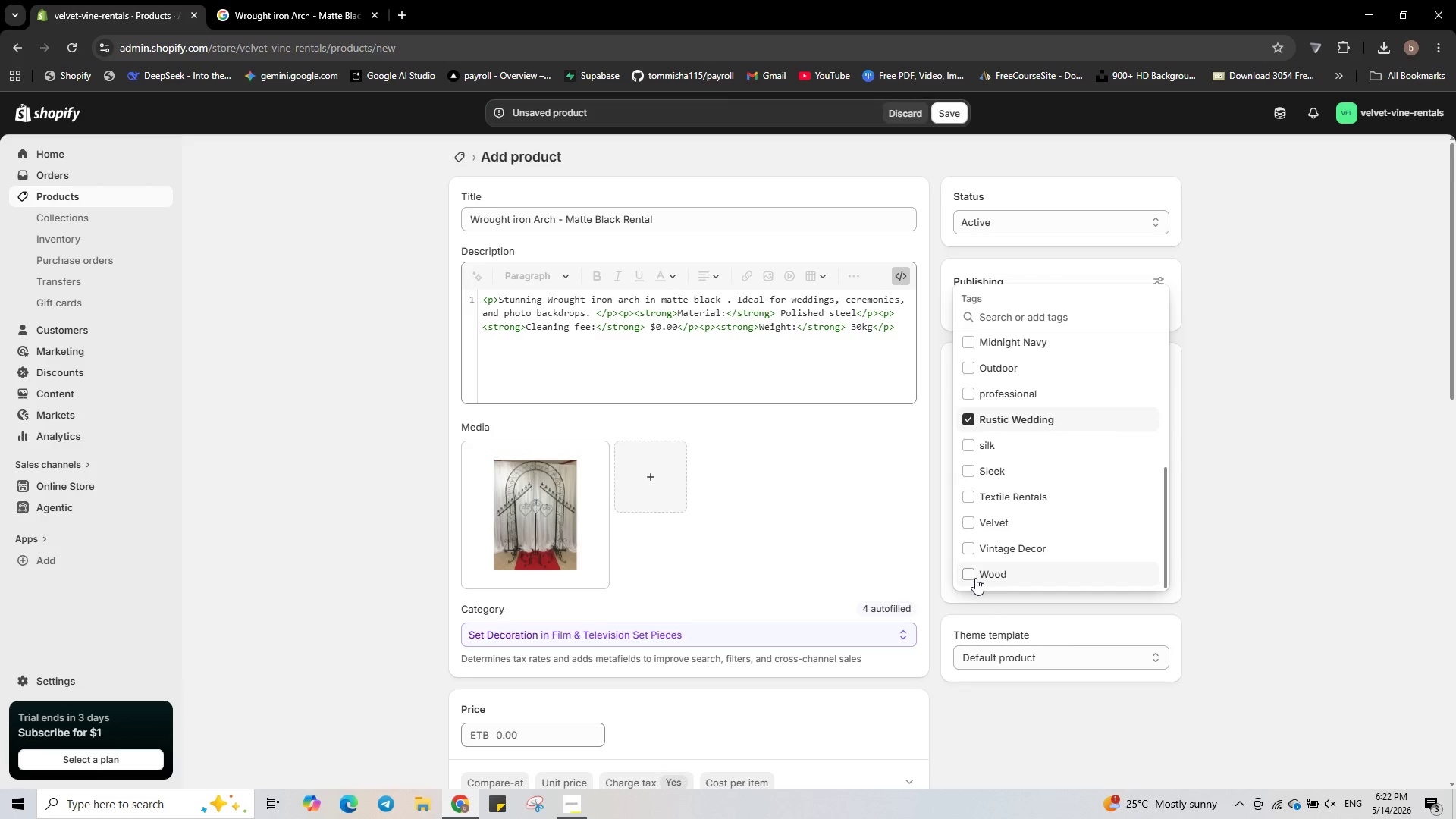 
left_click([968, 573])
 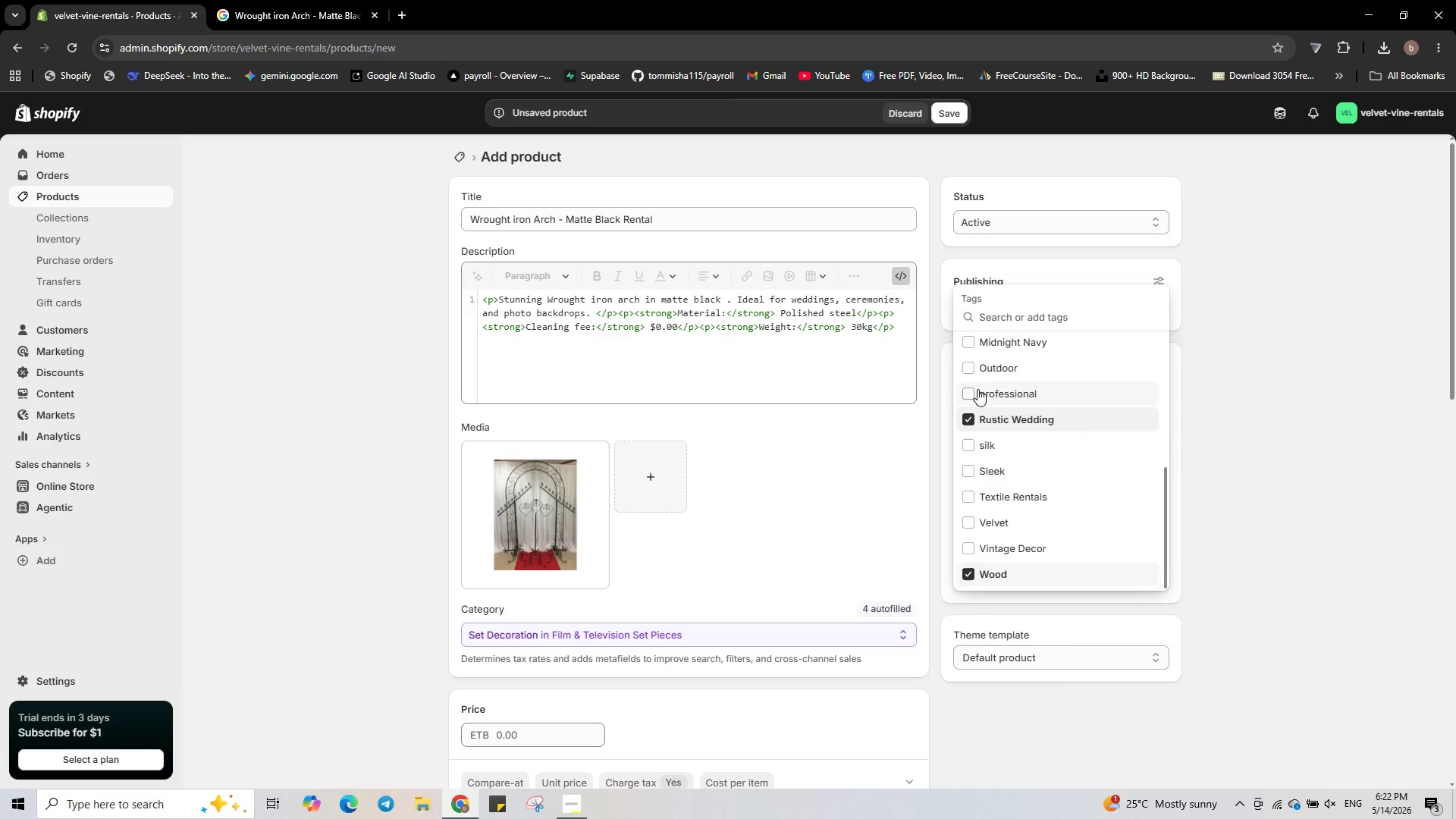 
left_click([968, 368])
 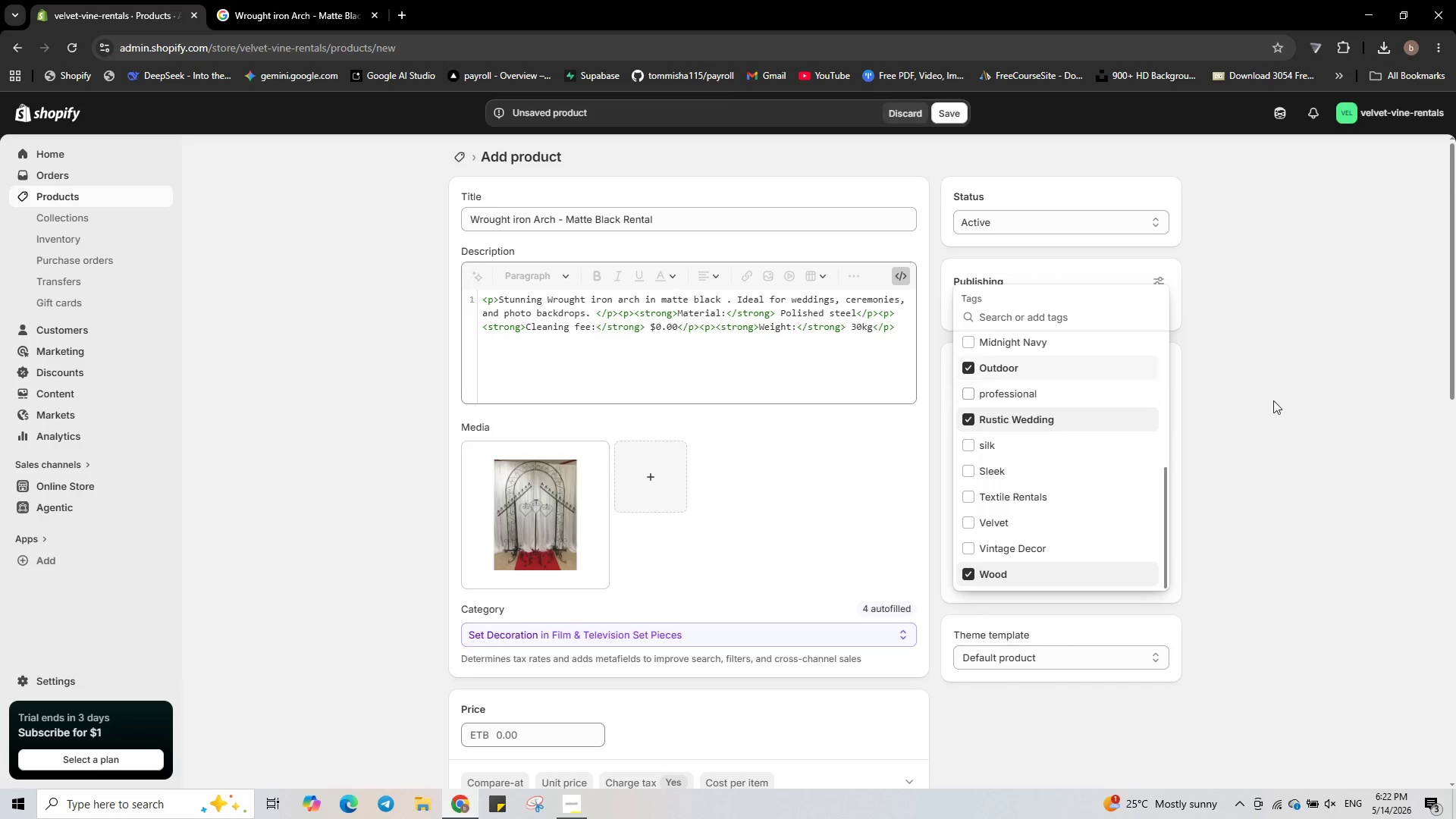 
left_click([1301, 400])
 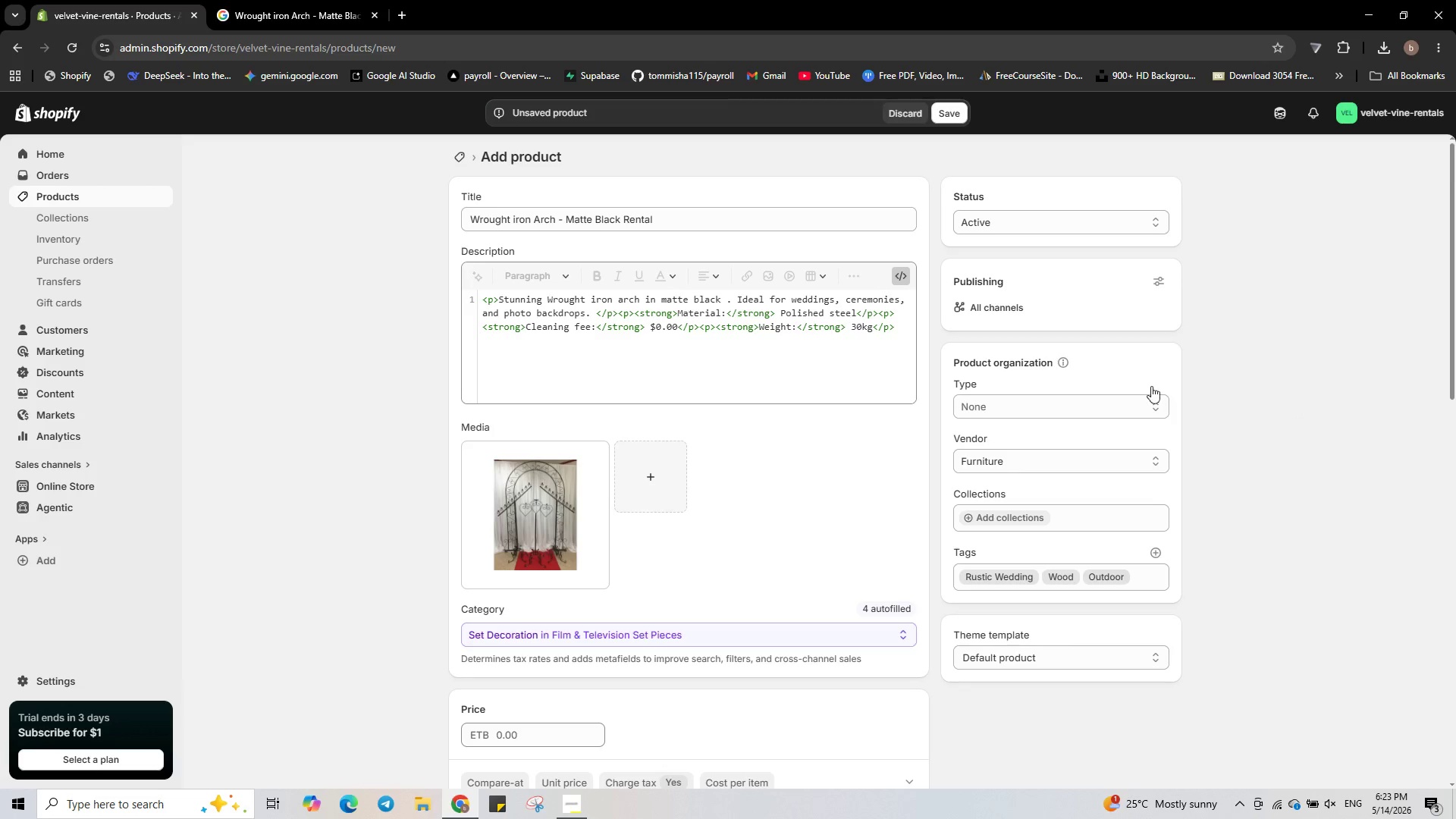 
wait(7.53)
 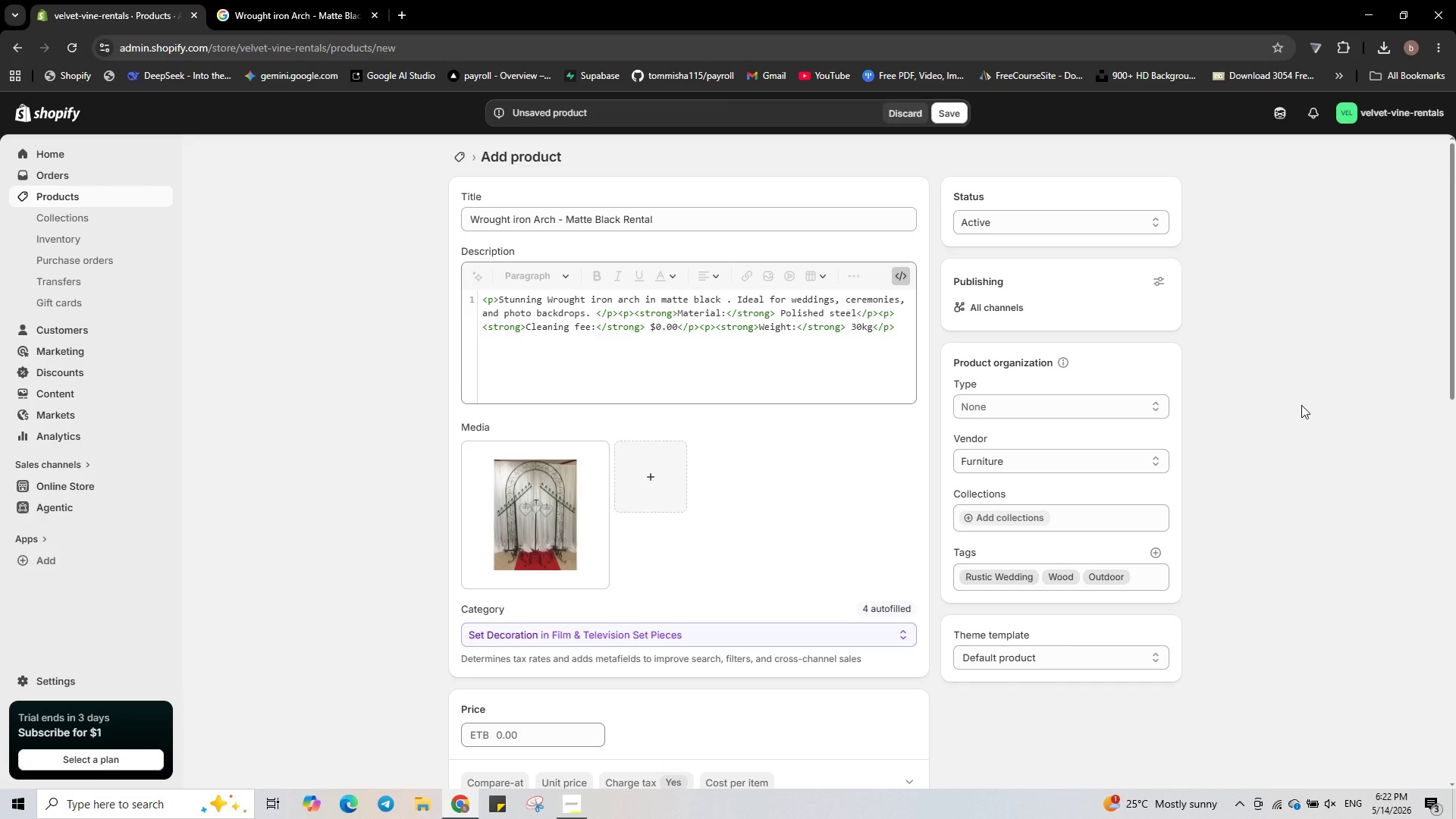 
scroll: coordinate [757, 528], scroll_direction: down, amount: 3.0
 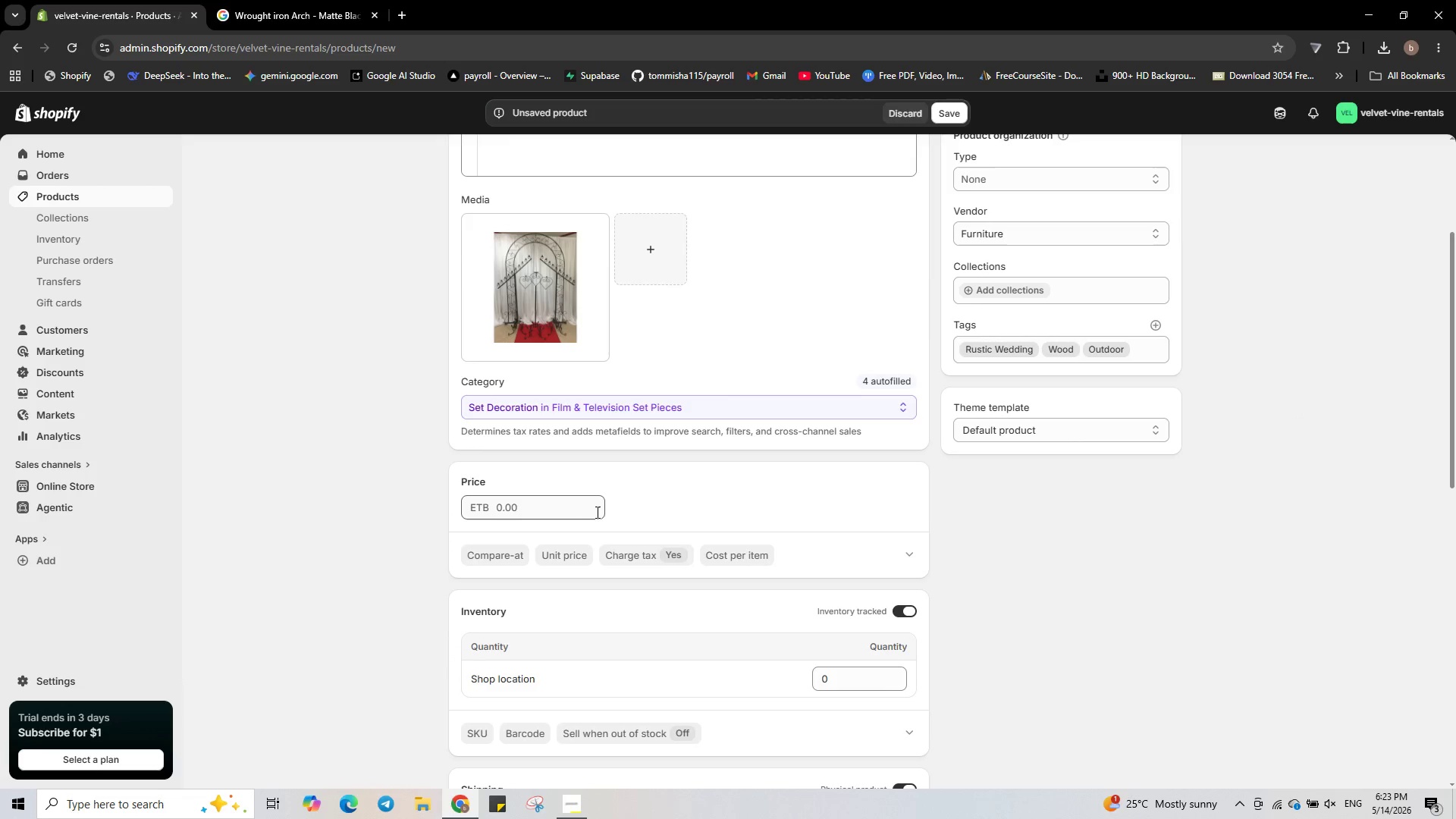 
left_click([593, 511])
 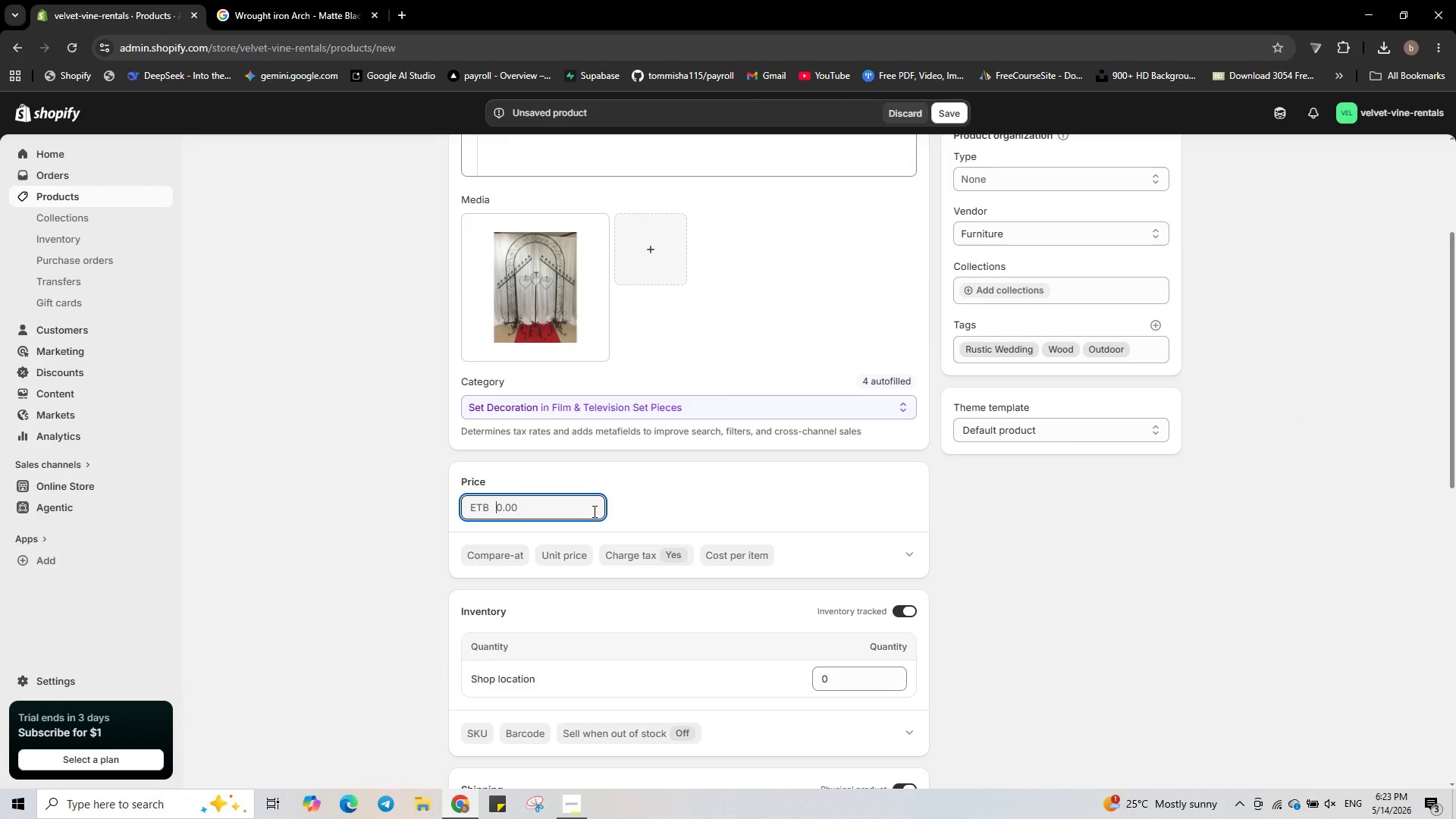 
key(Numpad1)
 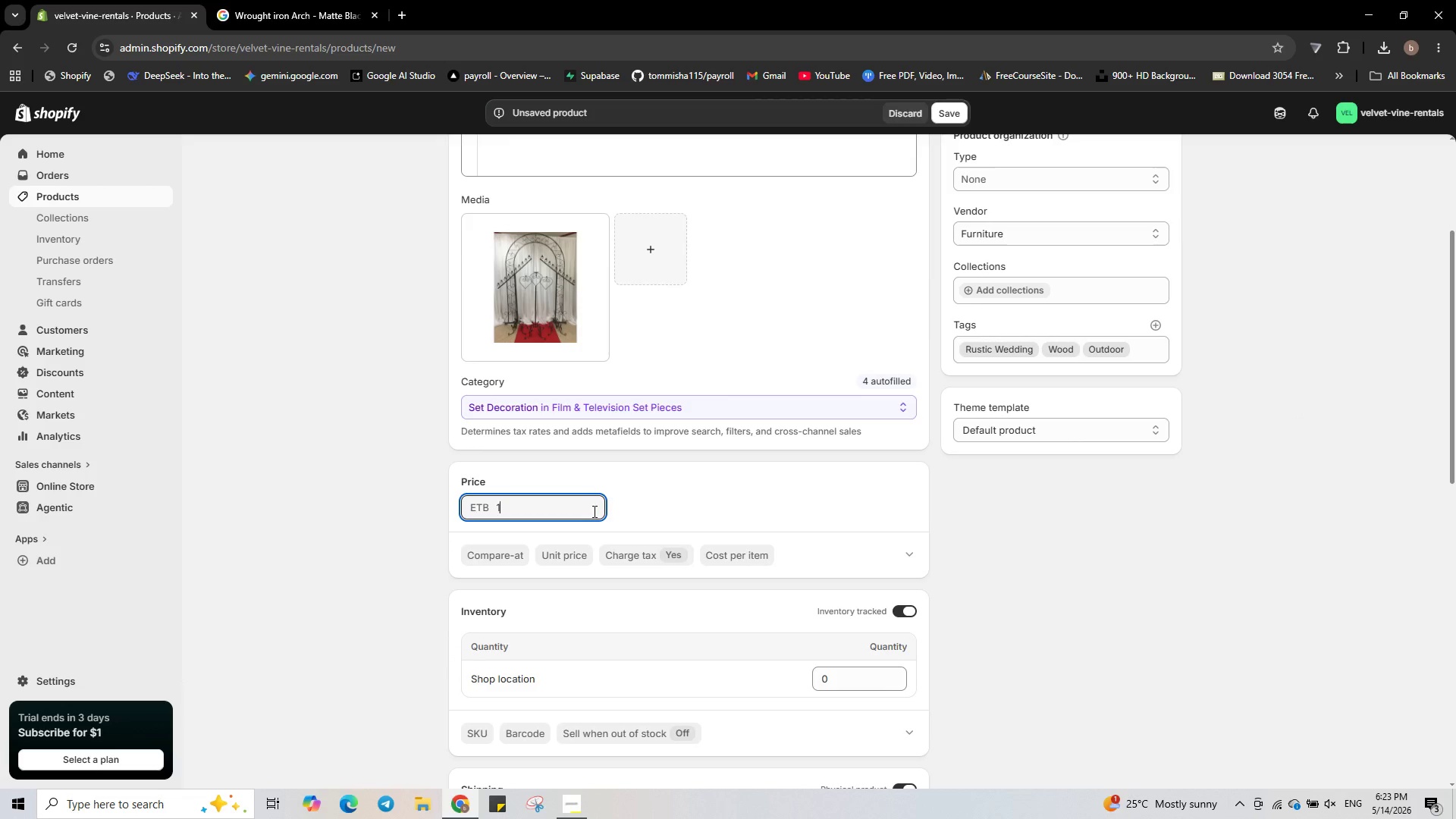 
key(Numpad7)
 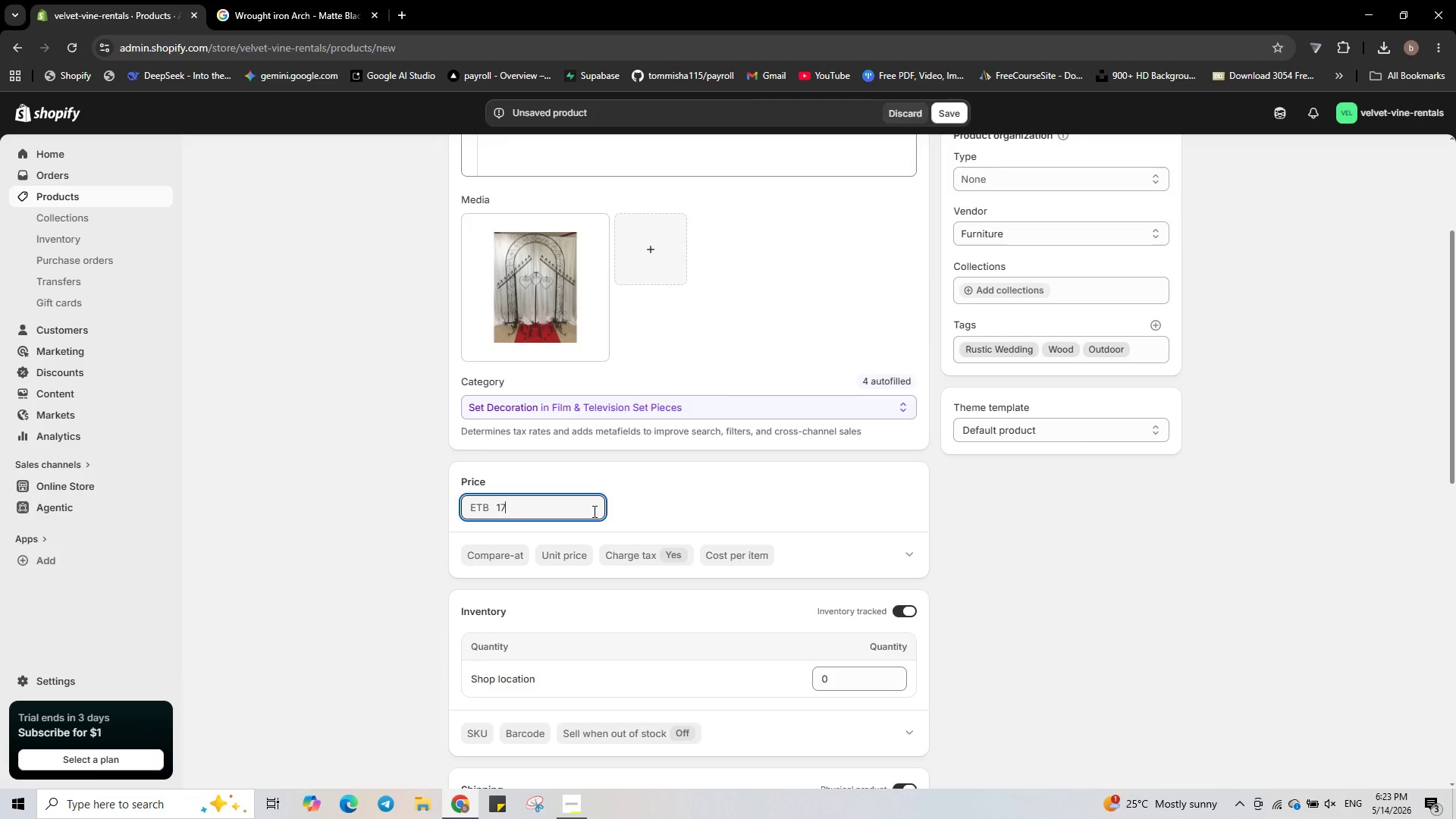 
key(Numpad5)
 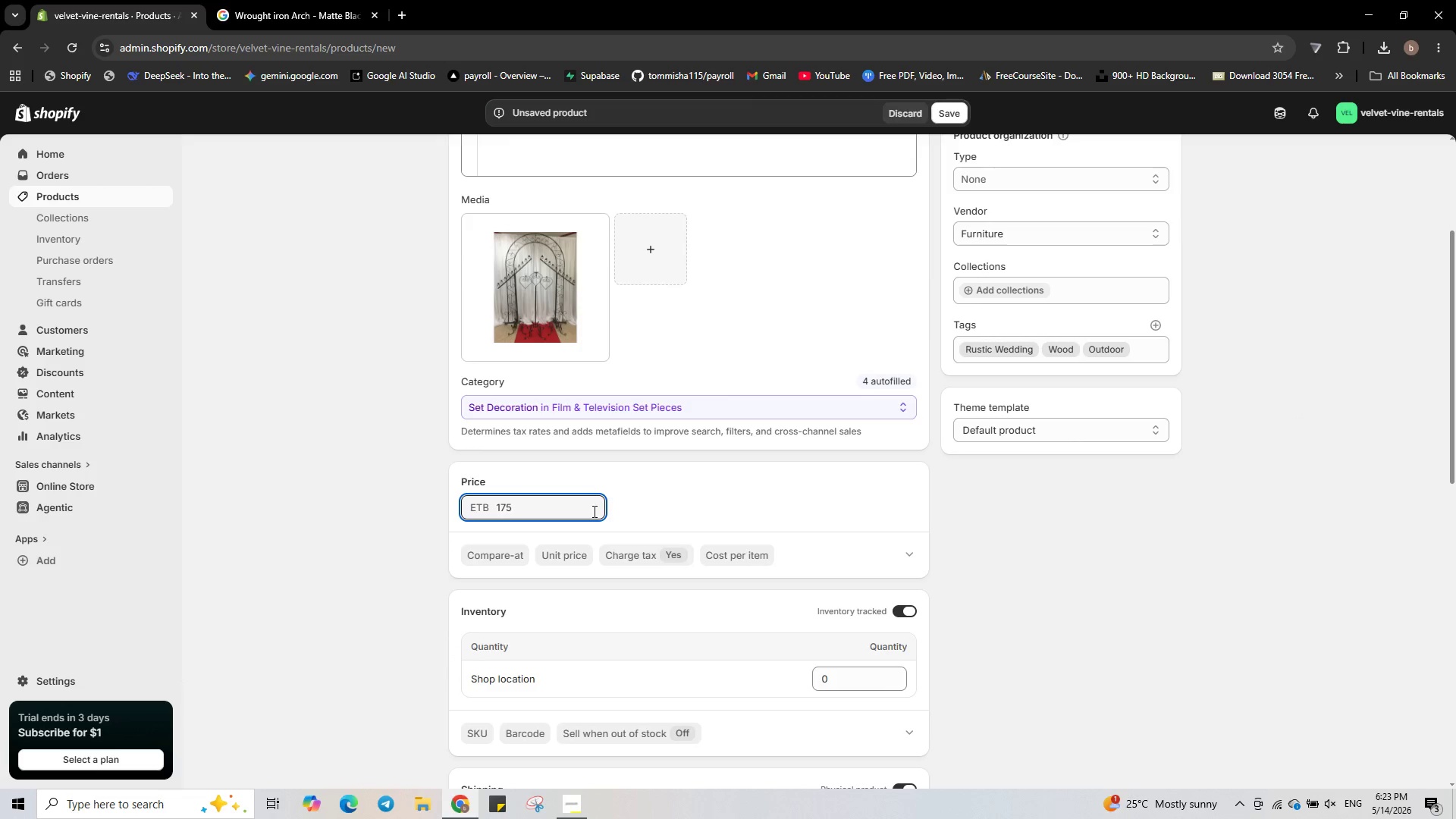 
key(NumpadDecimal)
 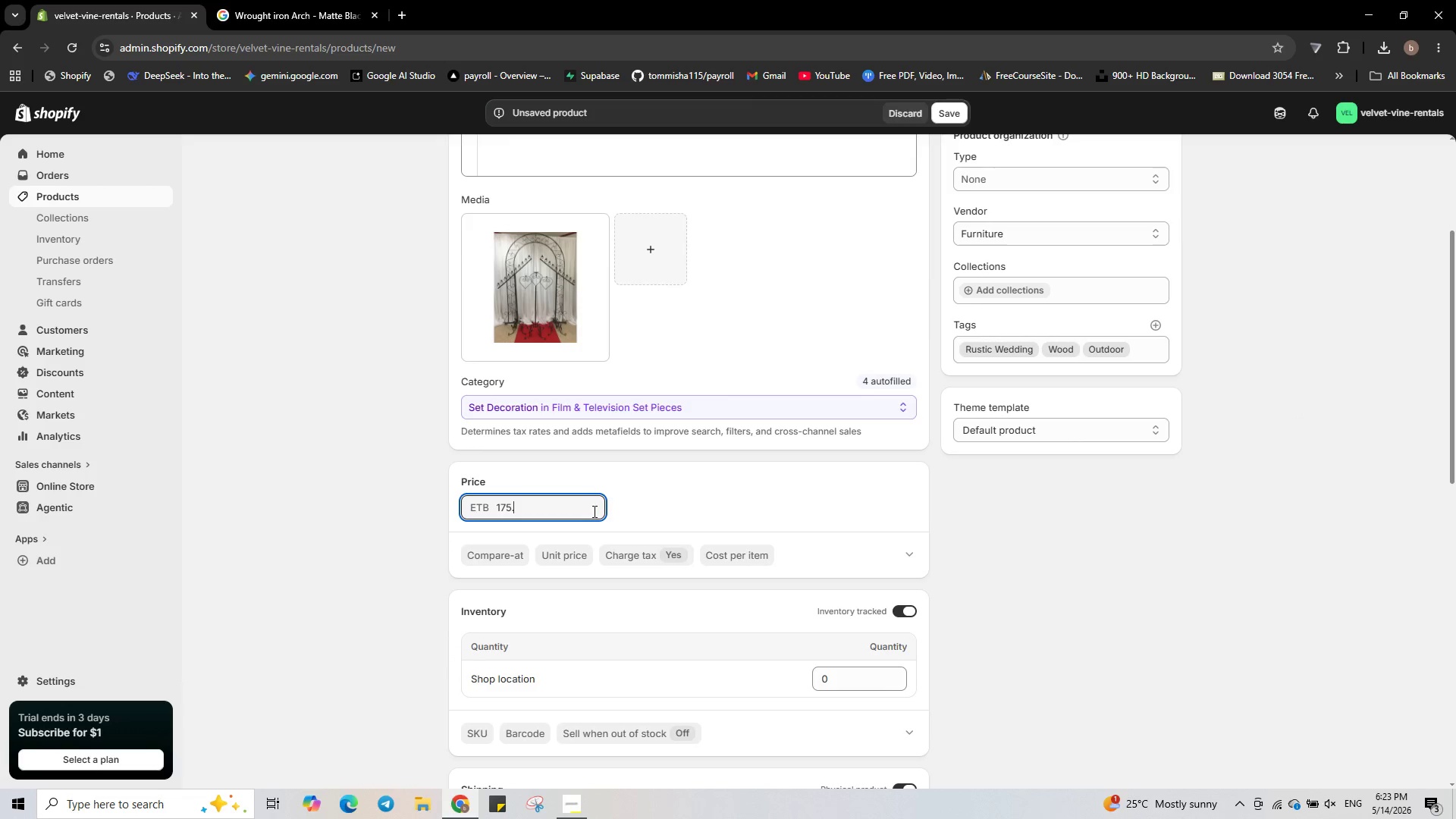 
key(Numpad0)
 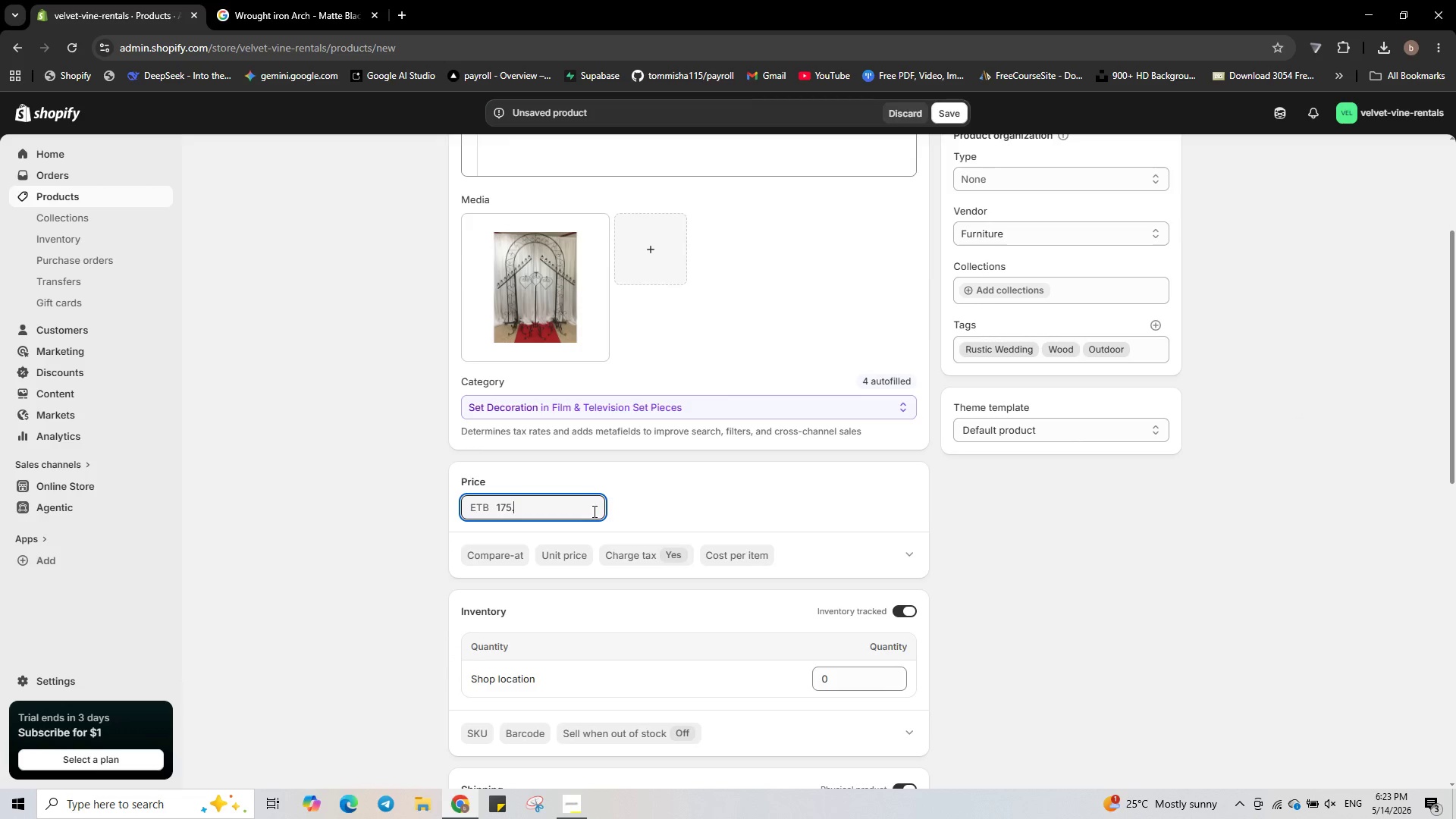 
key(Numpad0)
 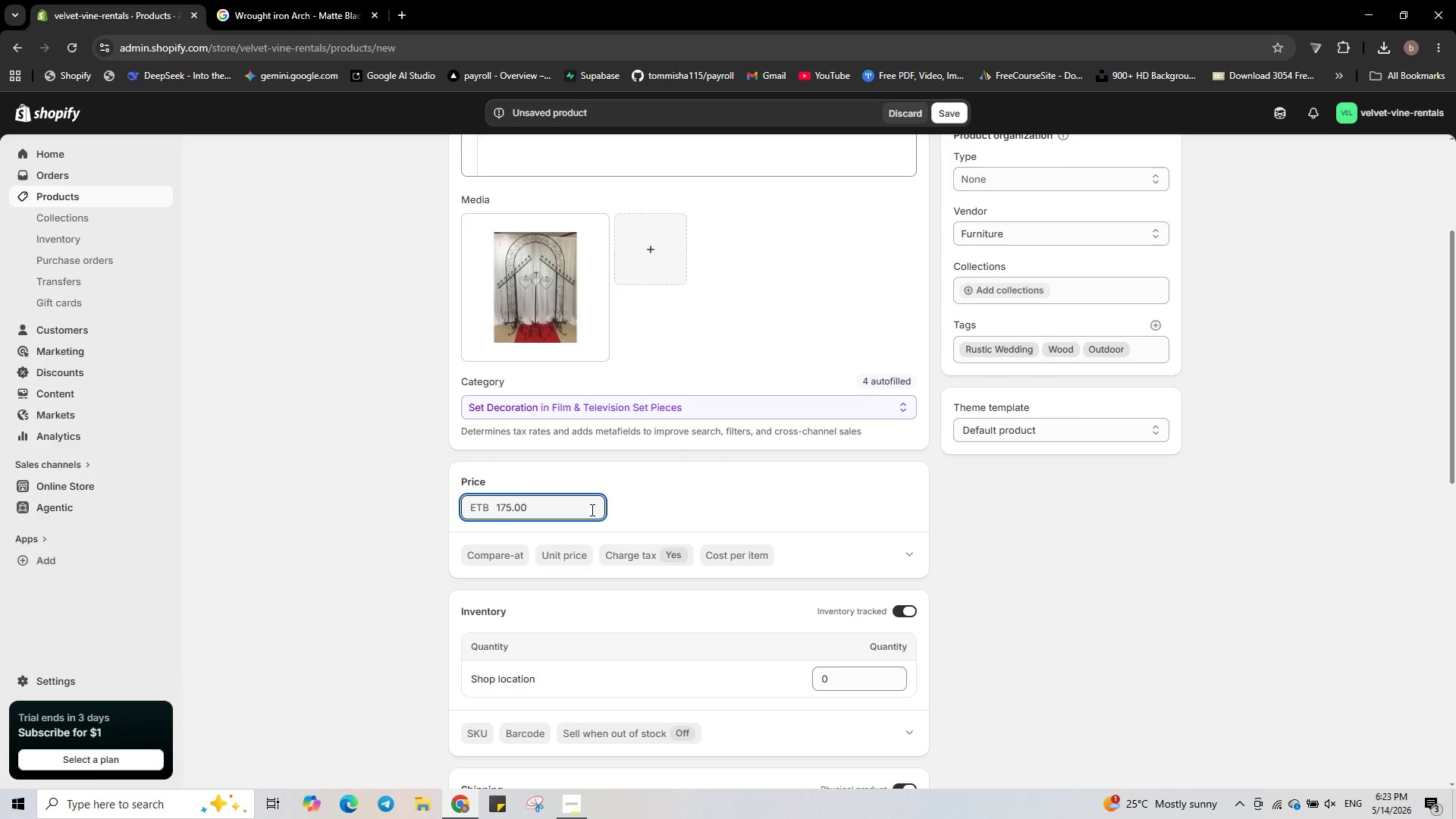 
scroll: coordinate [591, 510], scroll_direction: down, amount: 1.0
 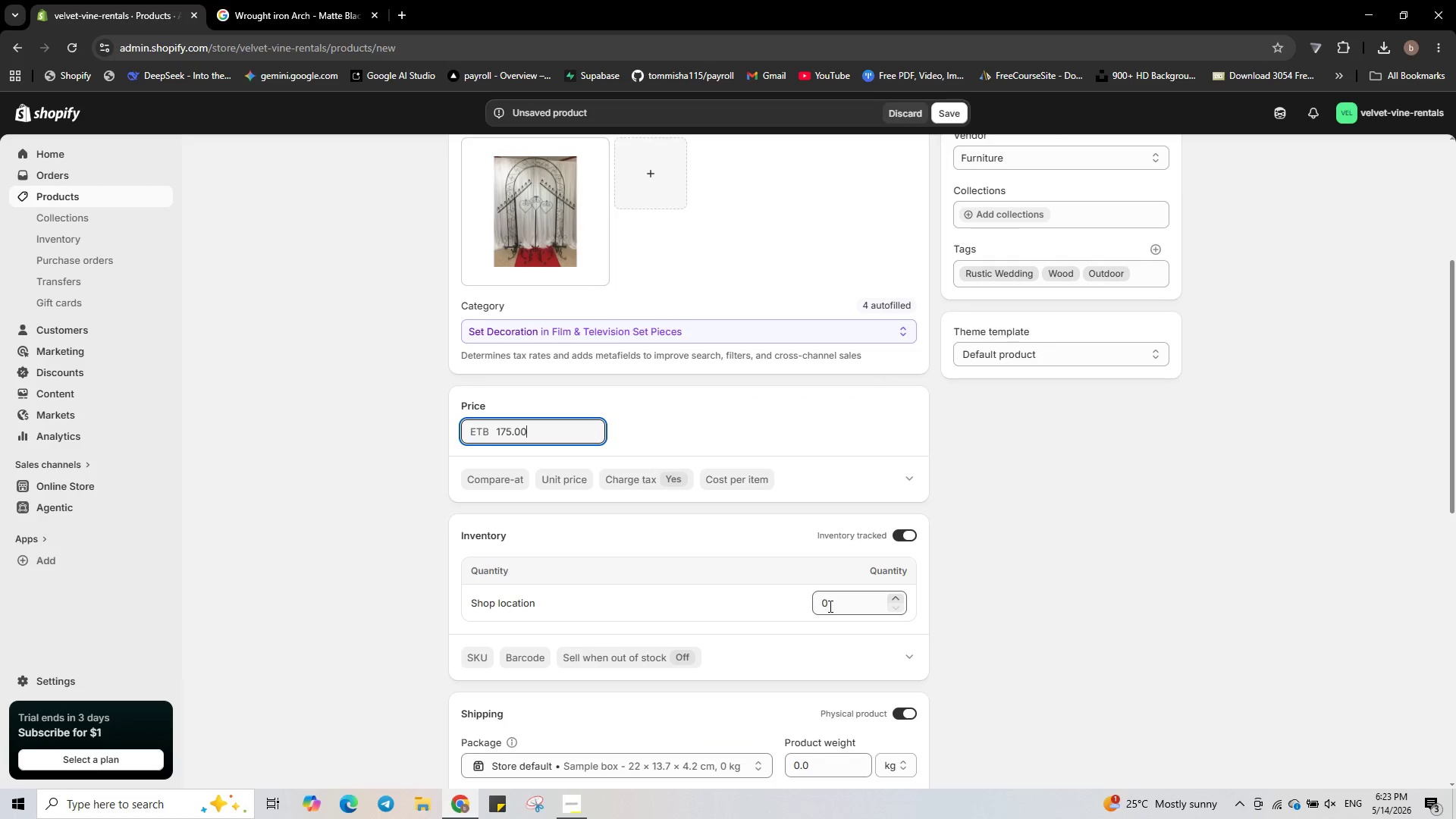 
left_click([829, 606])
 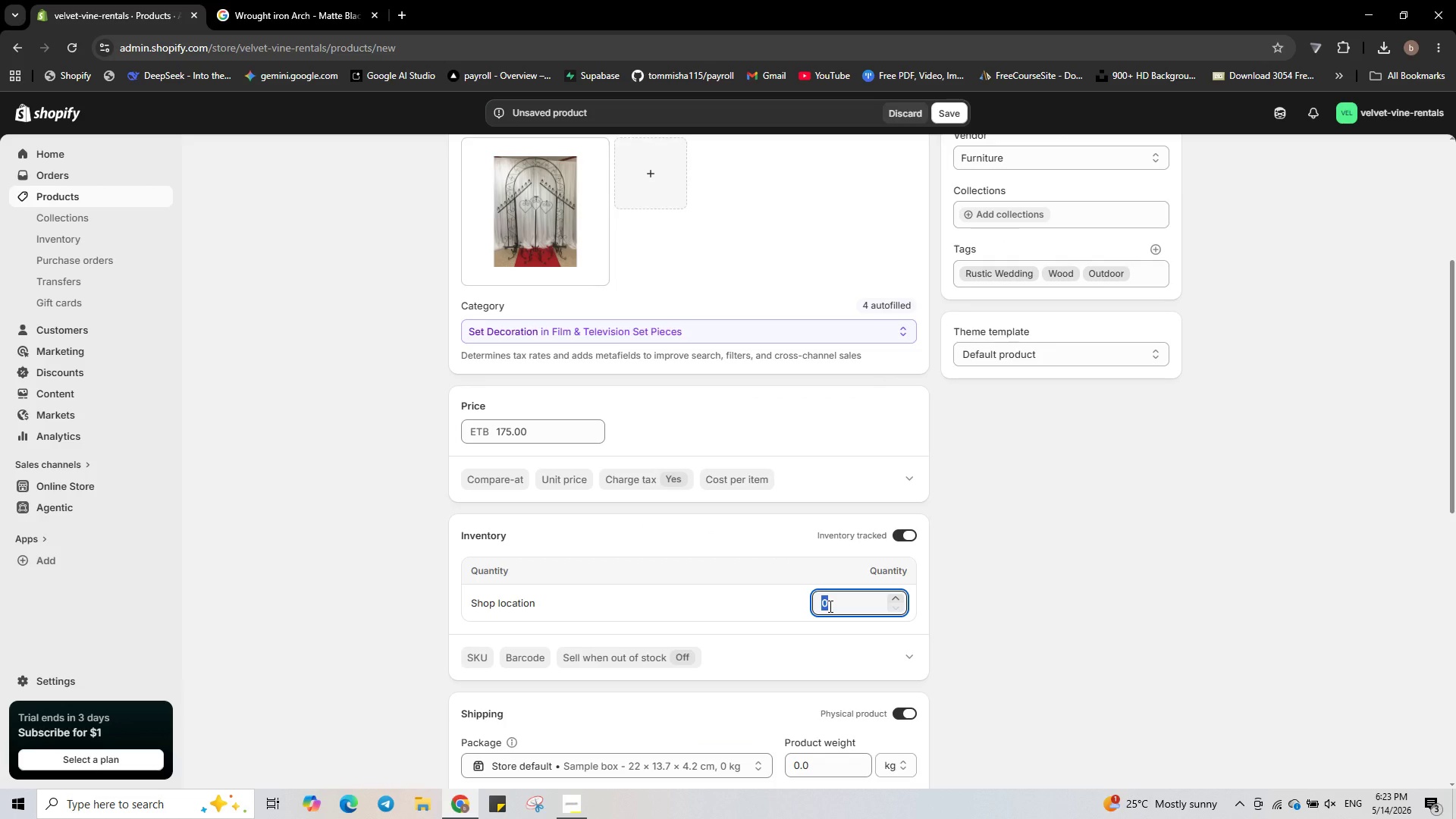 
key(Numpad2)
 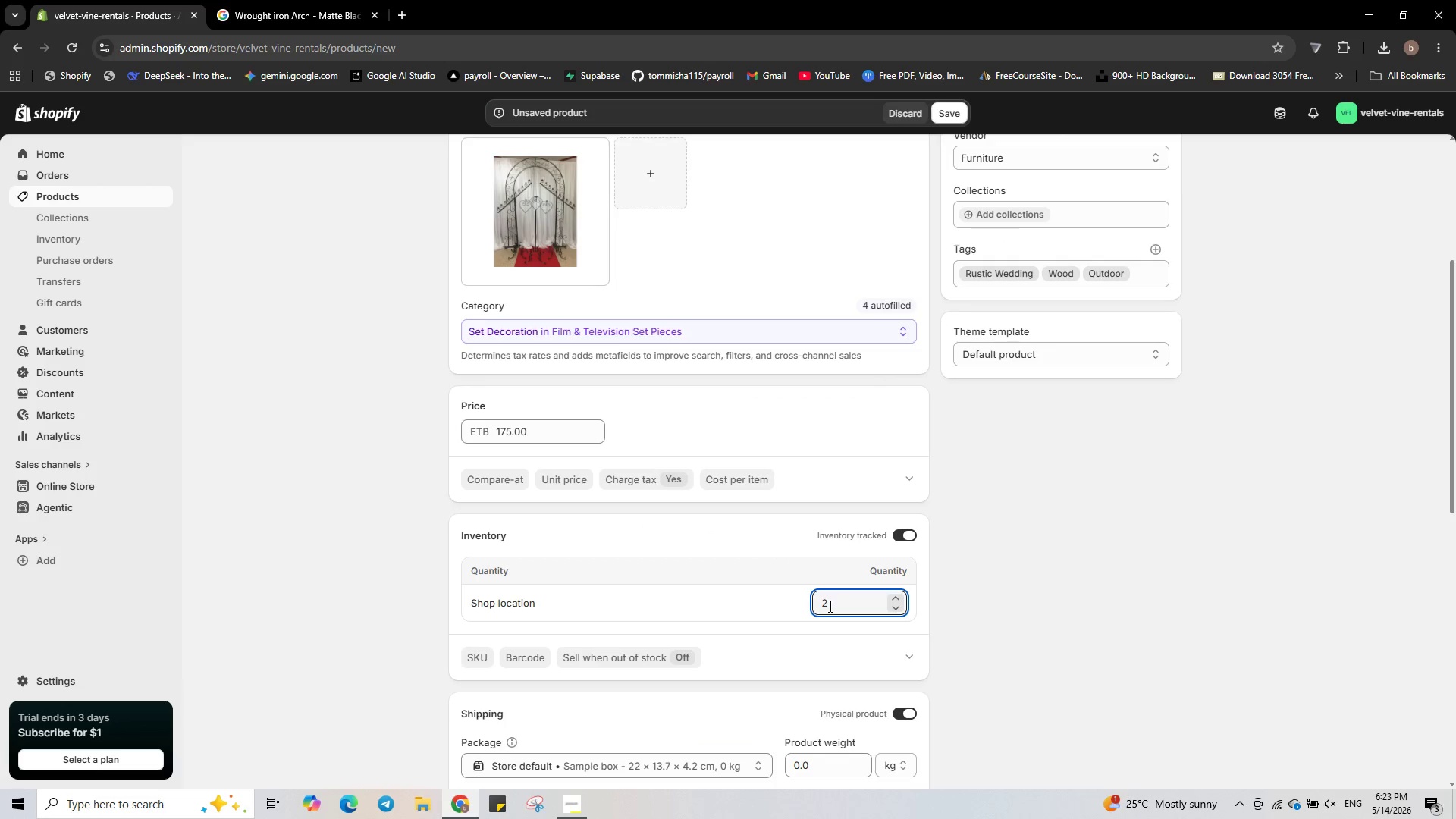 
scroll: coordinate [829, 606], scroll_direction: down, amount: 1.0
 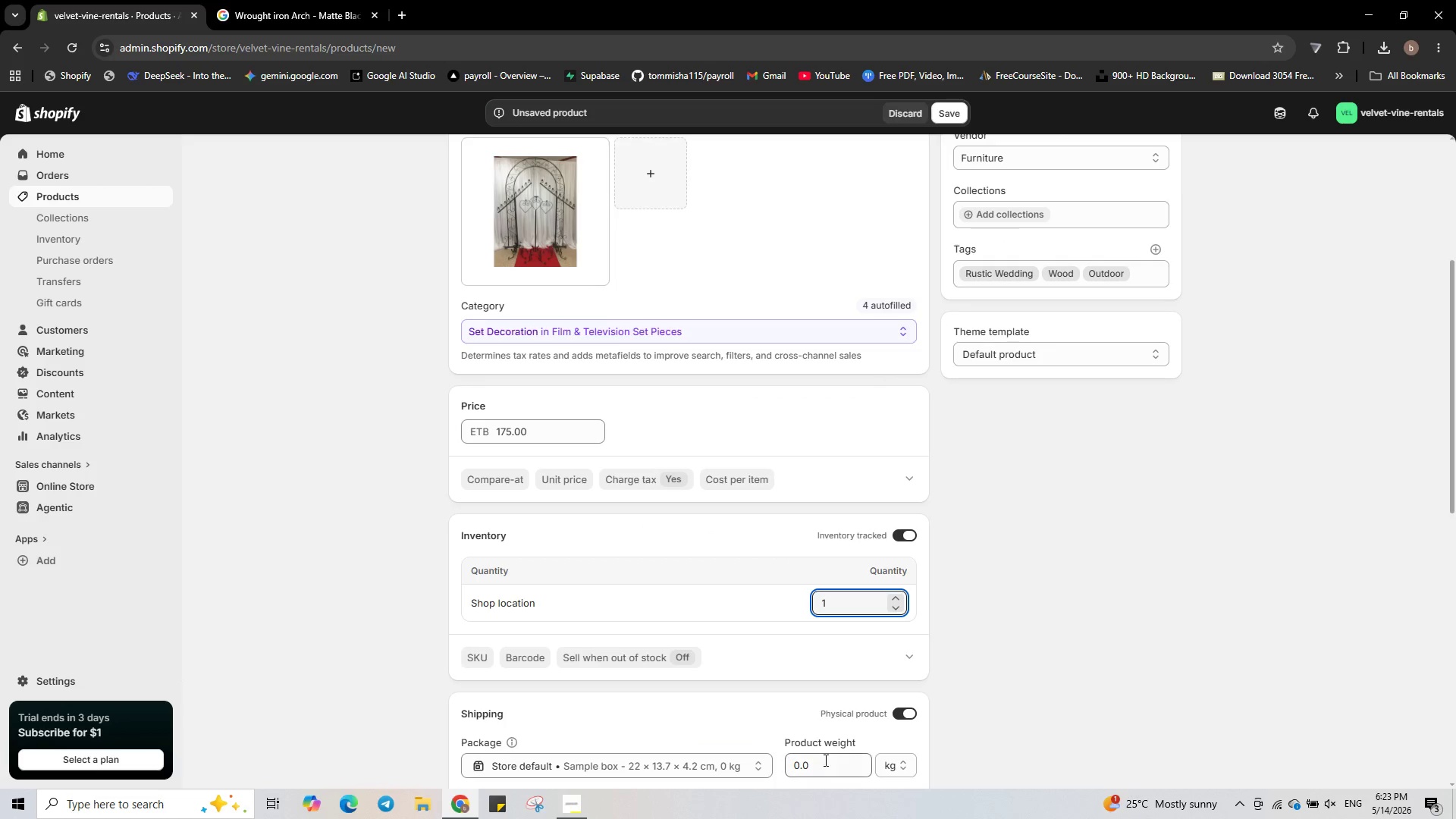 
double_click([824, 760])
 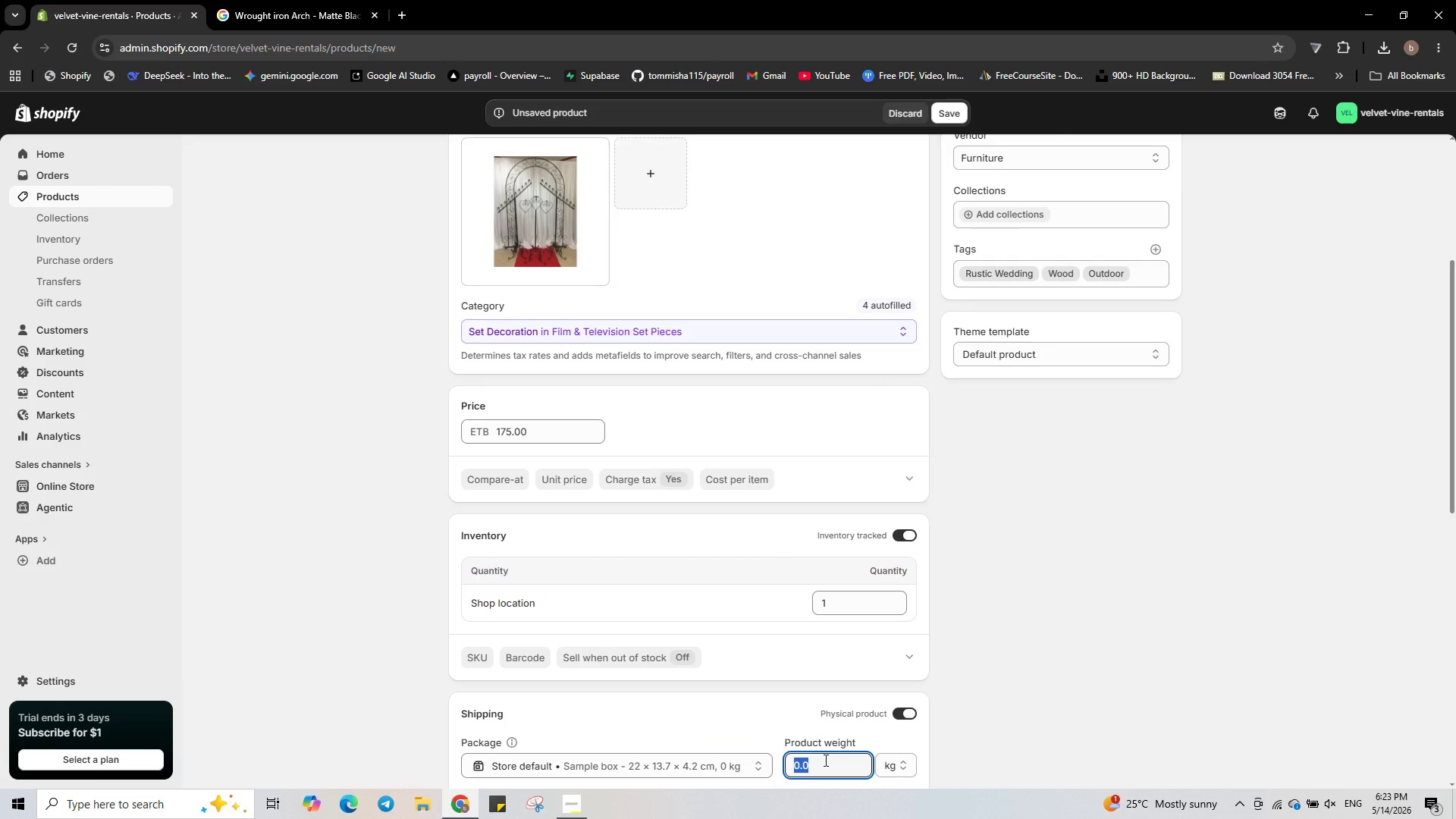 
type(30kg)
key(Backspace)
key(Backspace)
 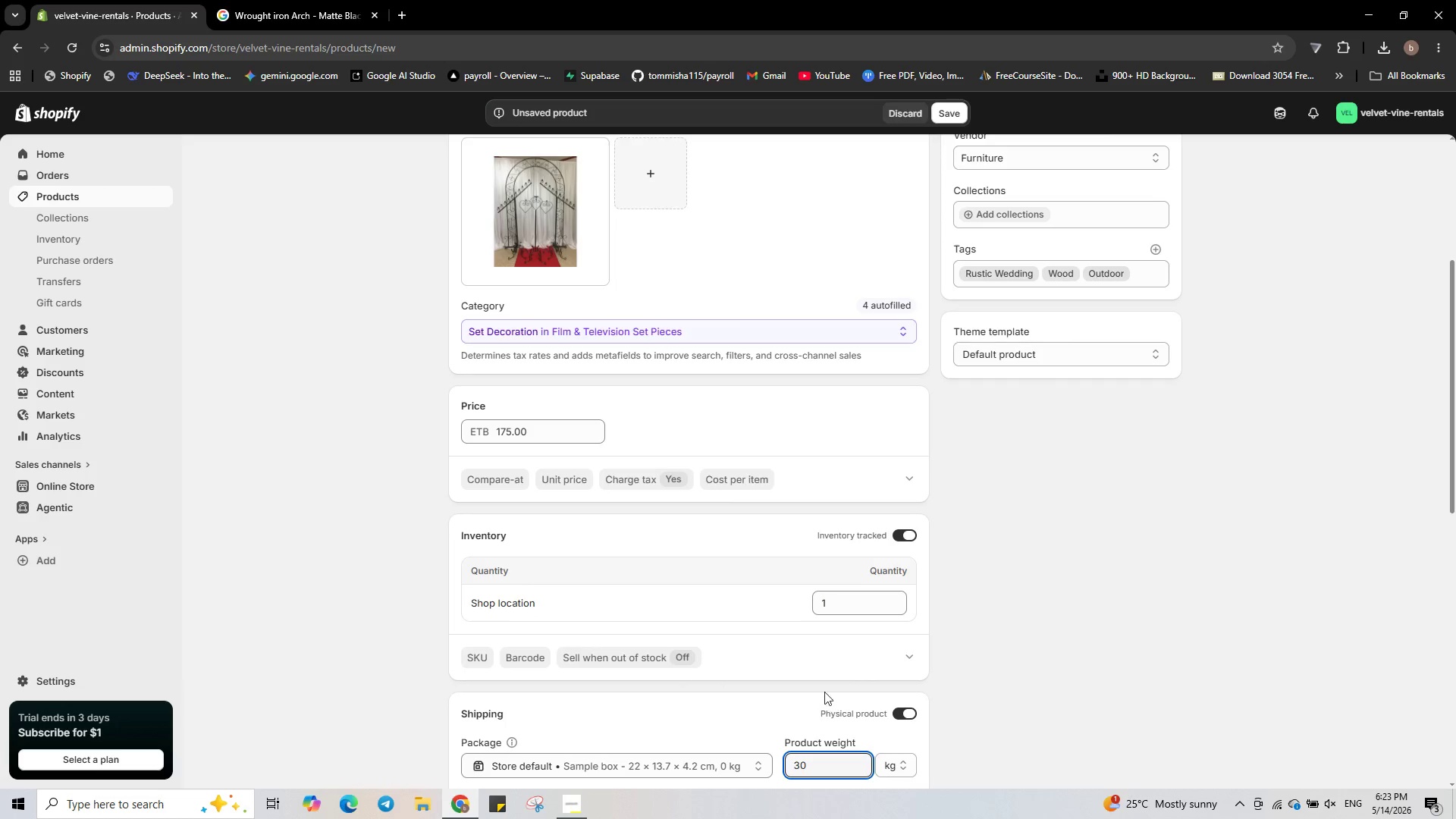 
scroll: coordinate [772, 624], scroll_direction: down, amount: 1.0
 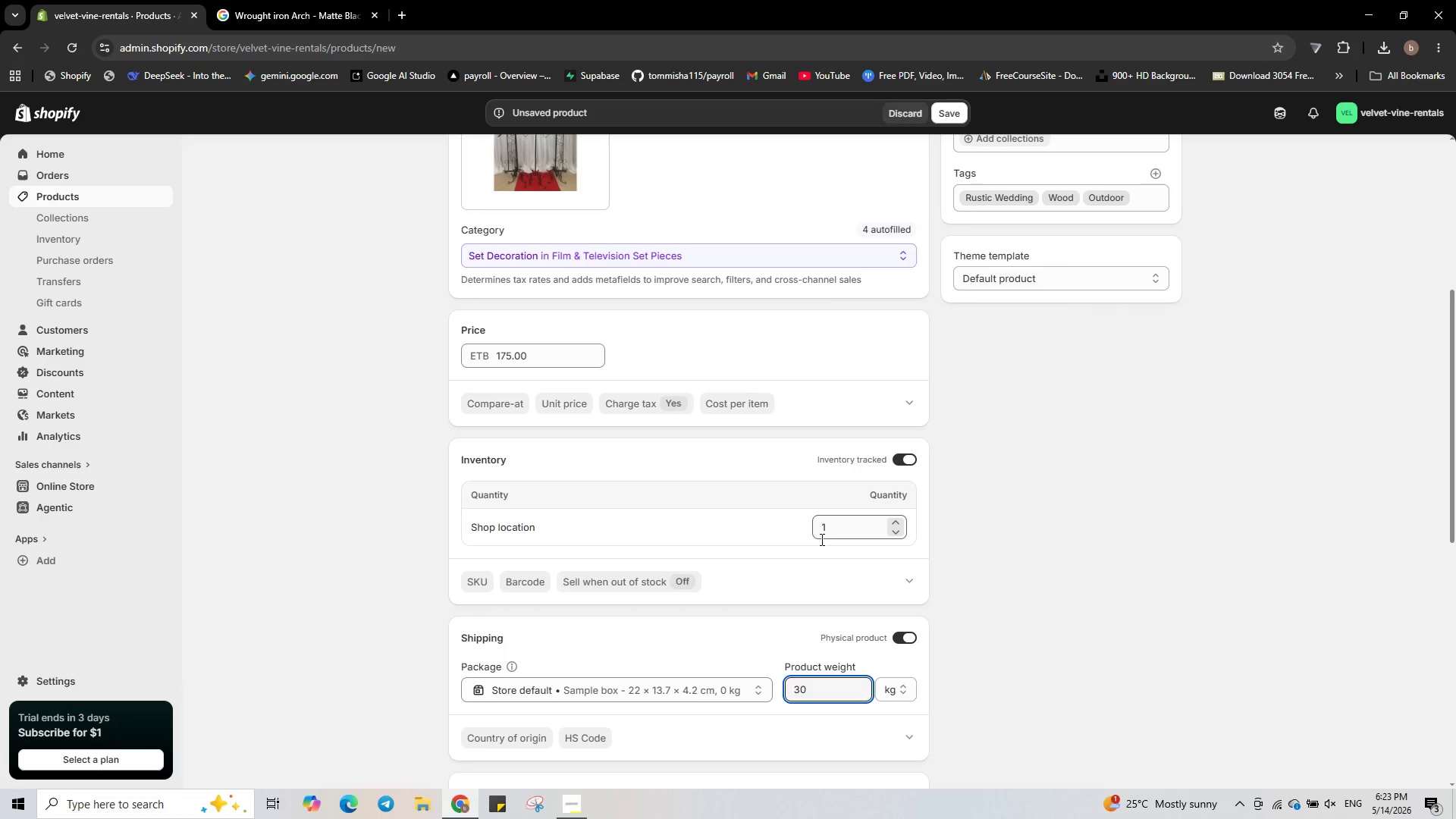 
left_click([828, 534])
 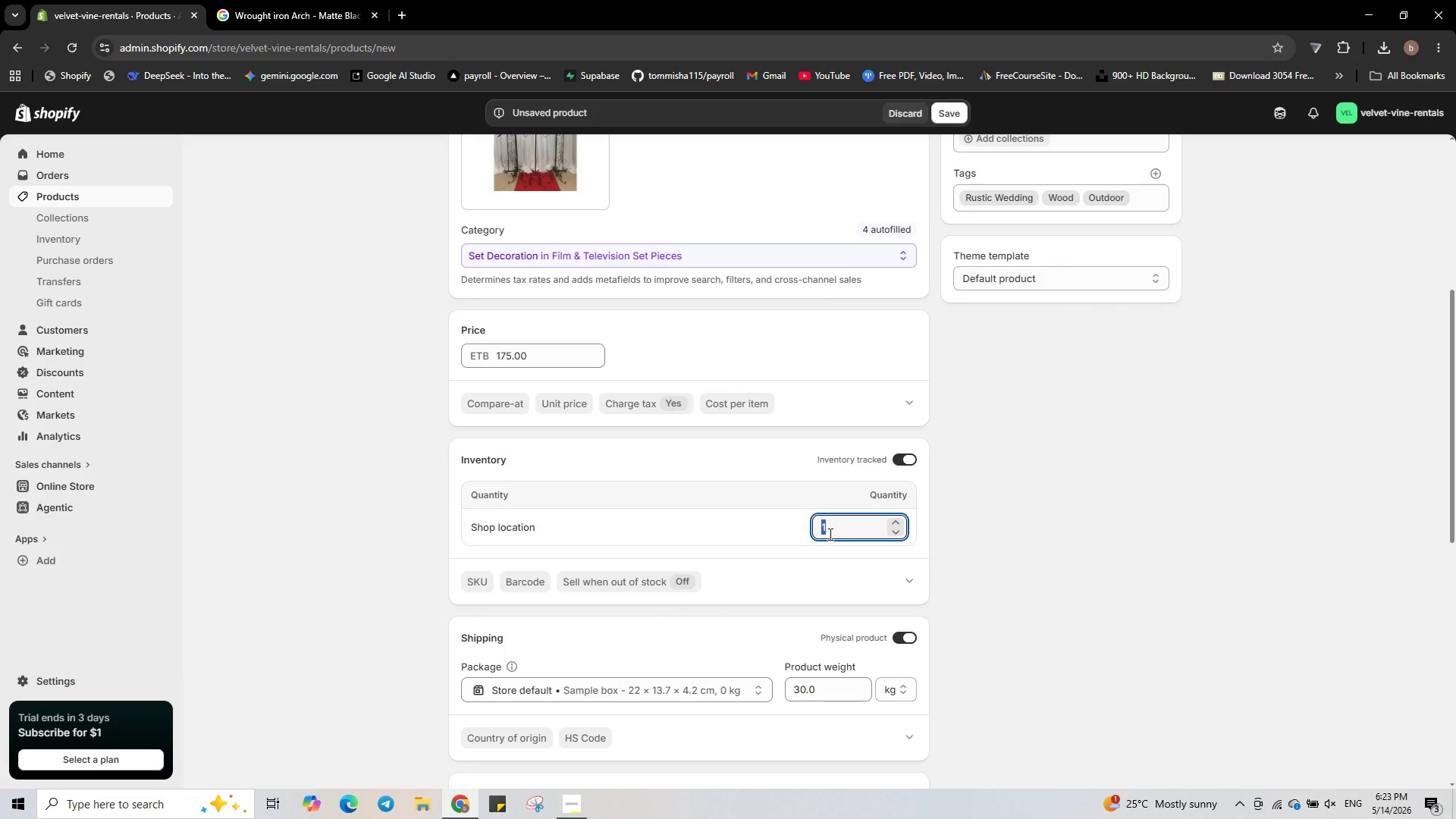 
key(Numpad2)
 